 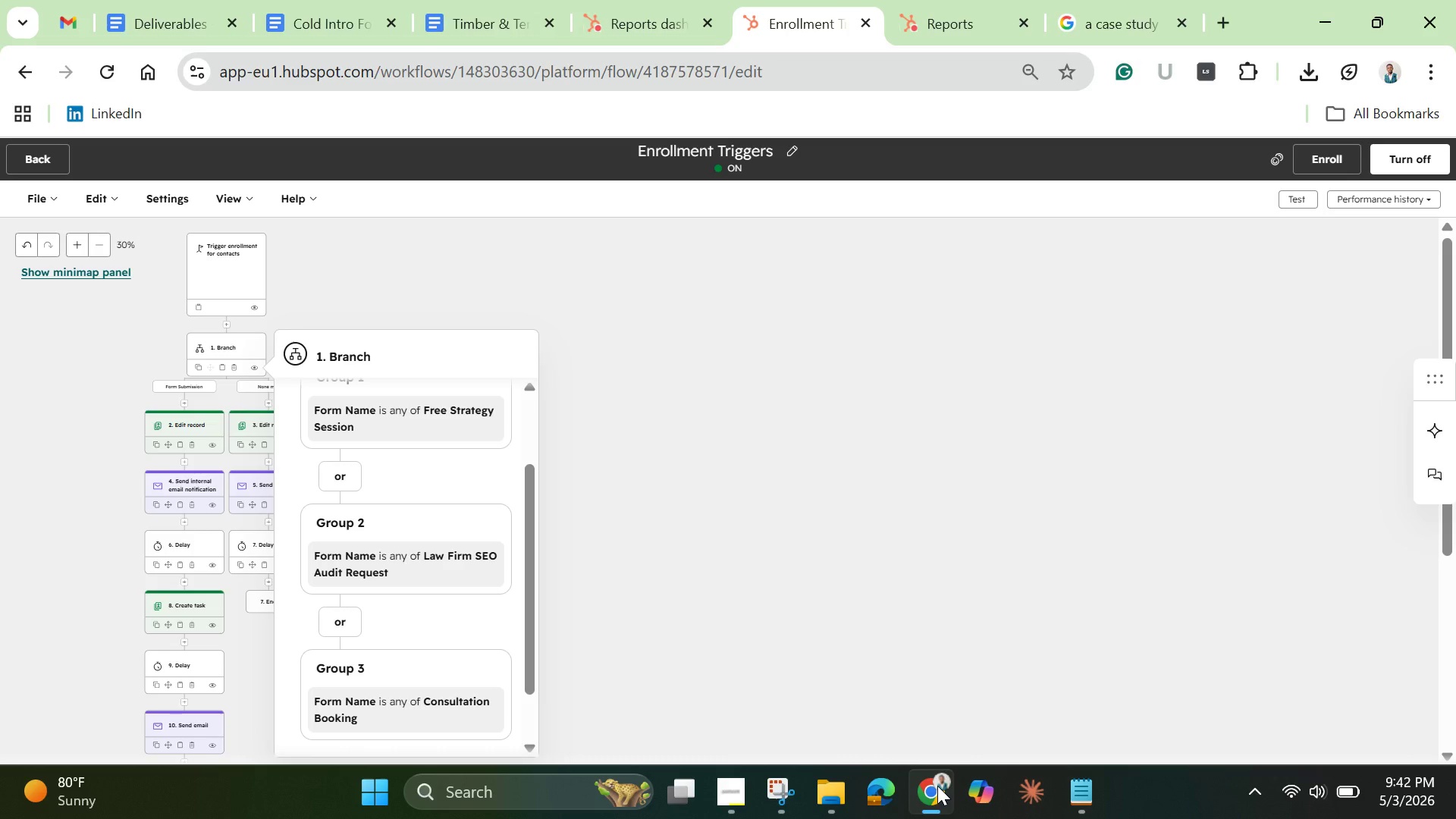 
left_click([51, 163])
 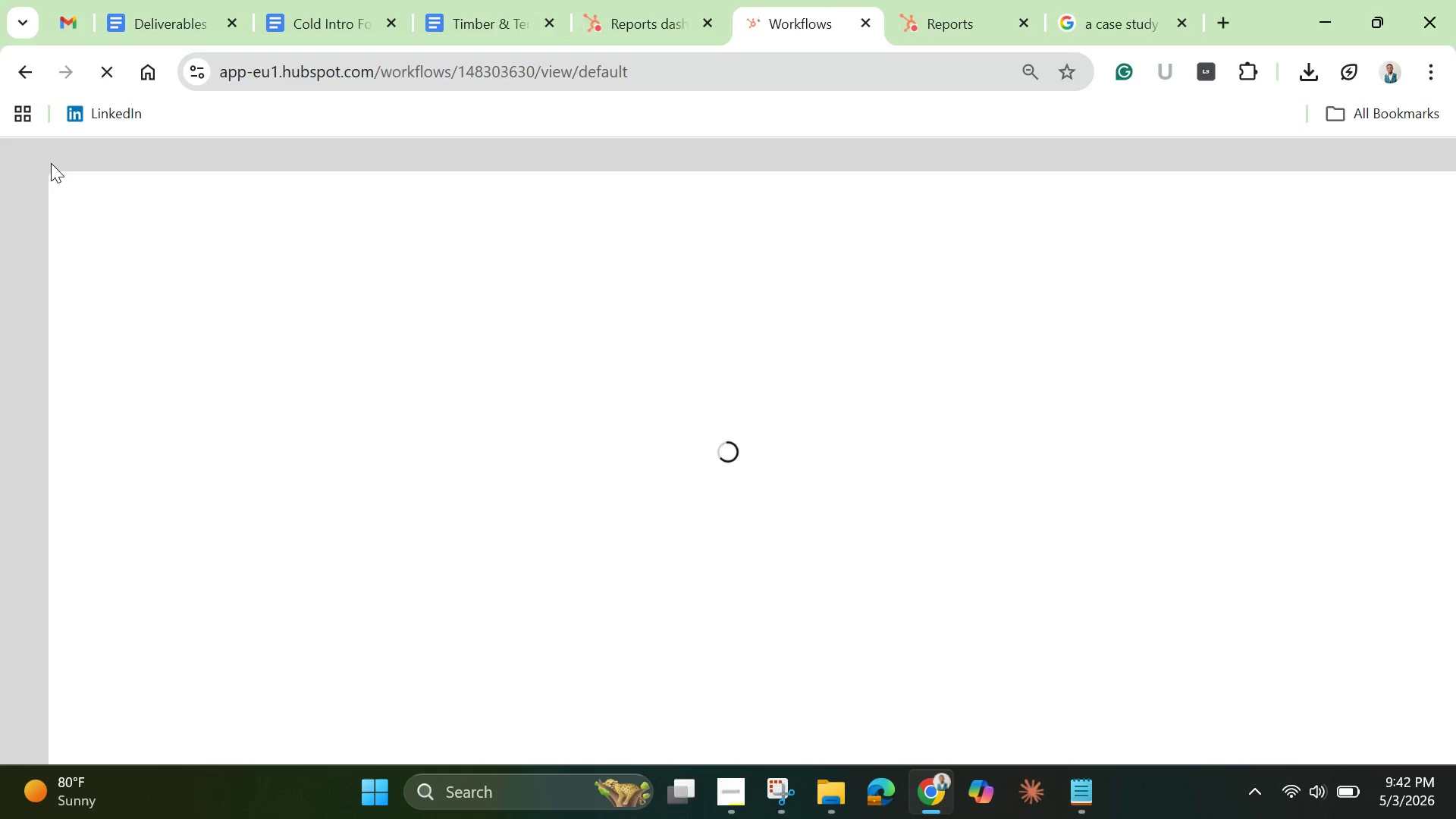 
mouse_move([61, 289])
 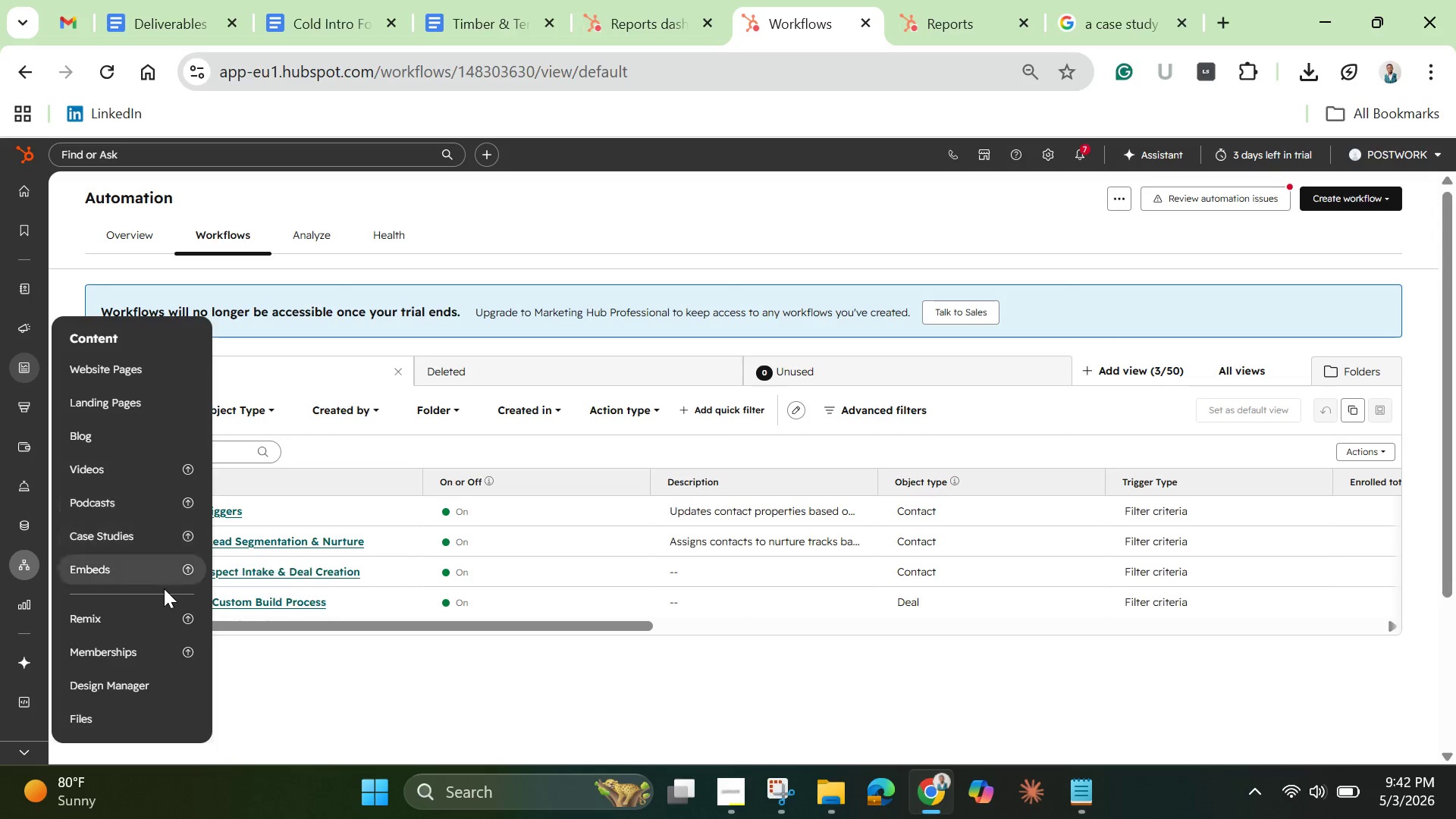 
mouse_move([56, 602])
 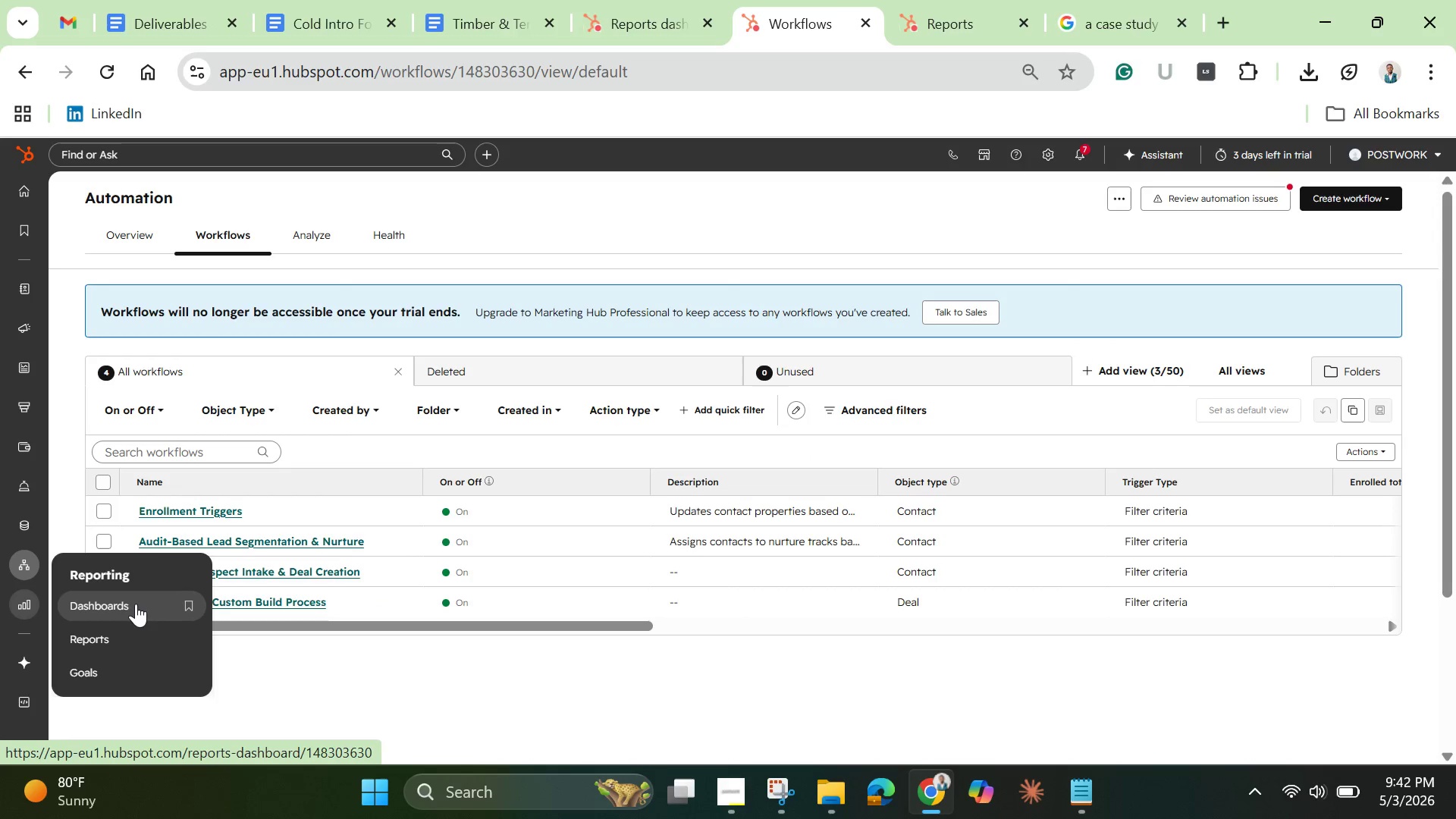 
left_click([123, 602])
 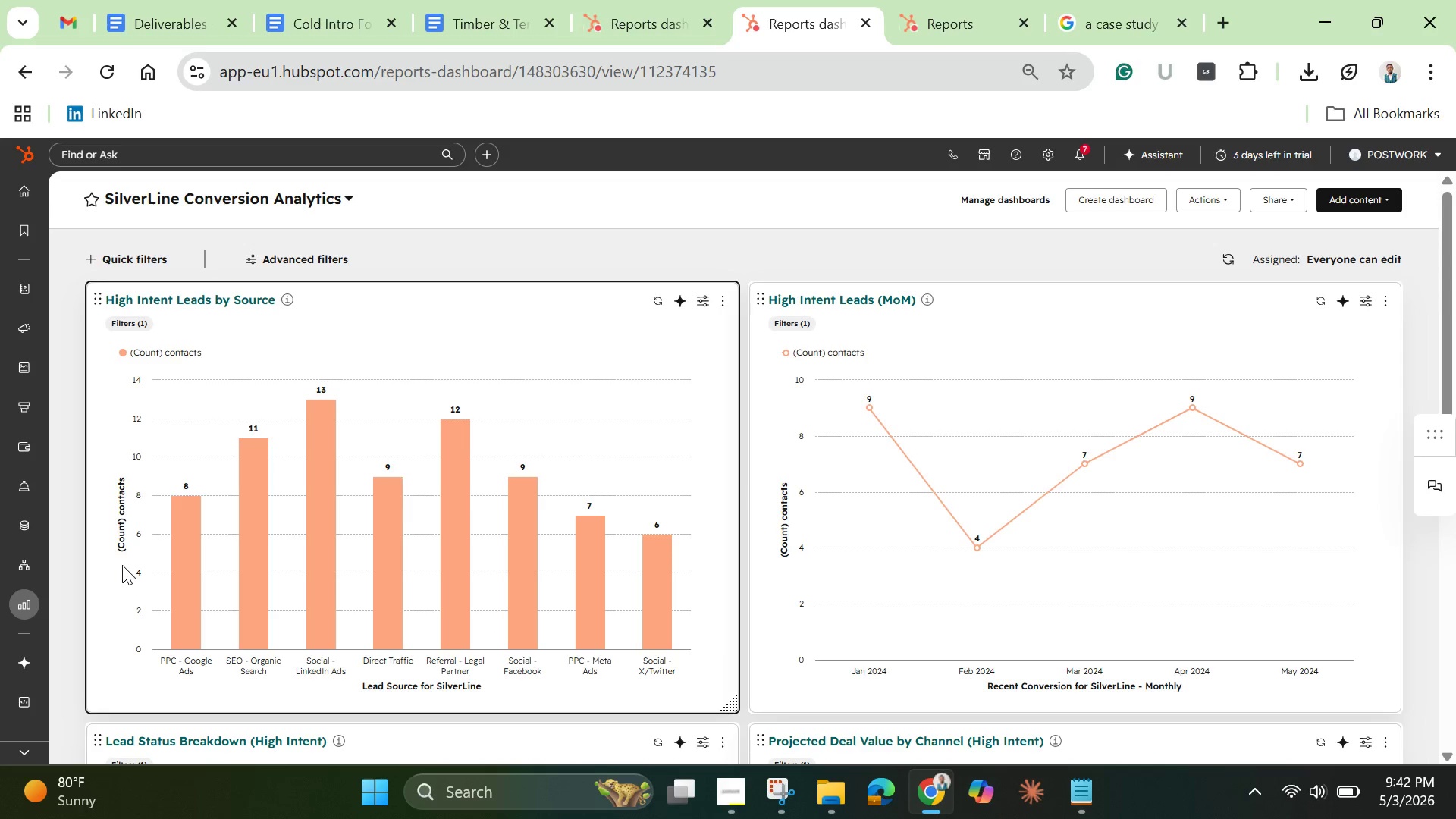 
wait(15.61)
 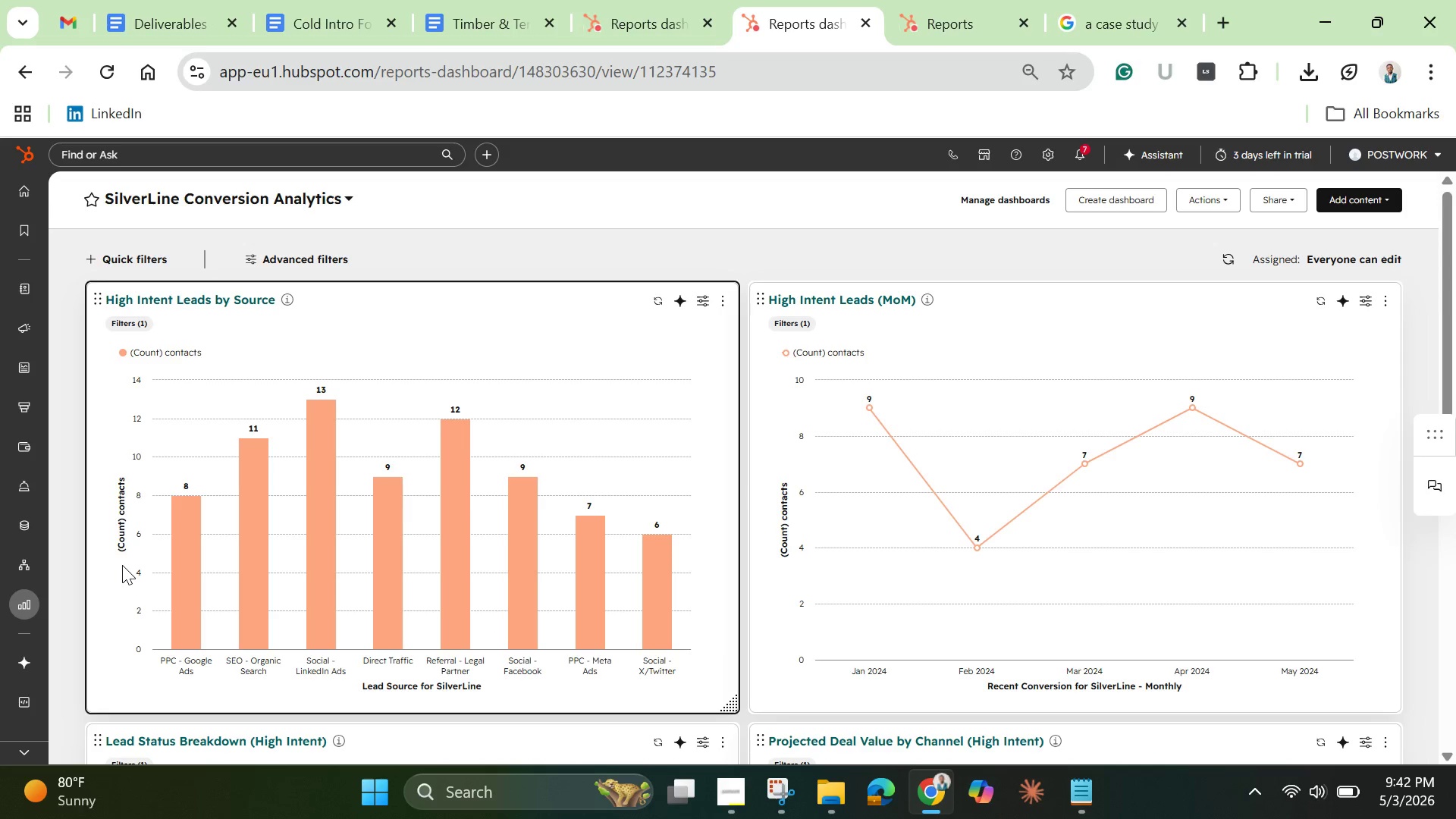 
left_click([506, 310])
 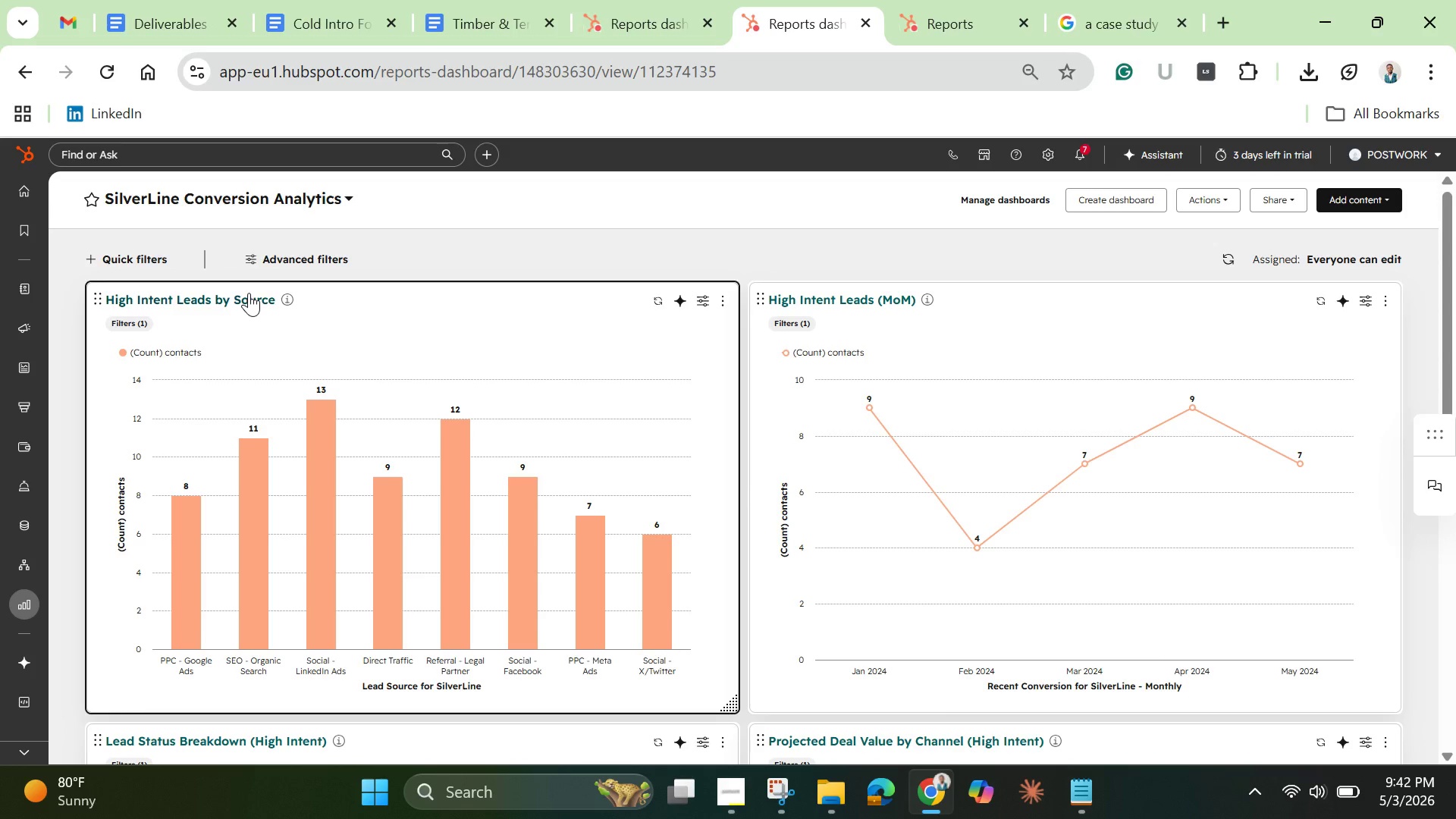 
left_click([243, 300])
 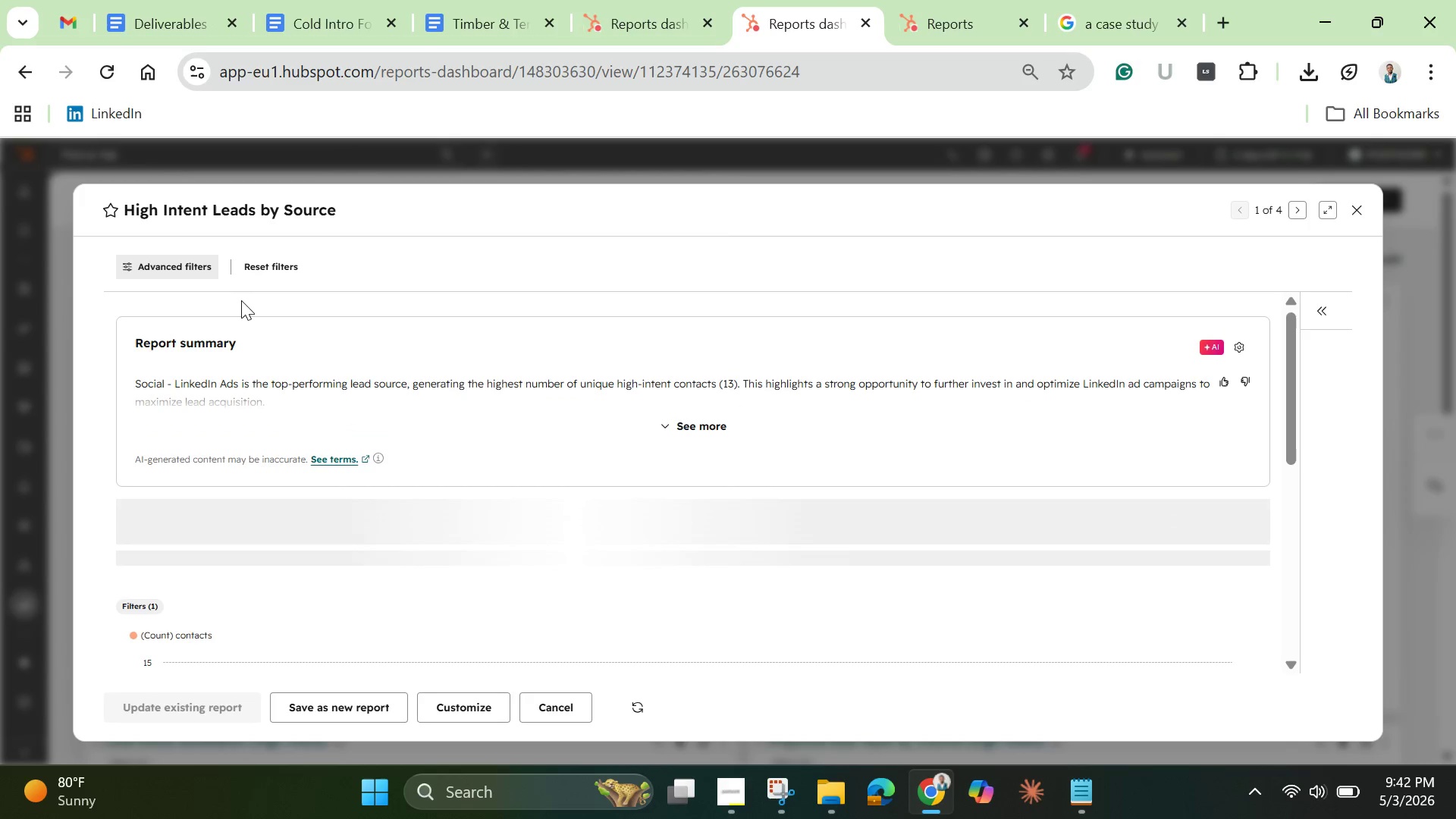 
wait(10.67)
 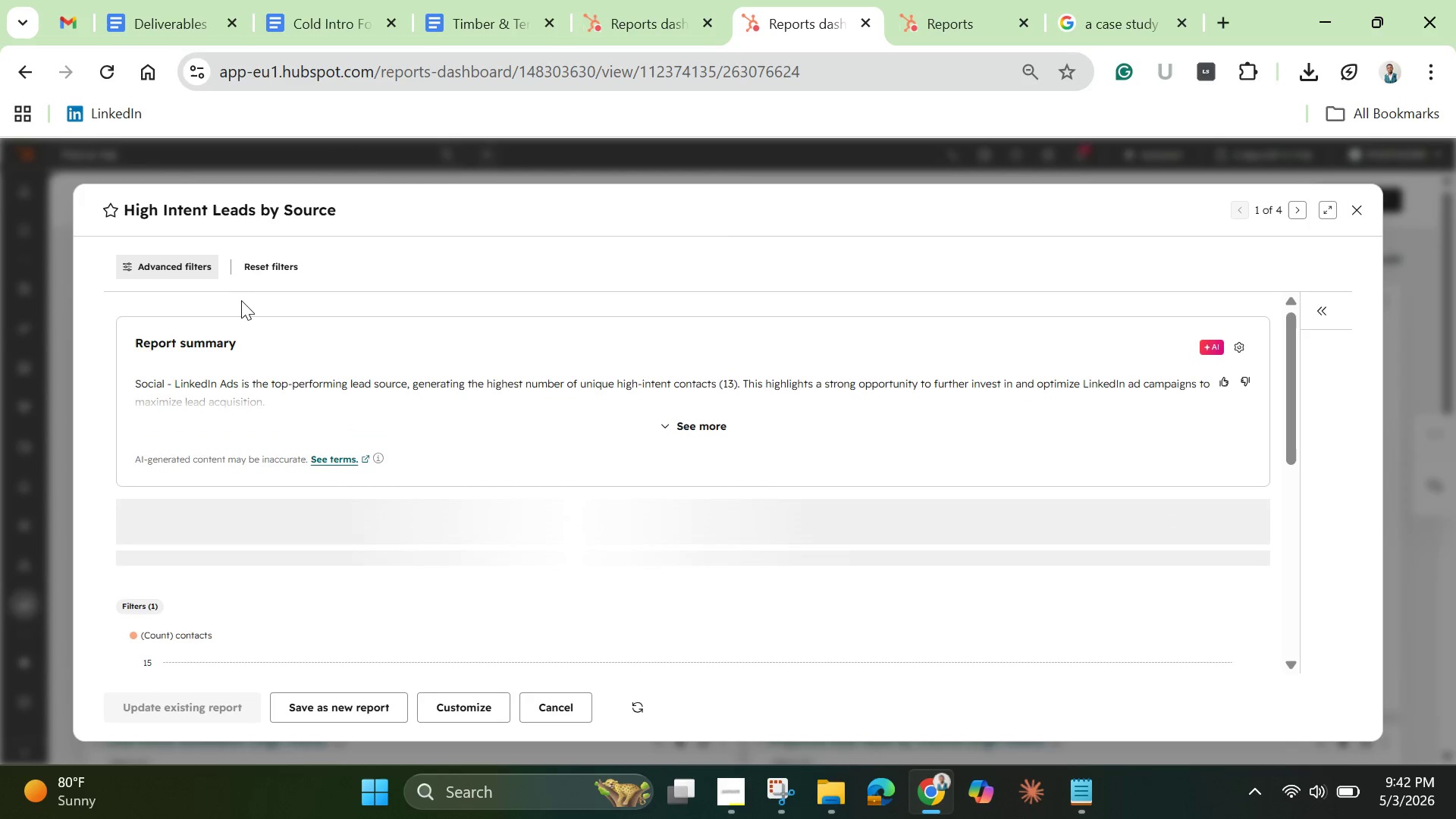 
left_click_drag(start_coordinate=[1292, 438], to_coordinate=[1312, 697])
 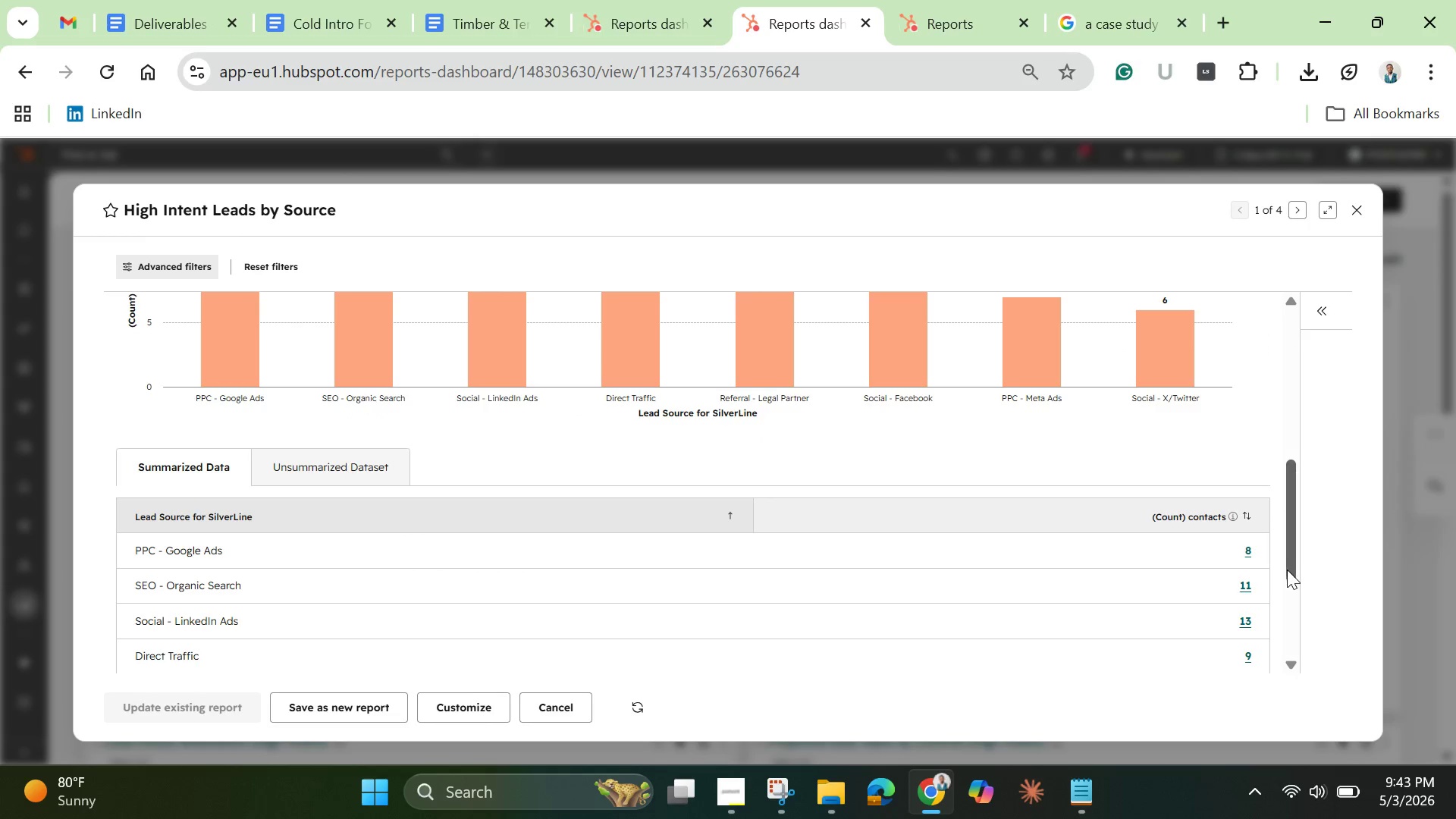 
left_click_drag(start_coordinate=[1287, 557], to_coordinate=[1303, 670])
 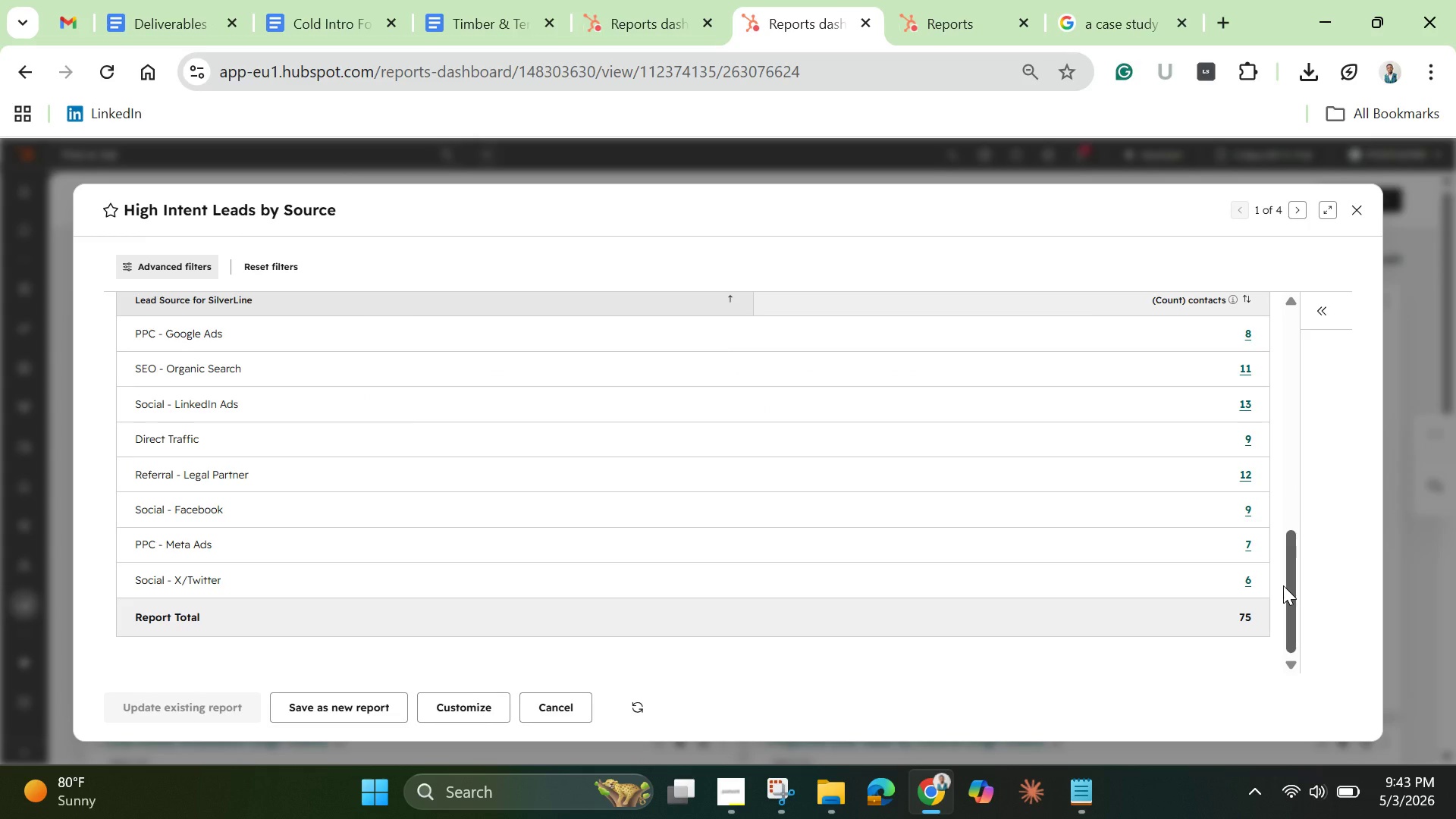 
left_click_drag(start_coordinate=[1283, 585], to_coordinate=[1283, 265])
 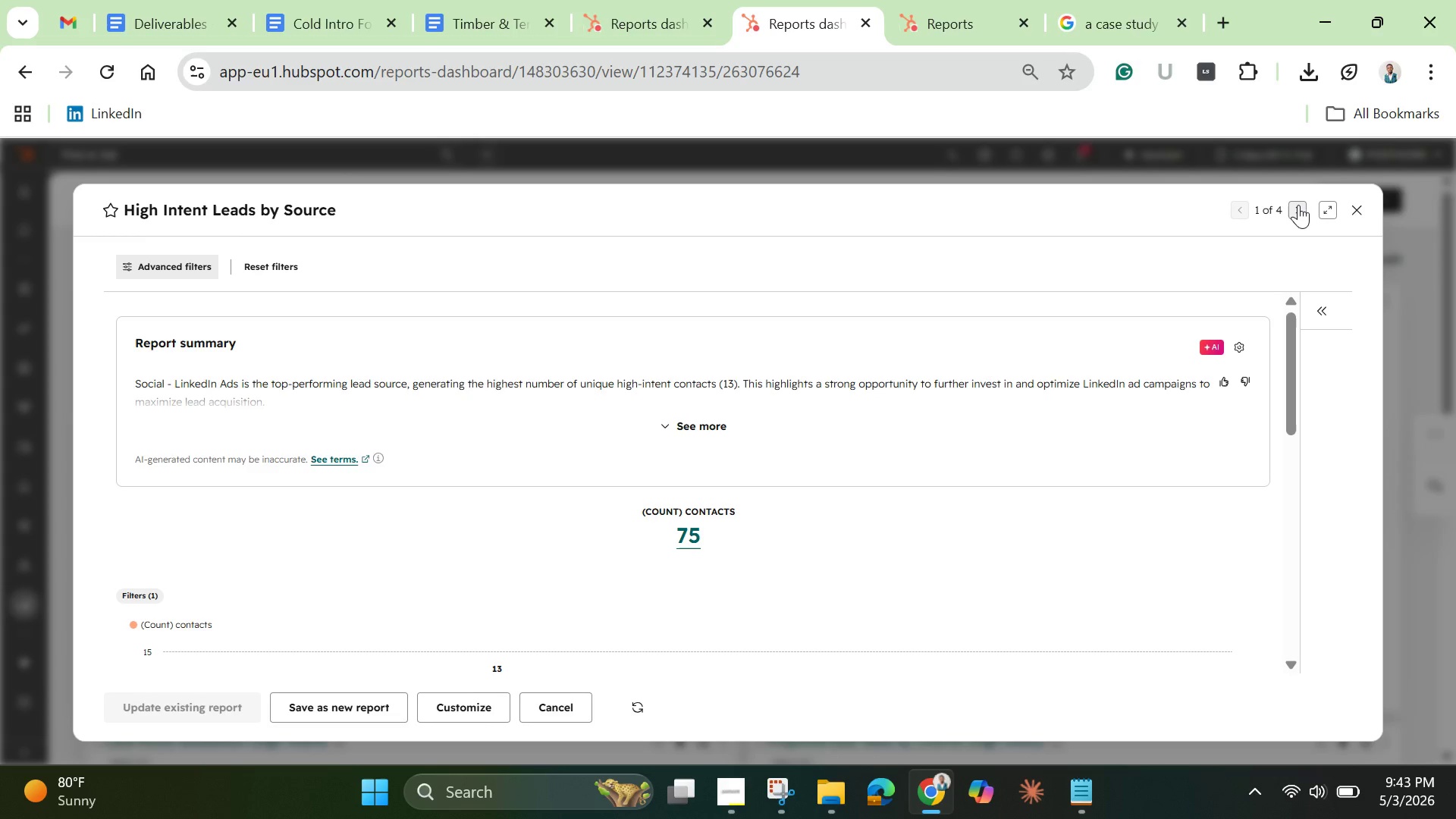 
left_click([1298, 205])
 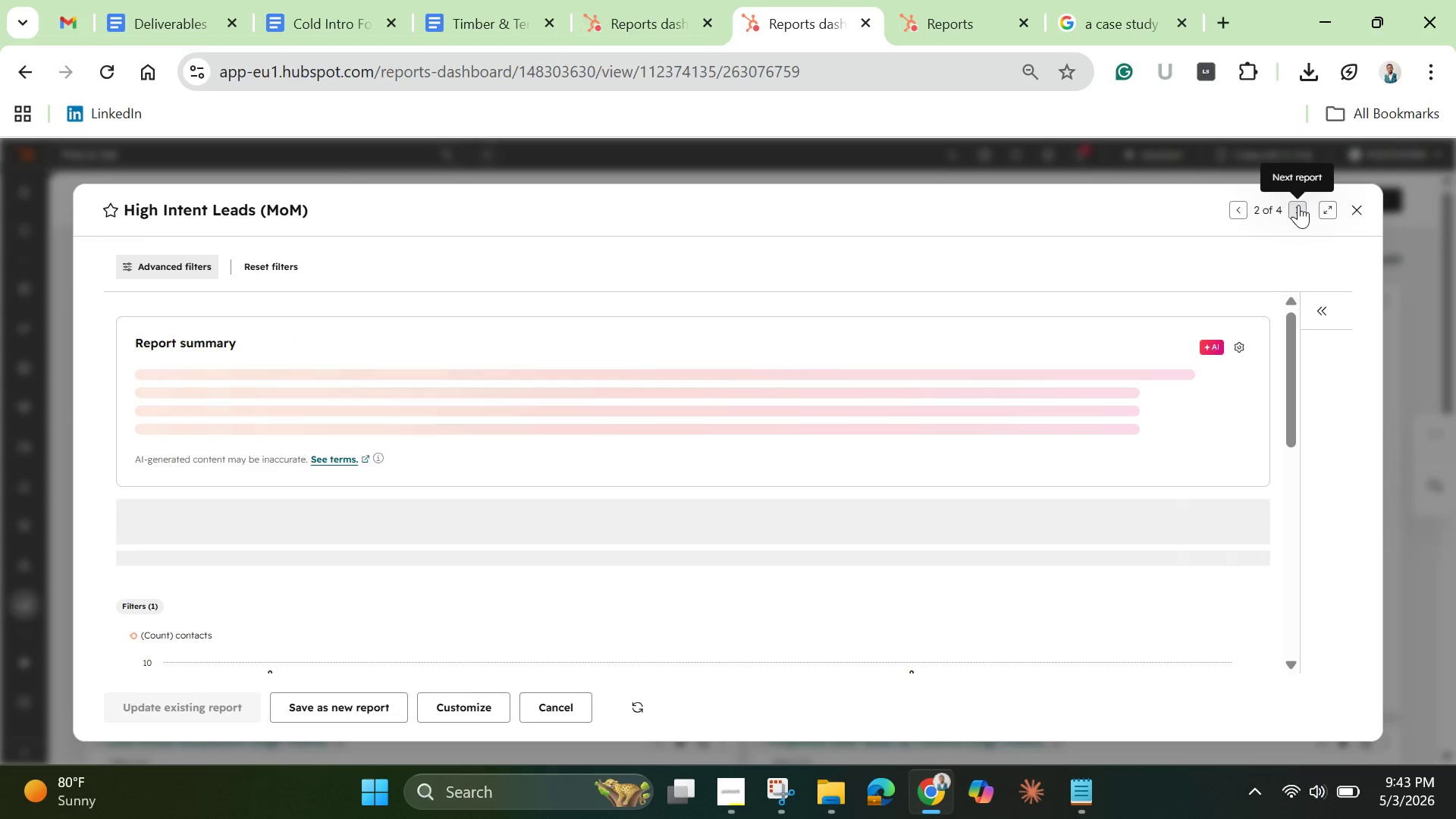 
wait(6.69)
 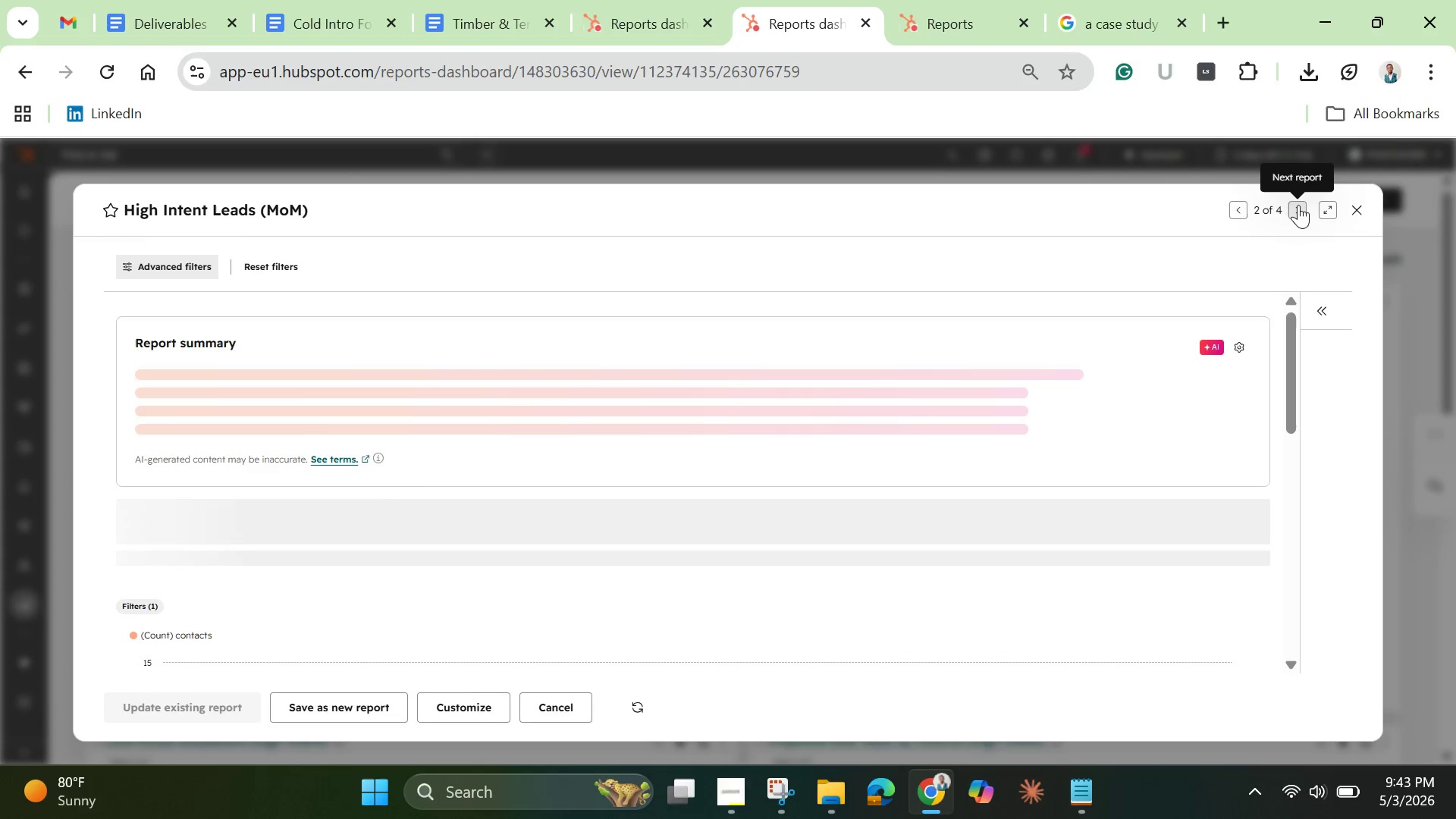 
left_click_drag(start_coordinate=[1291, 395], to_coordinate=[1291, 290])
 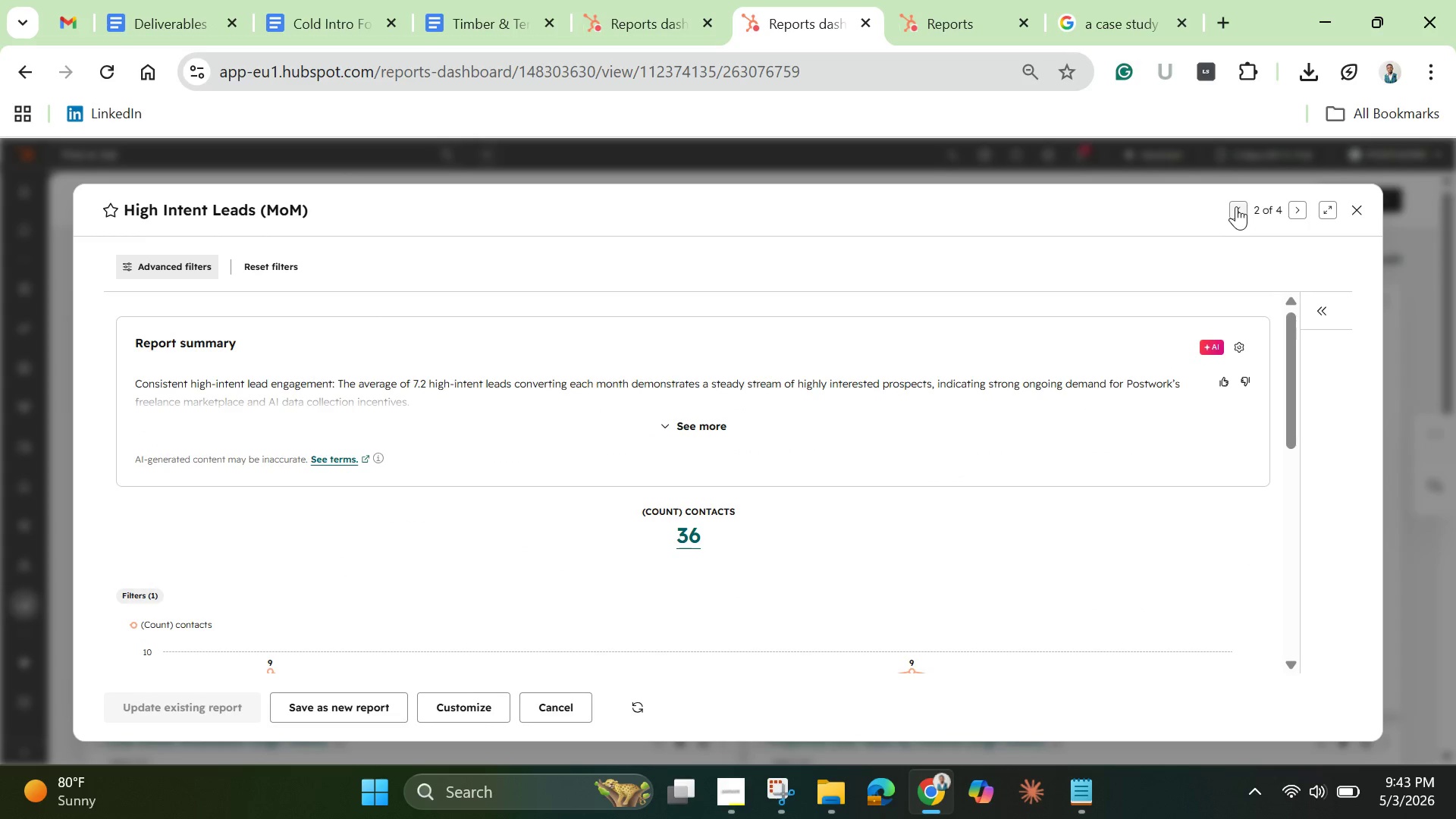 
left_click([1236, 206])
 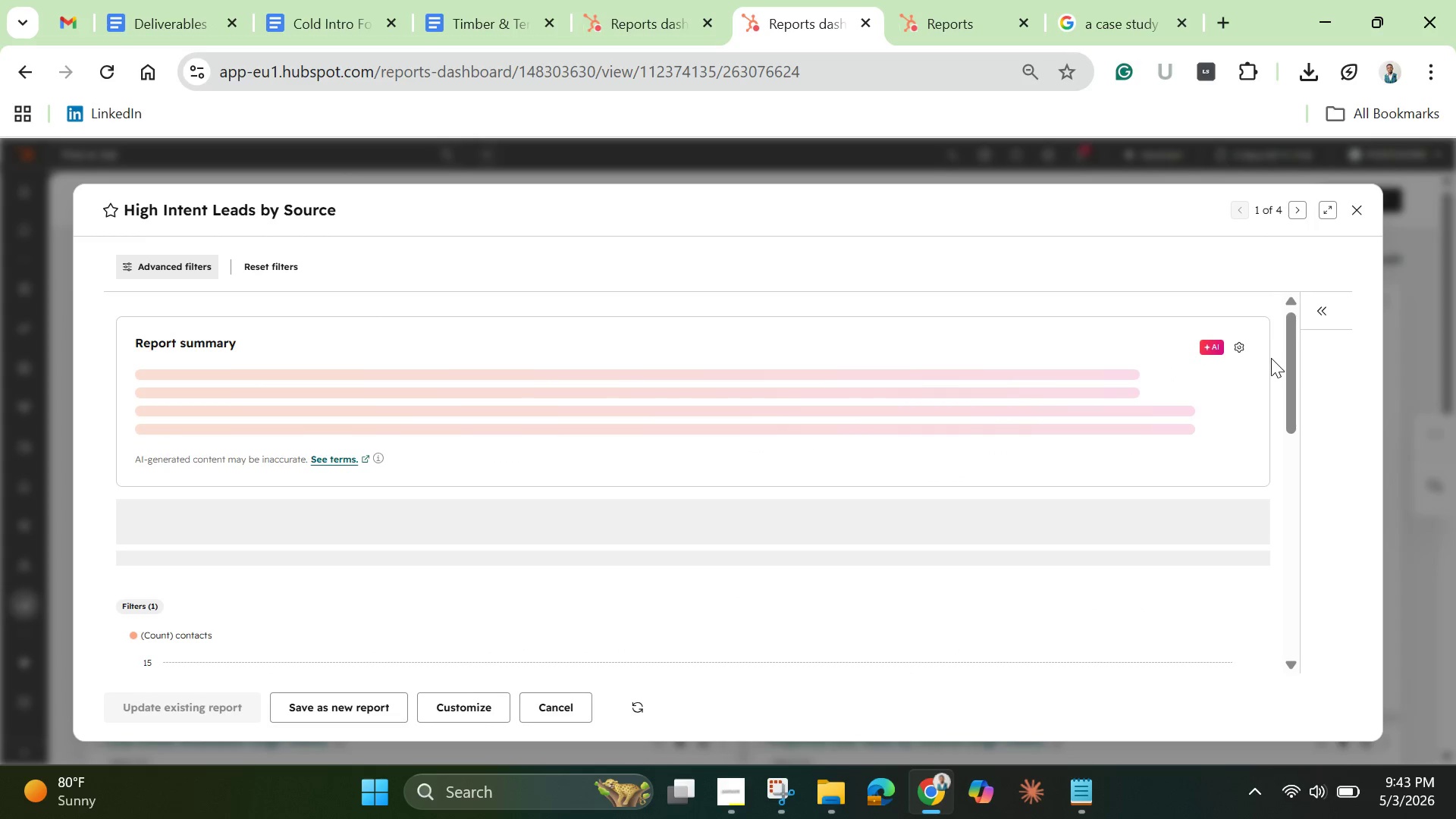 
left_click([254, 207])
 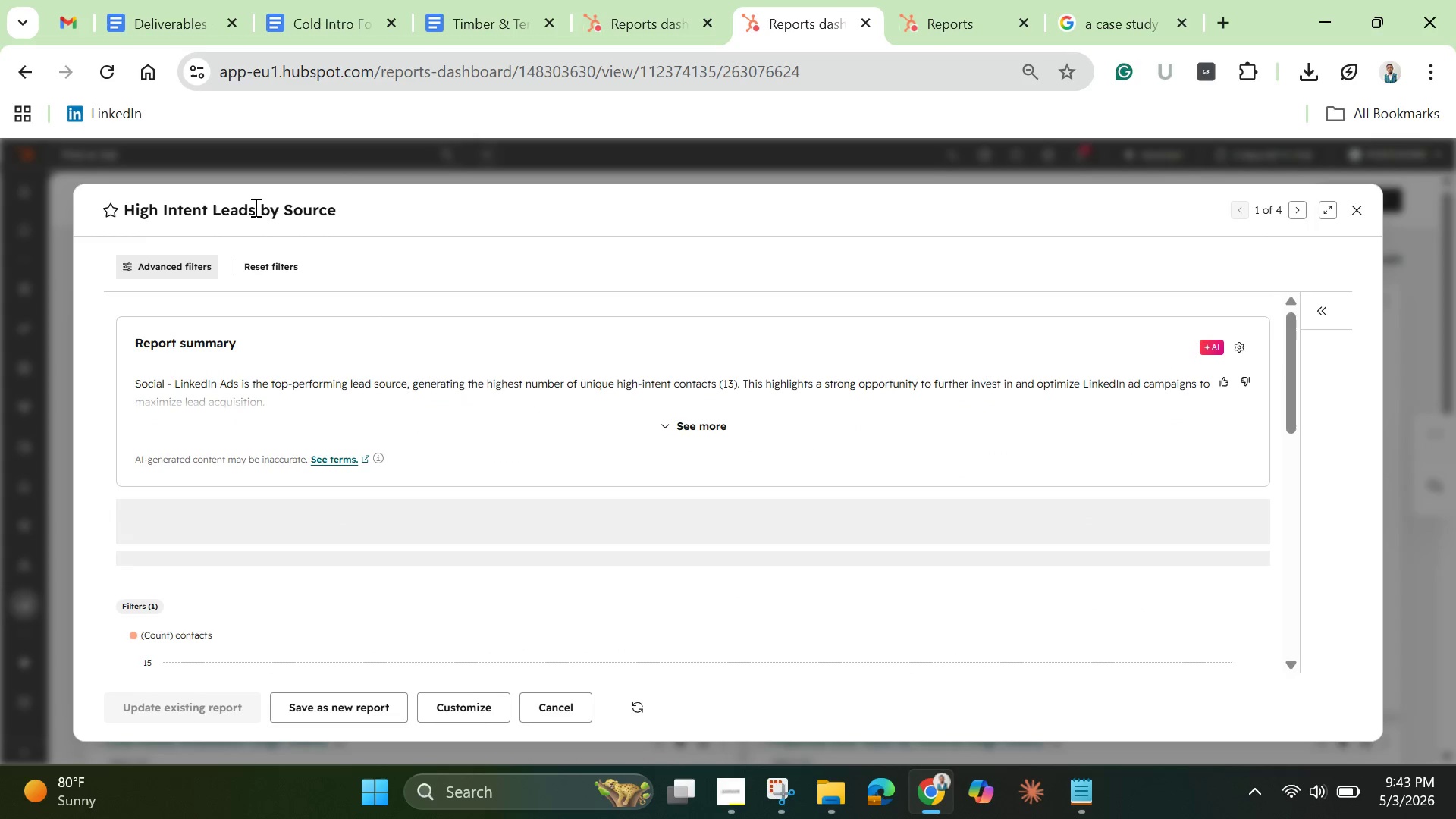 
double_click([254, 207])
 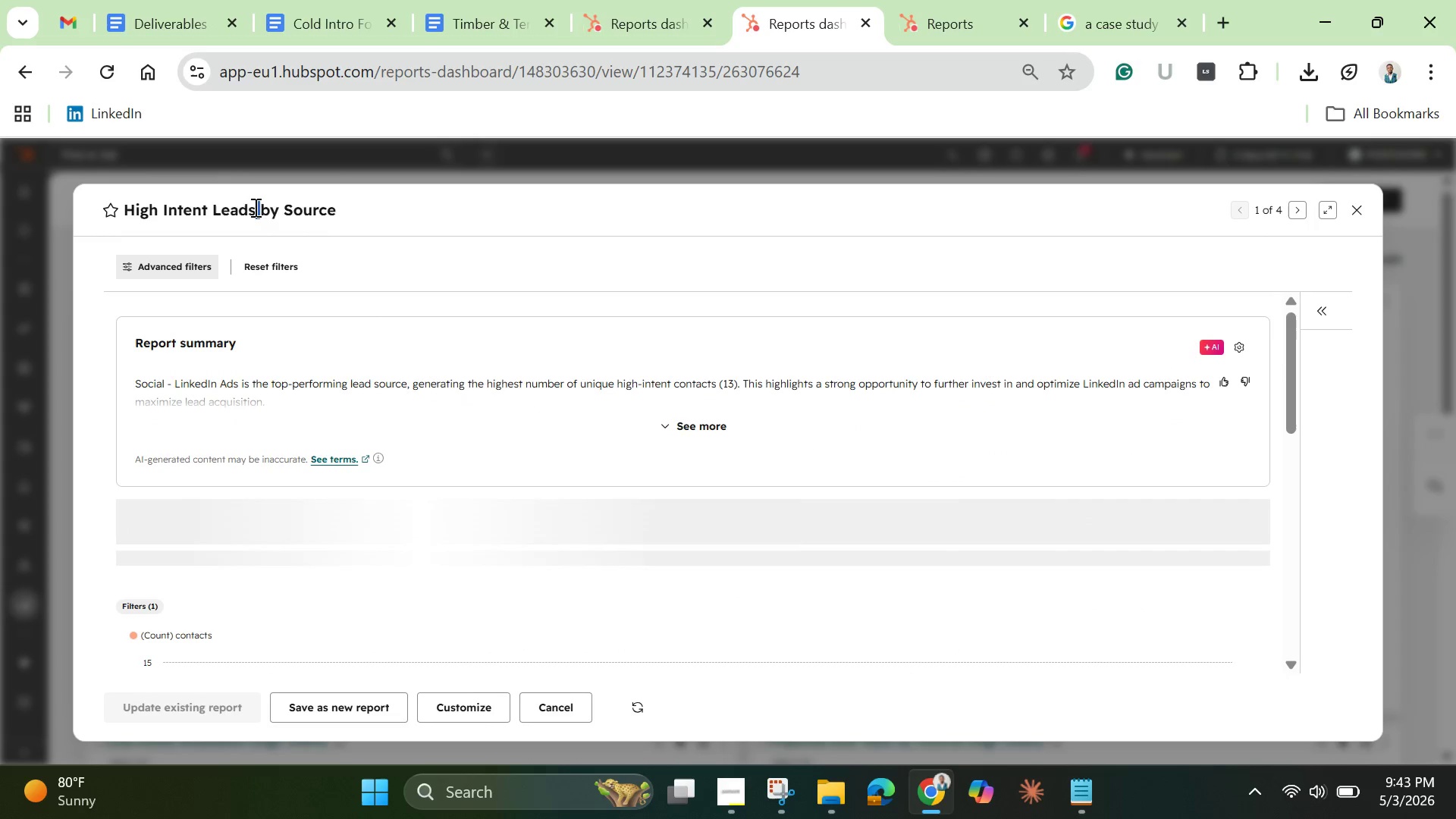 
triple_click([254, 207])
 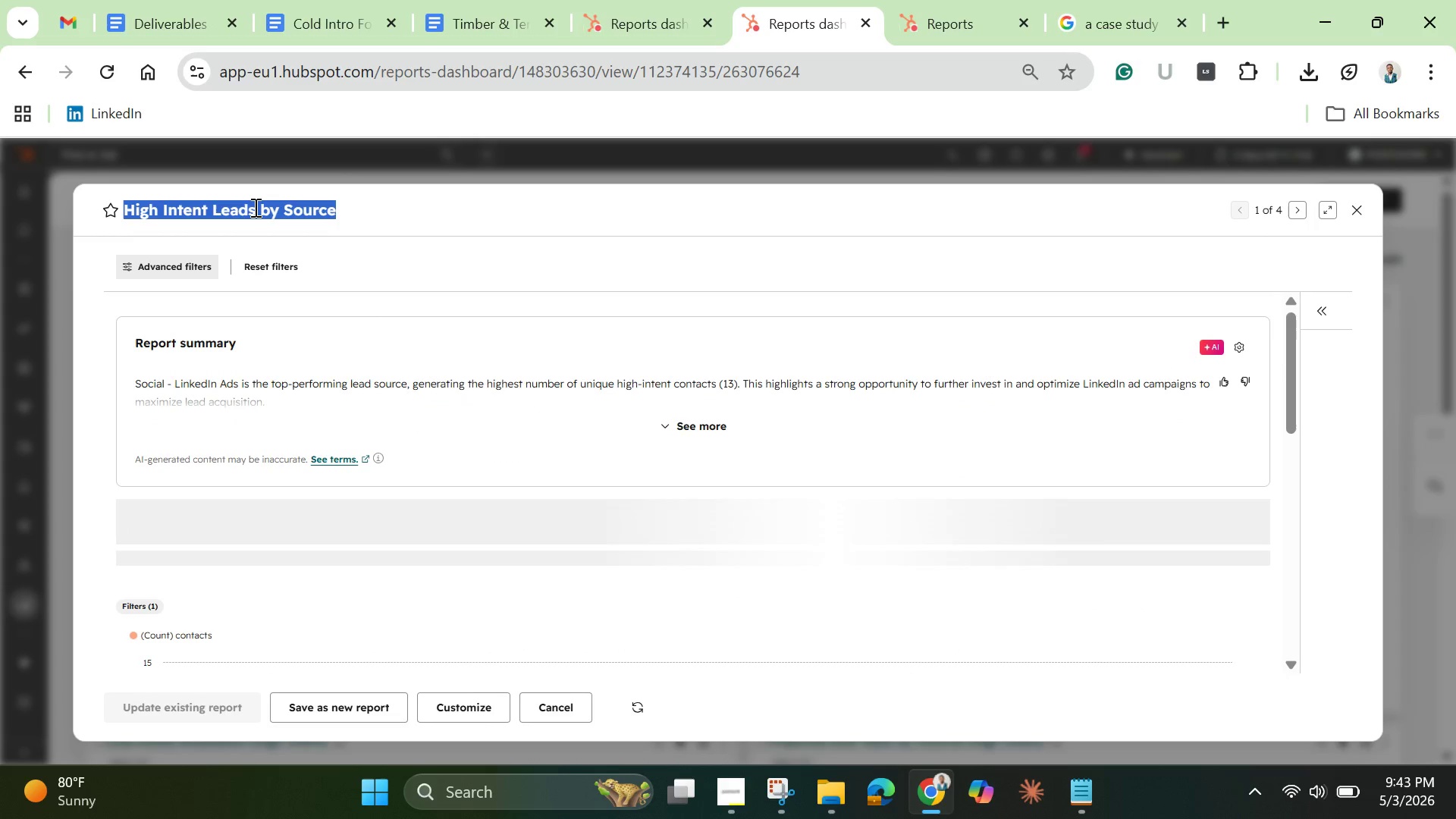 
triple_click([254, 207])
 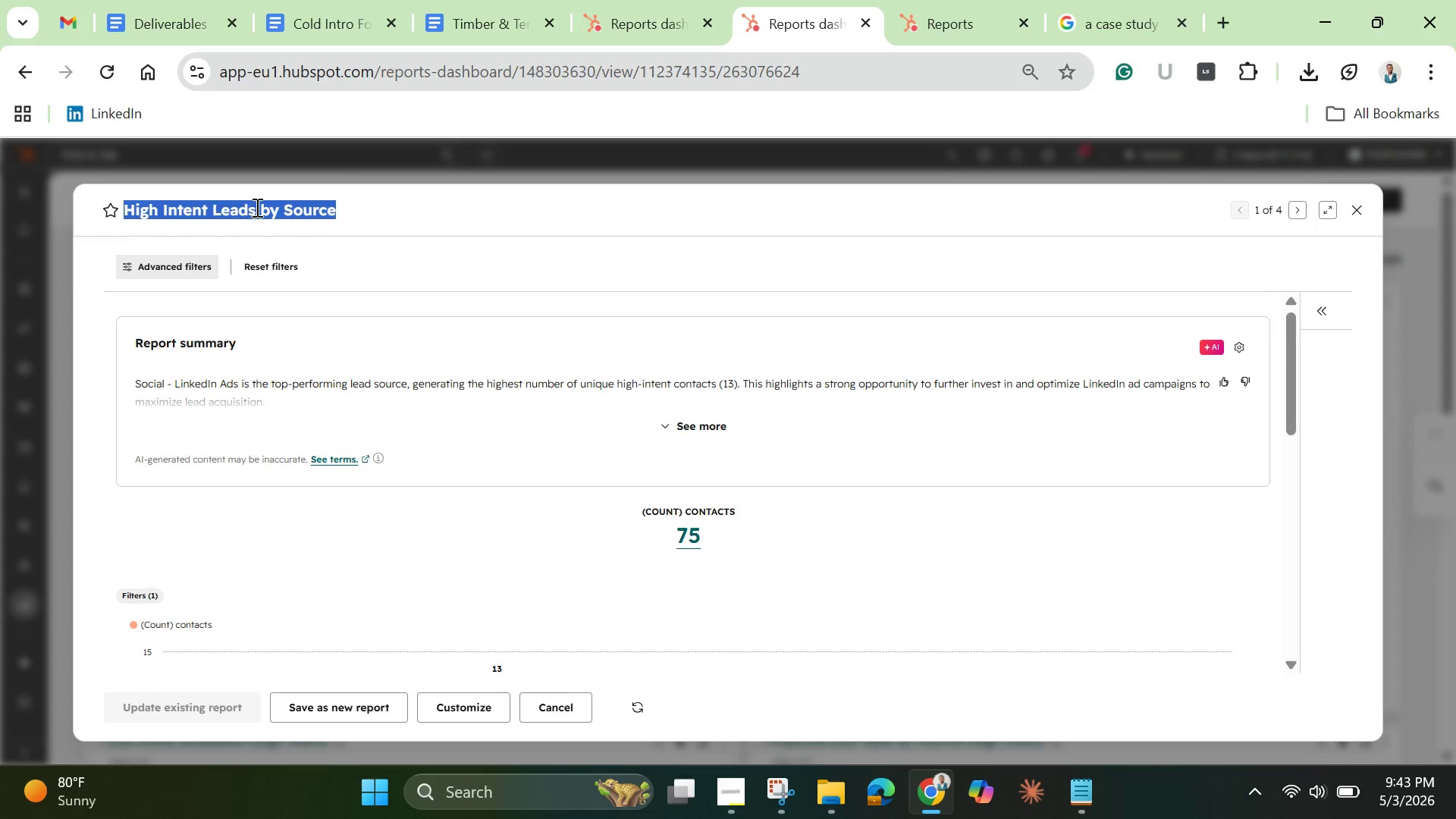 
right_click([256, 207])
 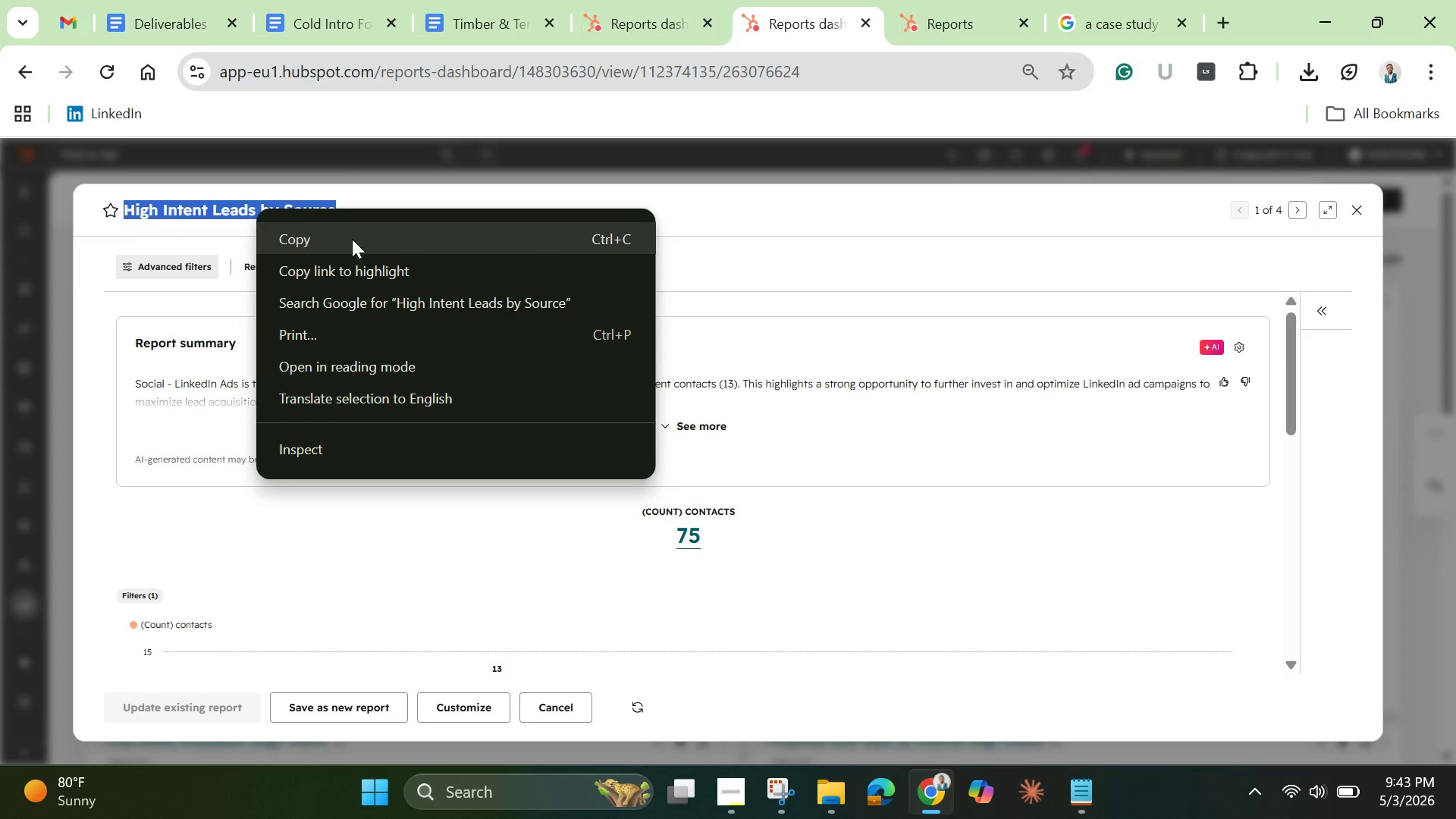 
left_click([352, 239])
 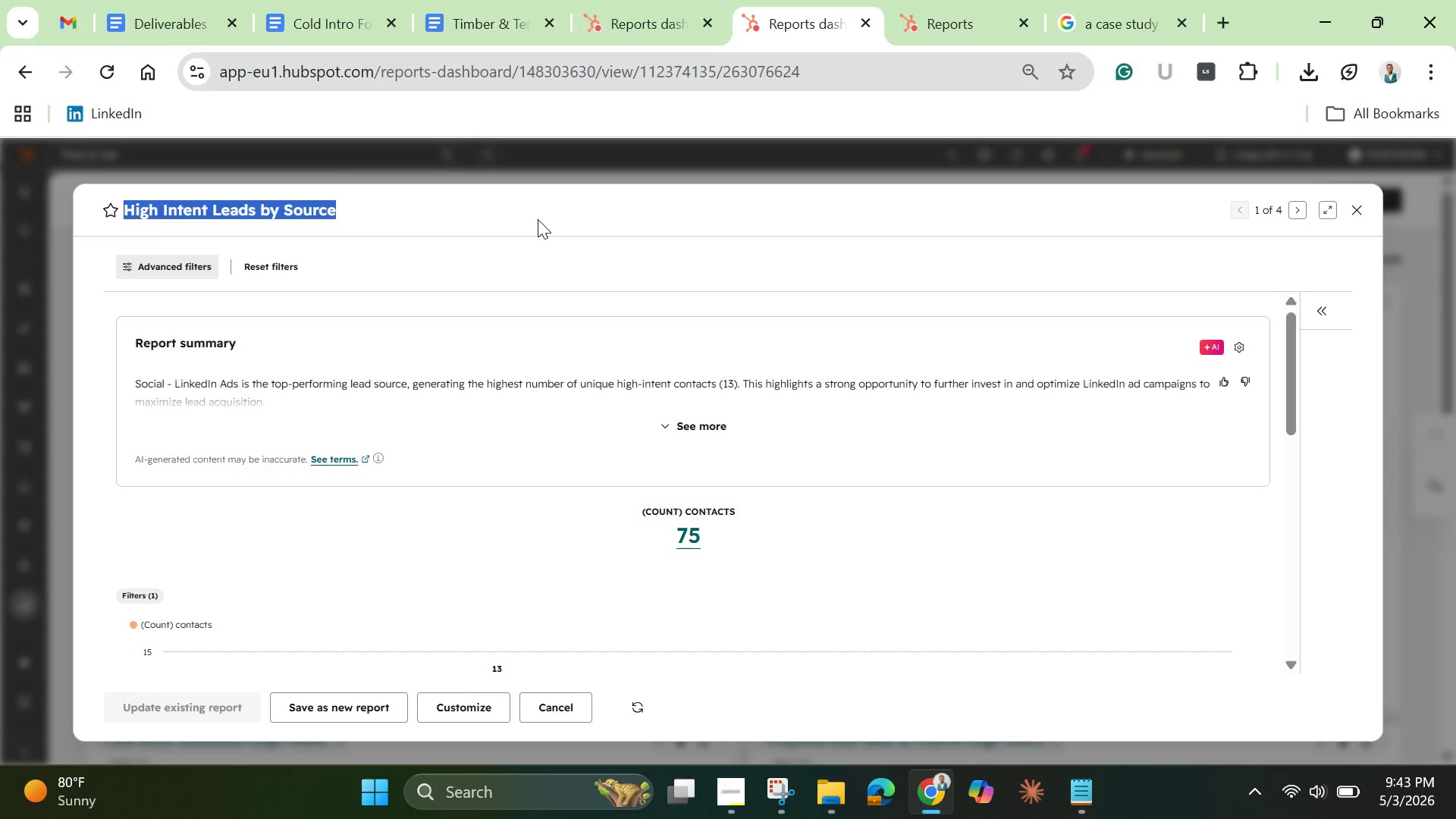 
left_click([538, 219])
 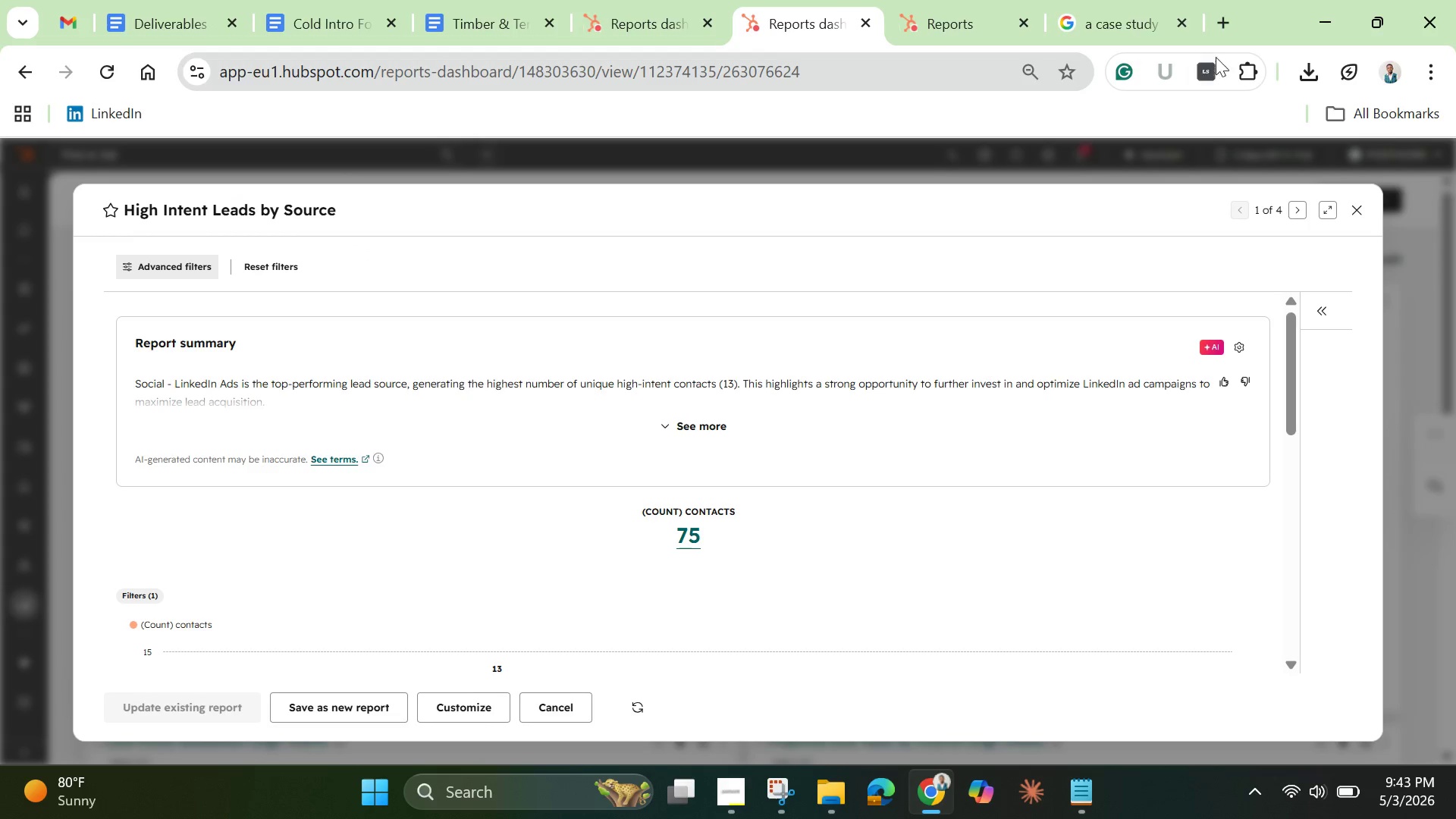 
left_click([1248, 62])
 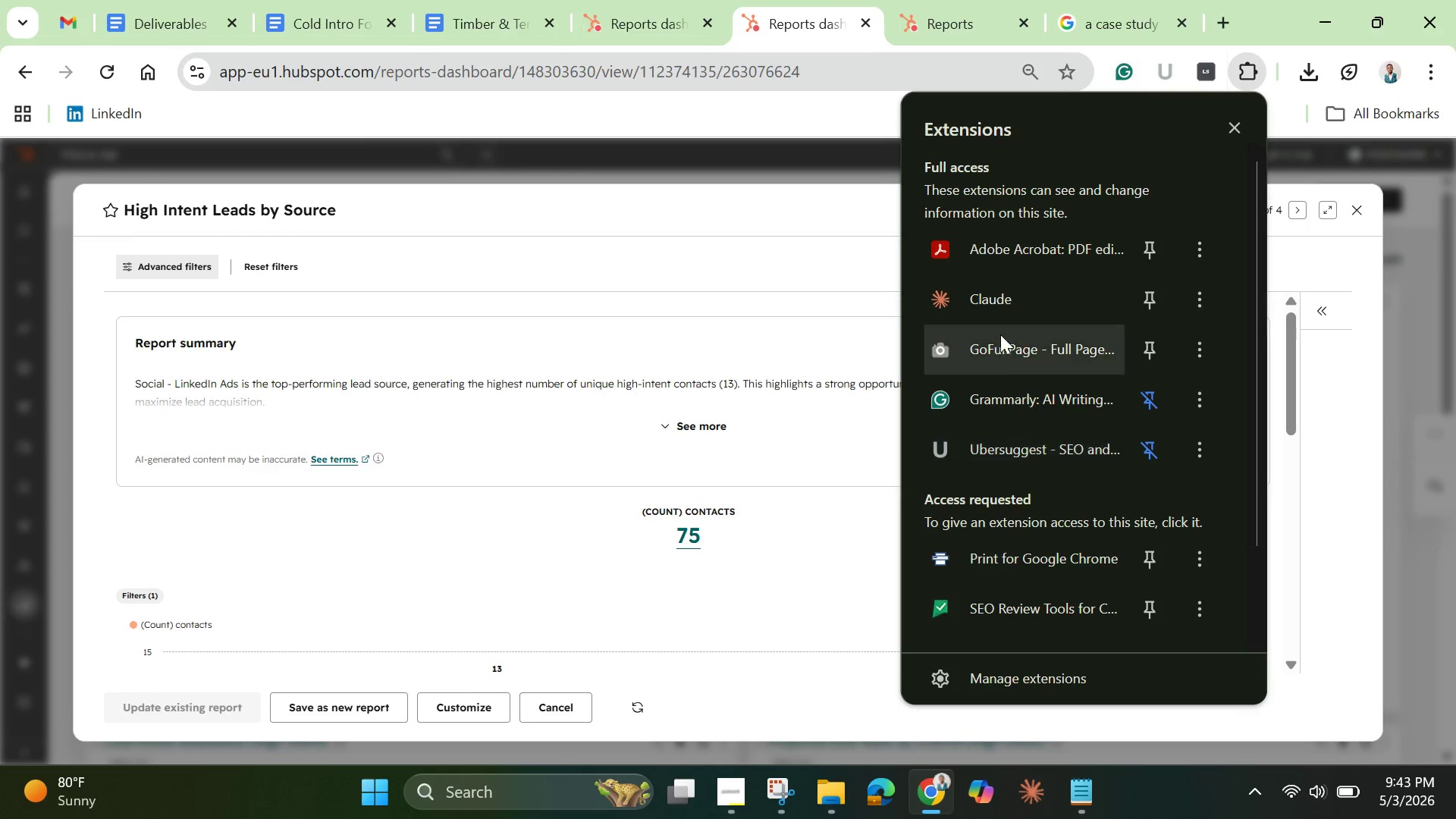 
left_click([1003, 360])
 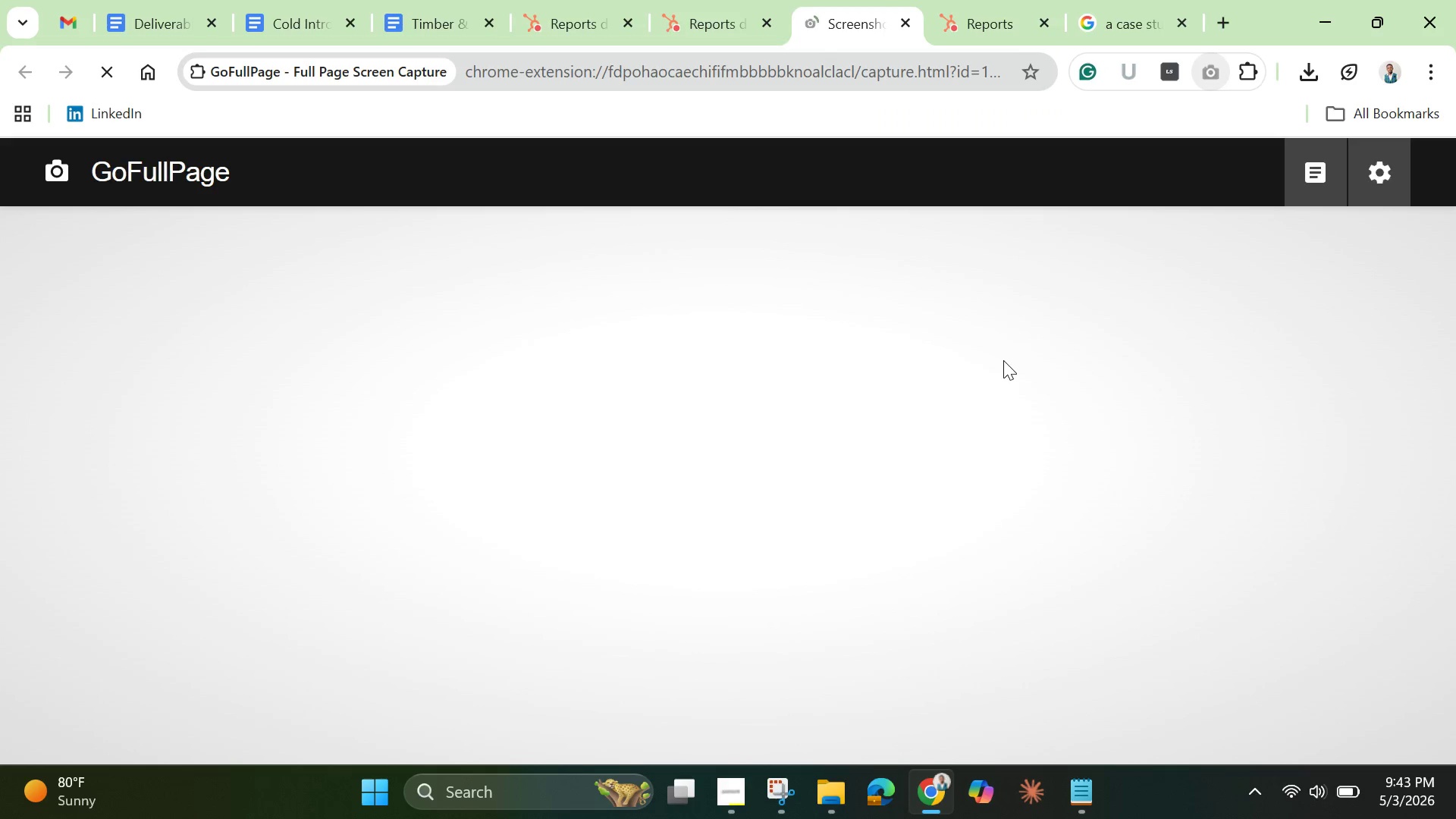 
wait(10.3)
 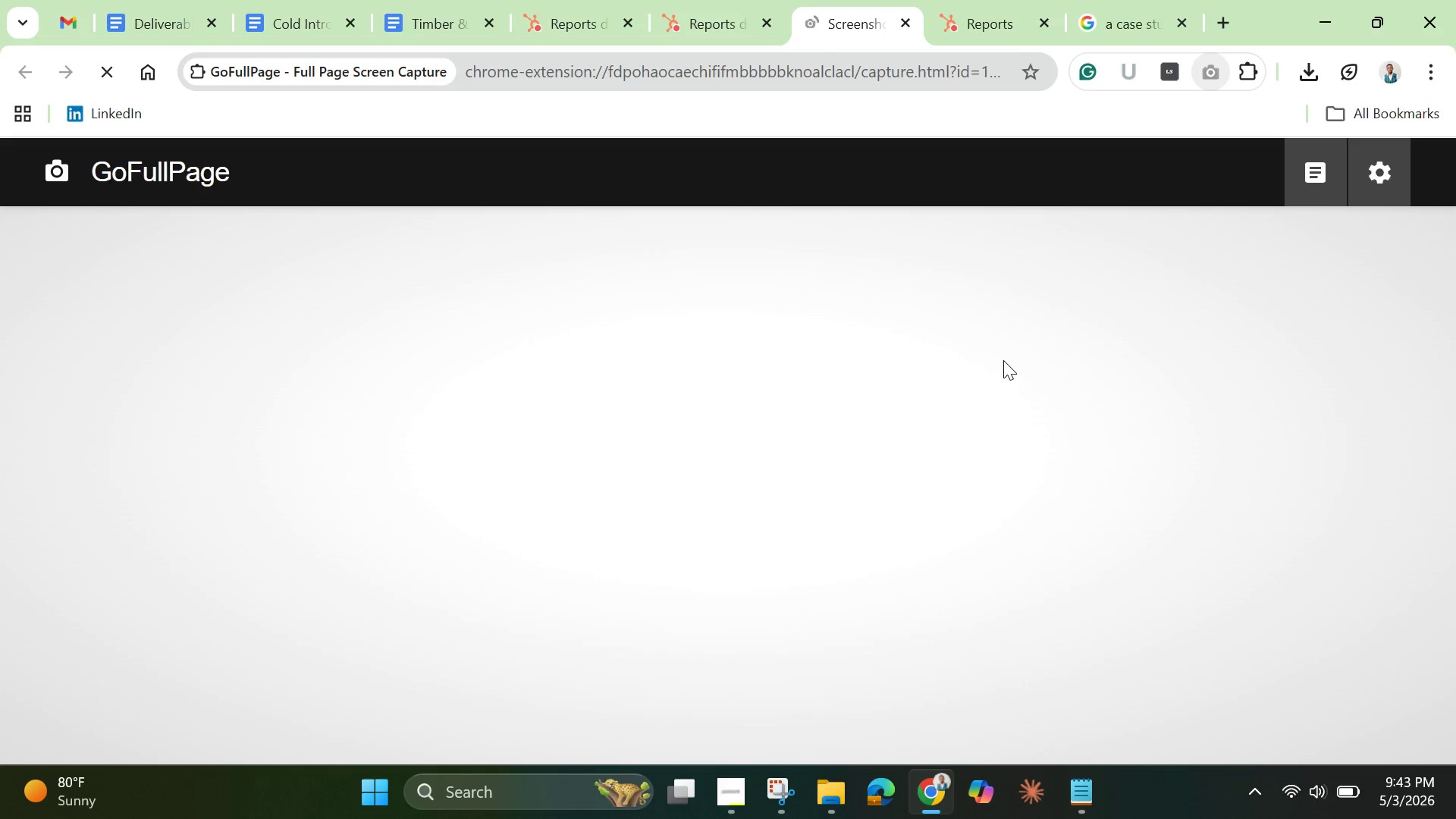 
scroll: coordinate [801, 588], scroll_direction: down, amount: 3.0
 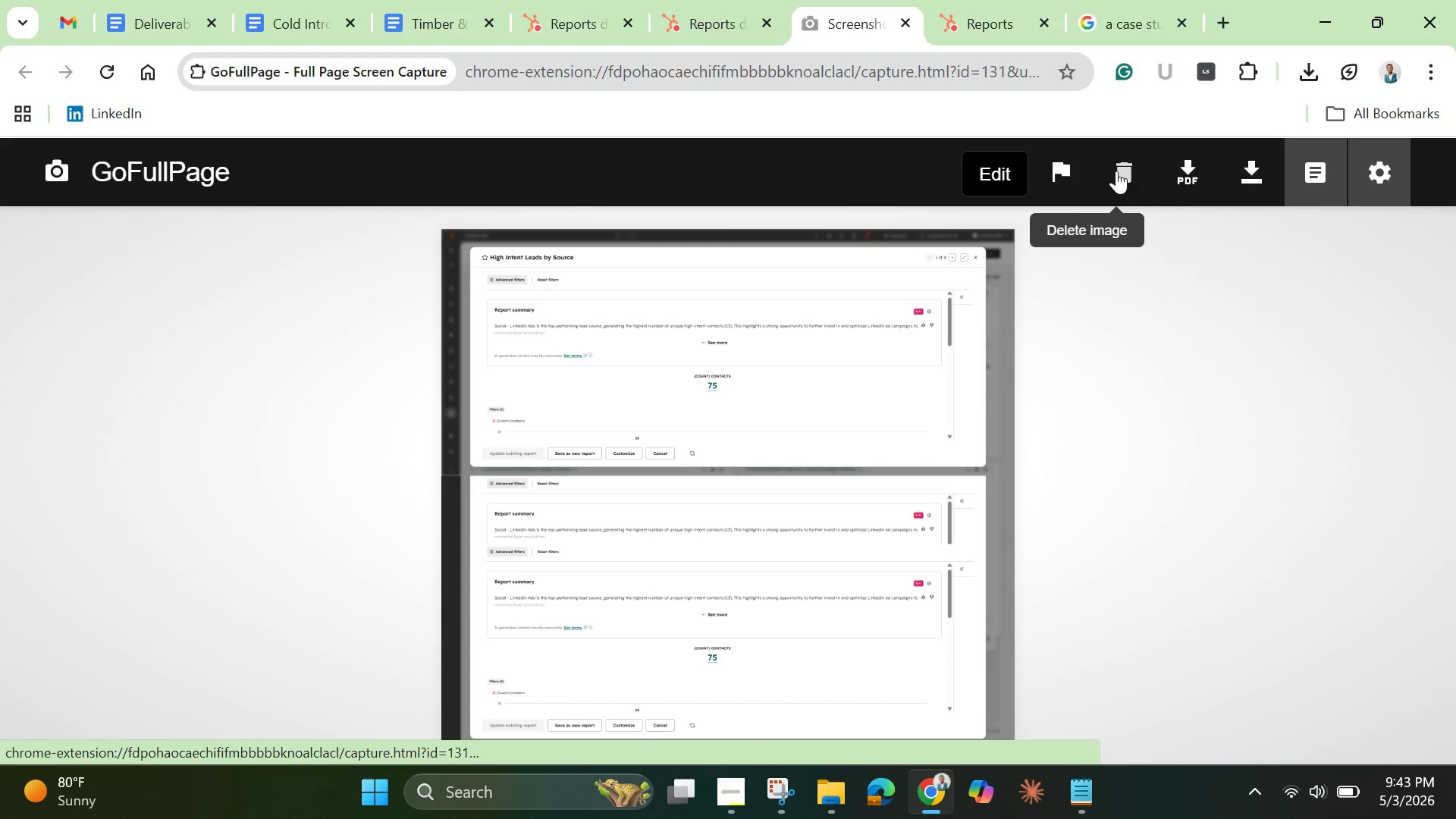 
left_click([814, 253])
 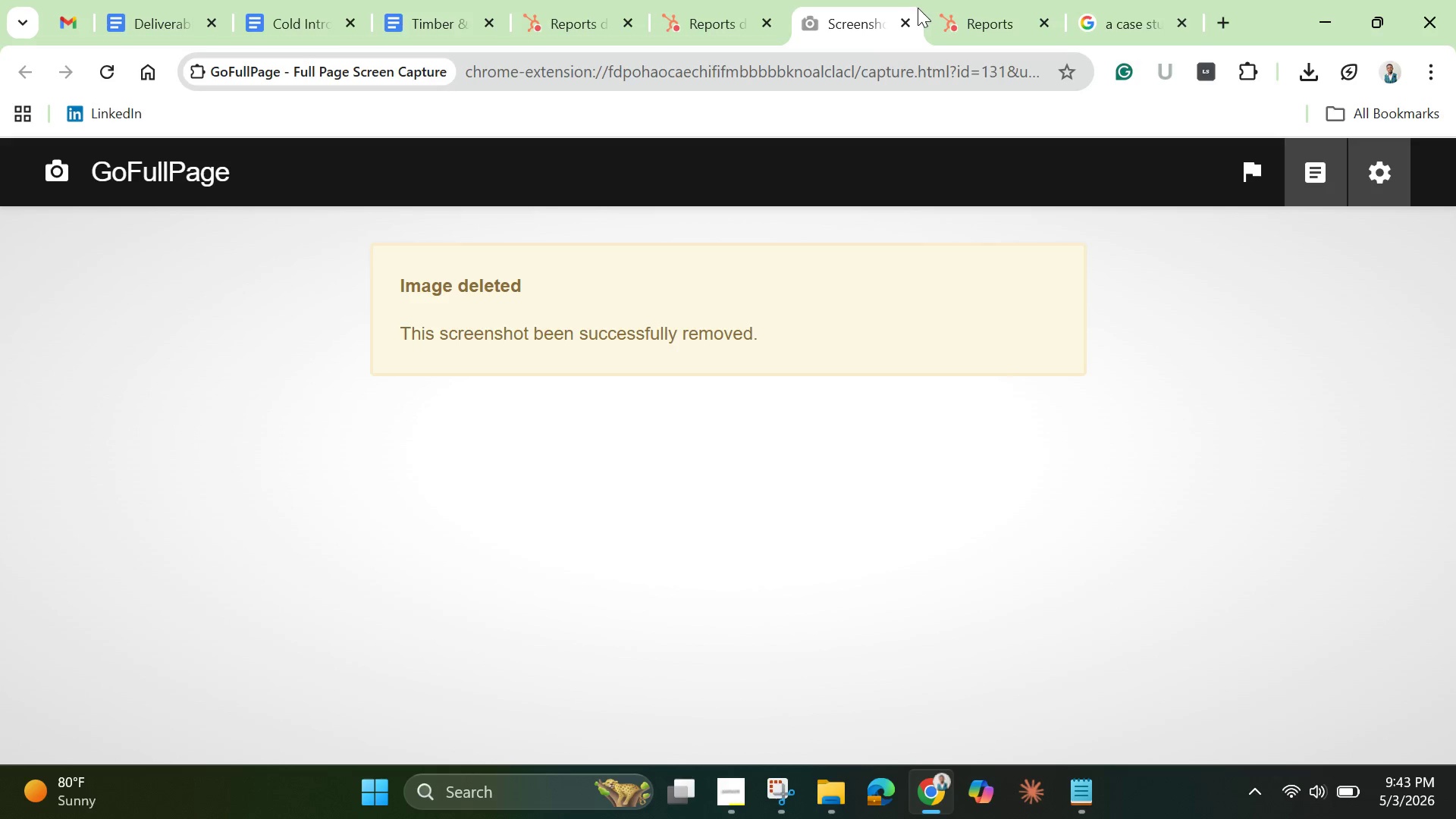 
left_click([904, 26])
 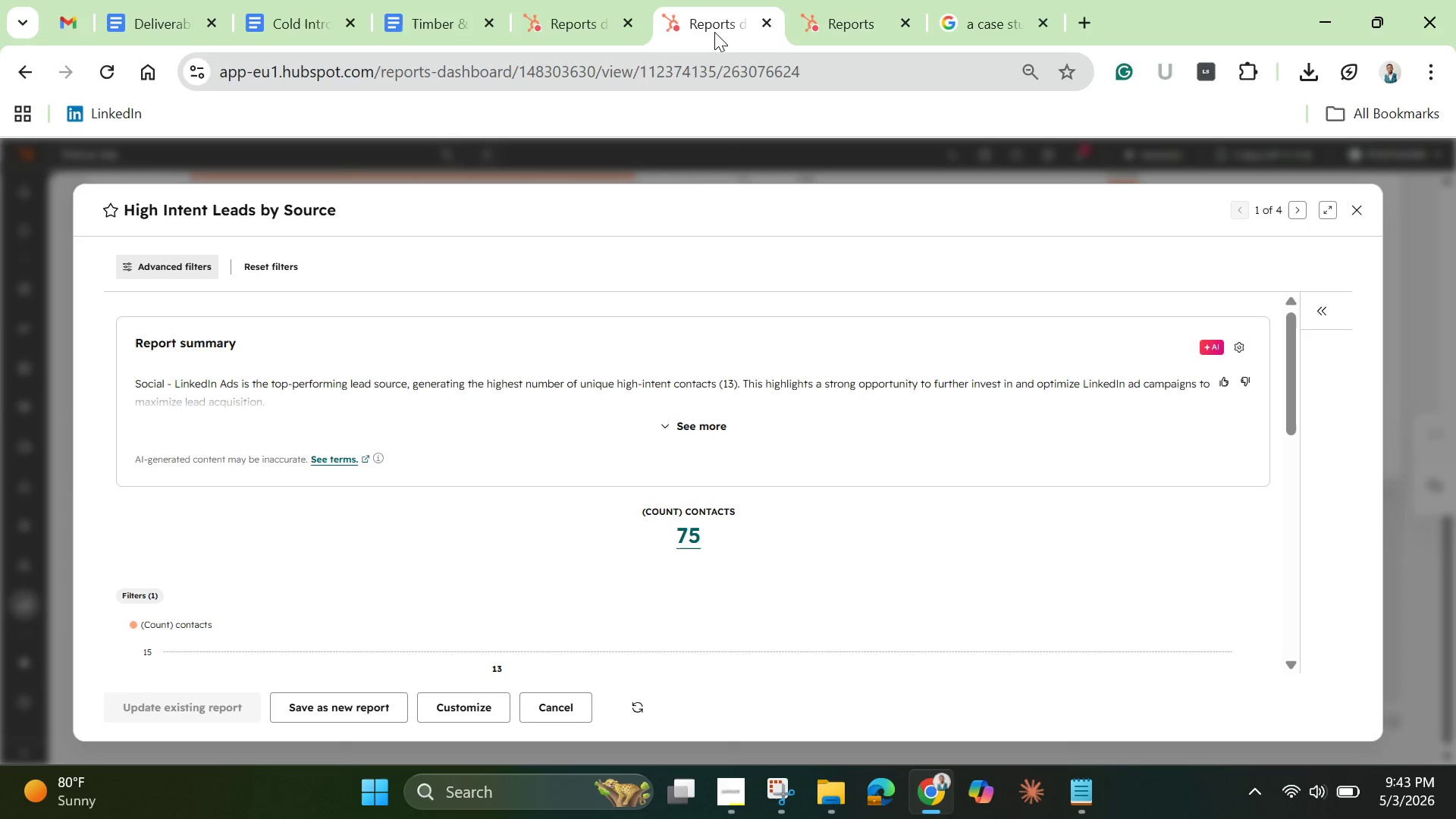 
left_click([713, 32])
 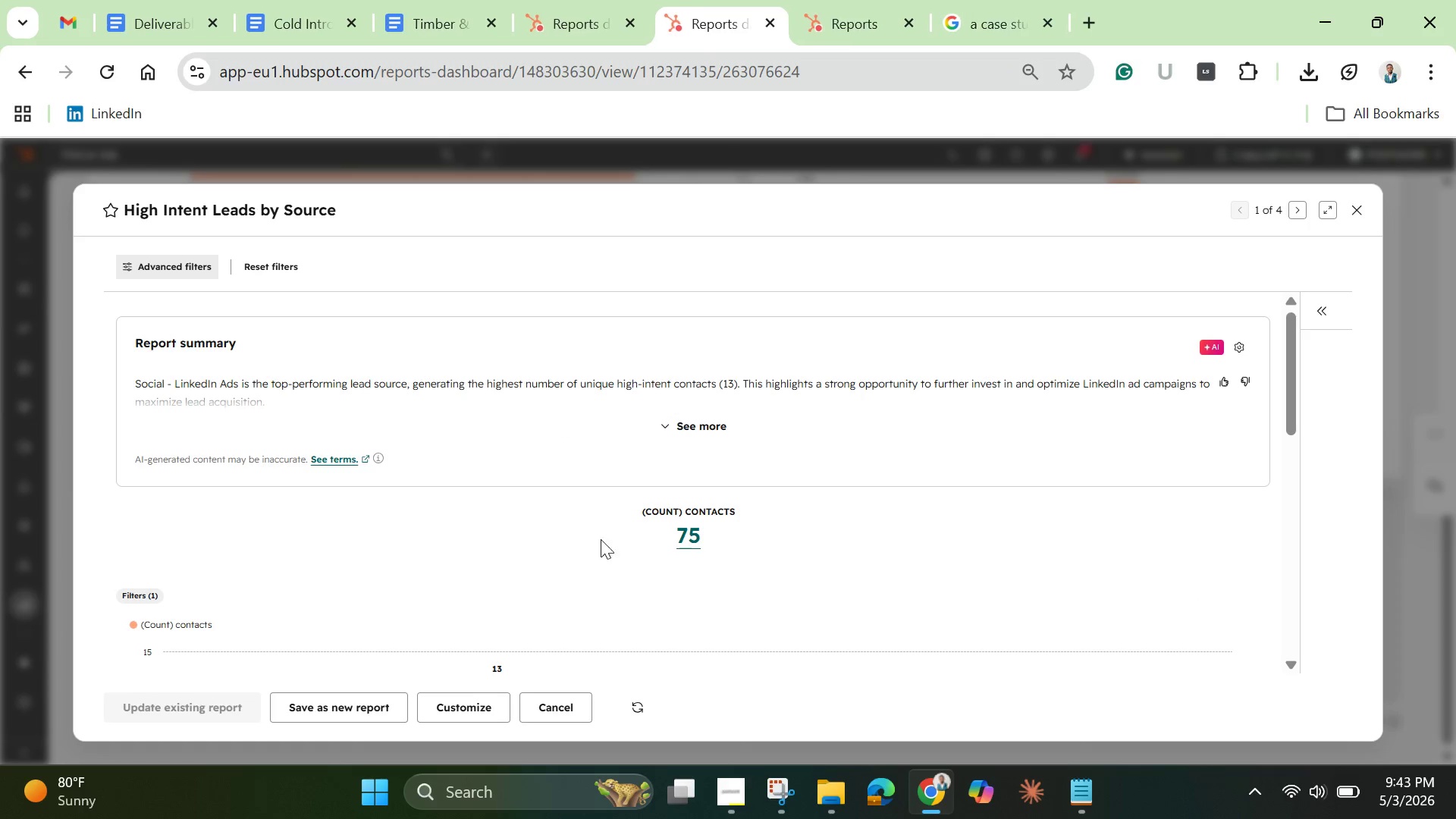 
scroll: coordinate [665, 578], scroll_direction: up, amount: 8.0
 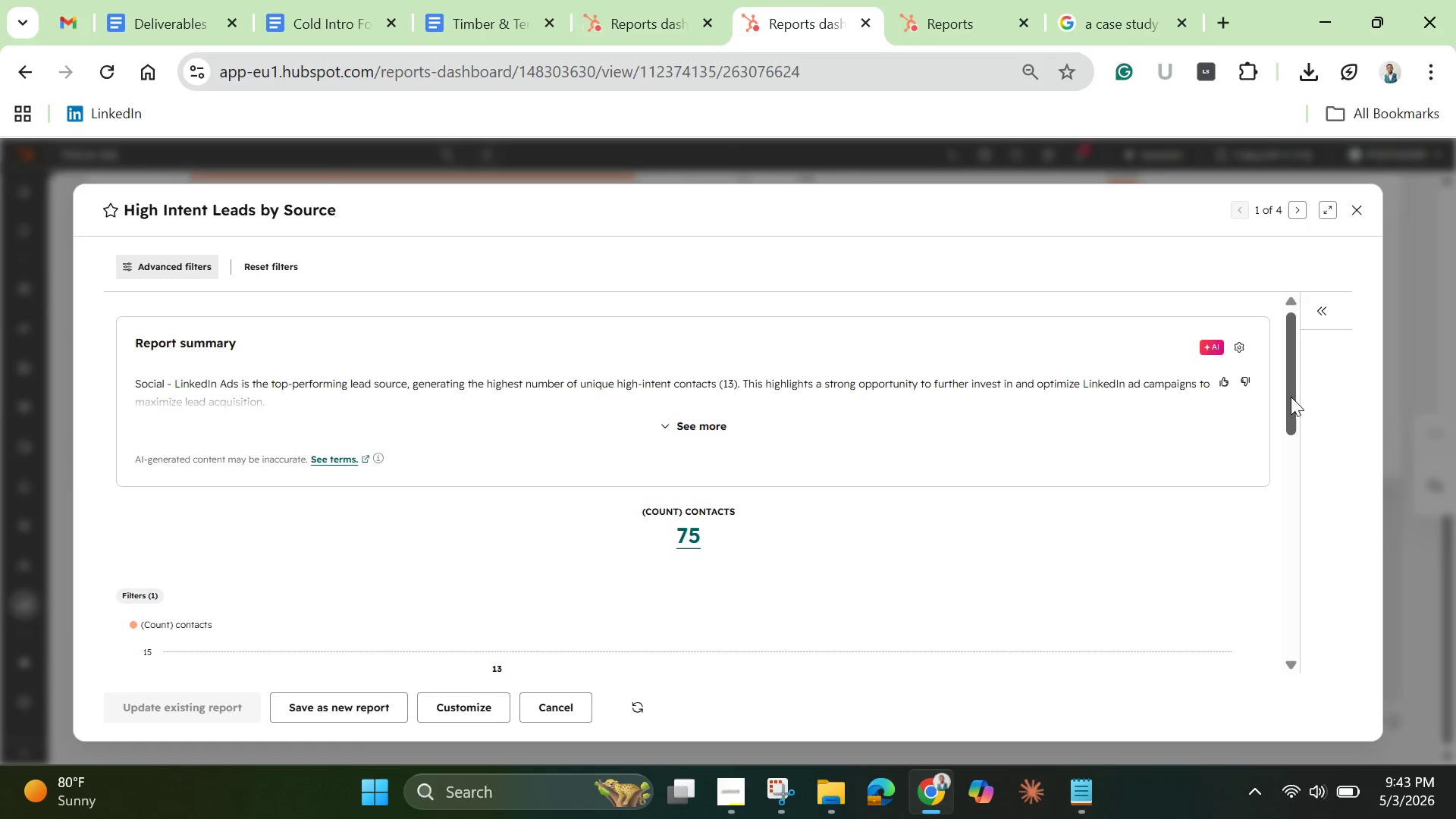 
left_click_drag(start_coordinate=[1291, 397], to_coordinate=[1298, 491])
 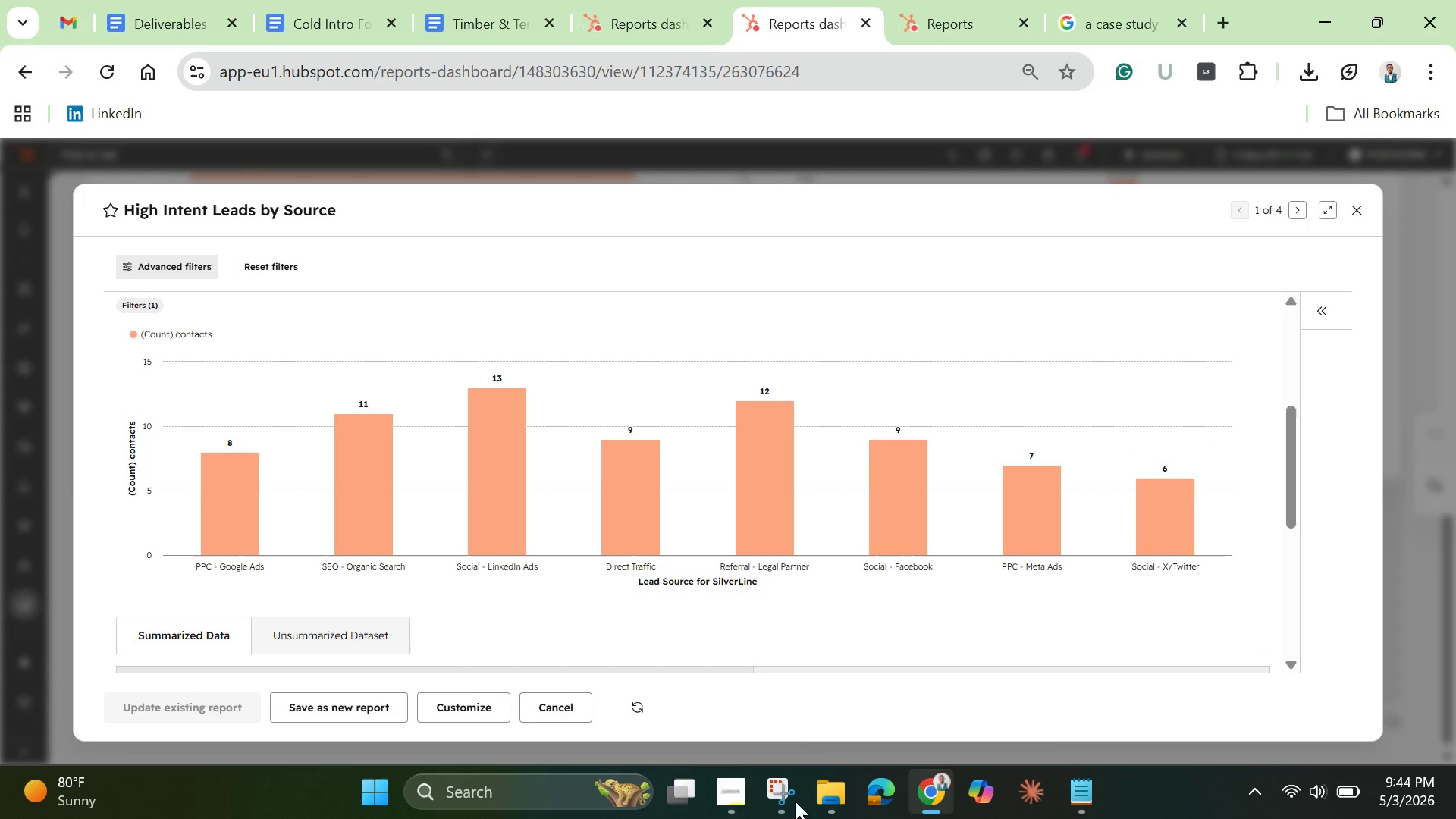 
wait(6.83)
 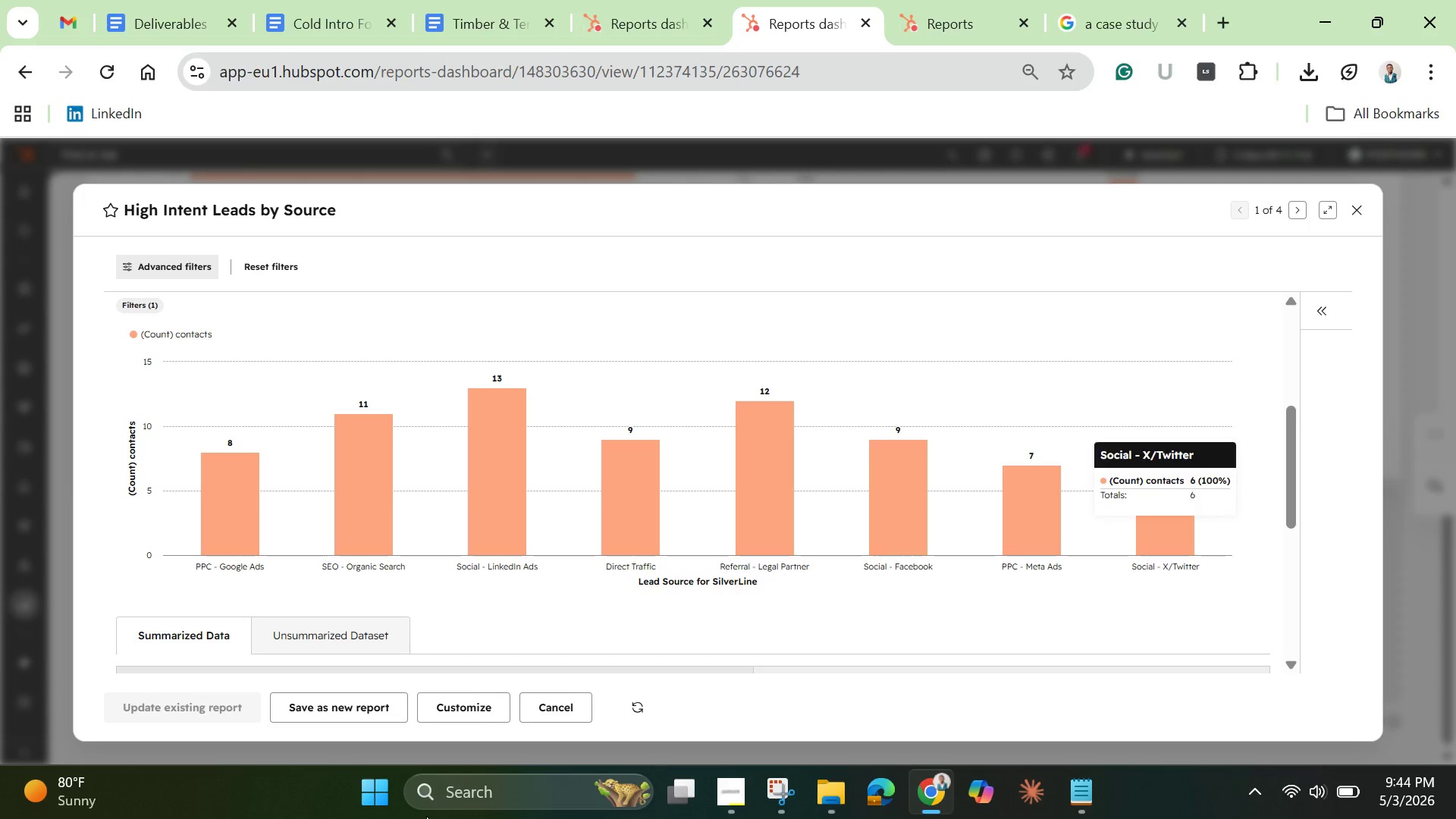 
left_click([771, 793])
 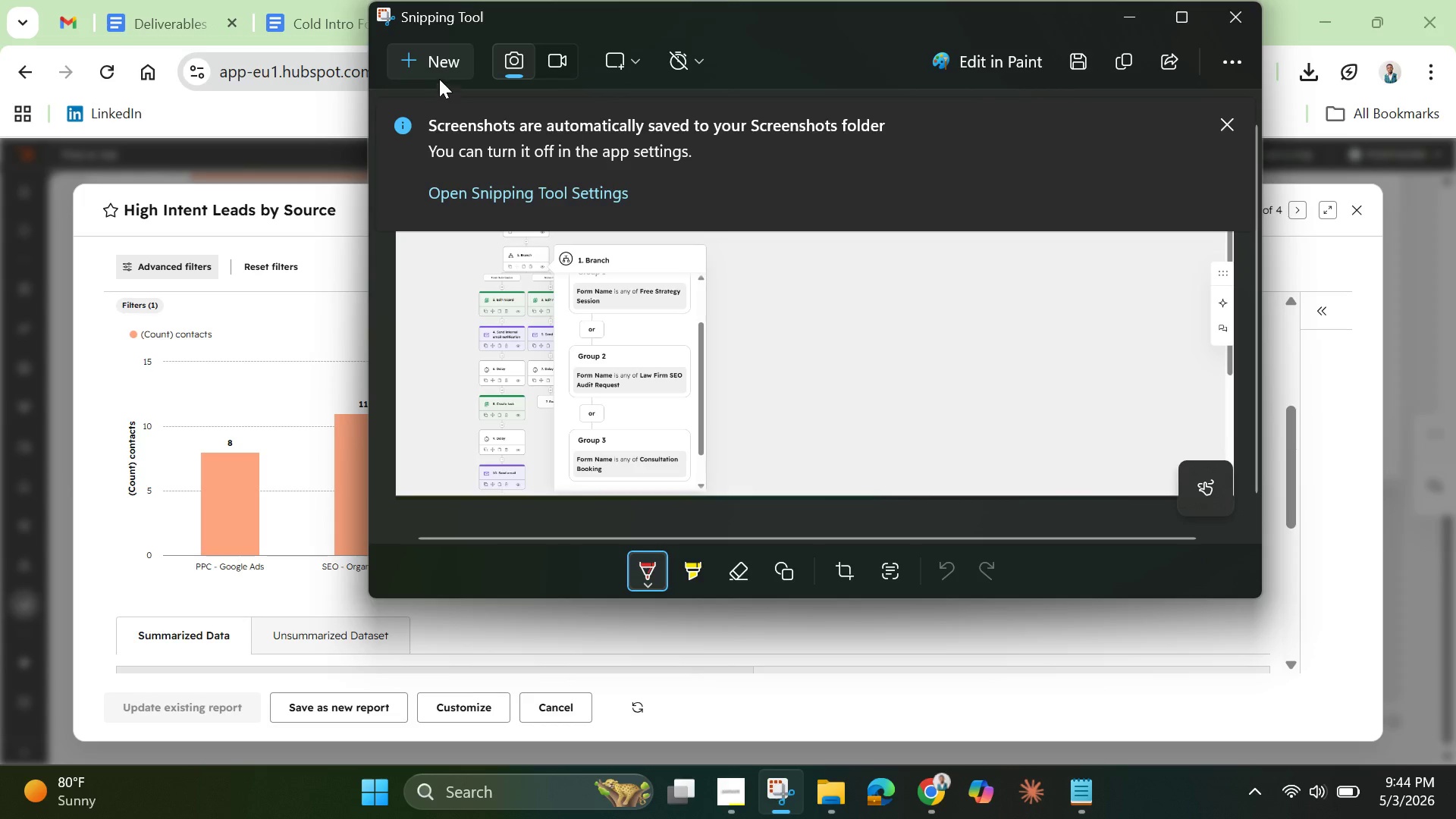 
left_click([444, 64])
 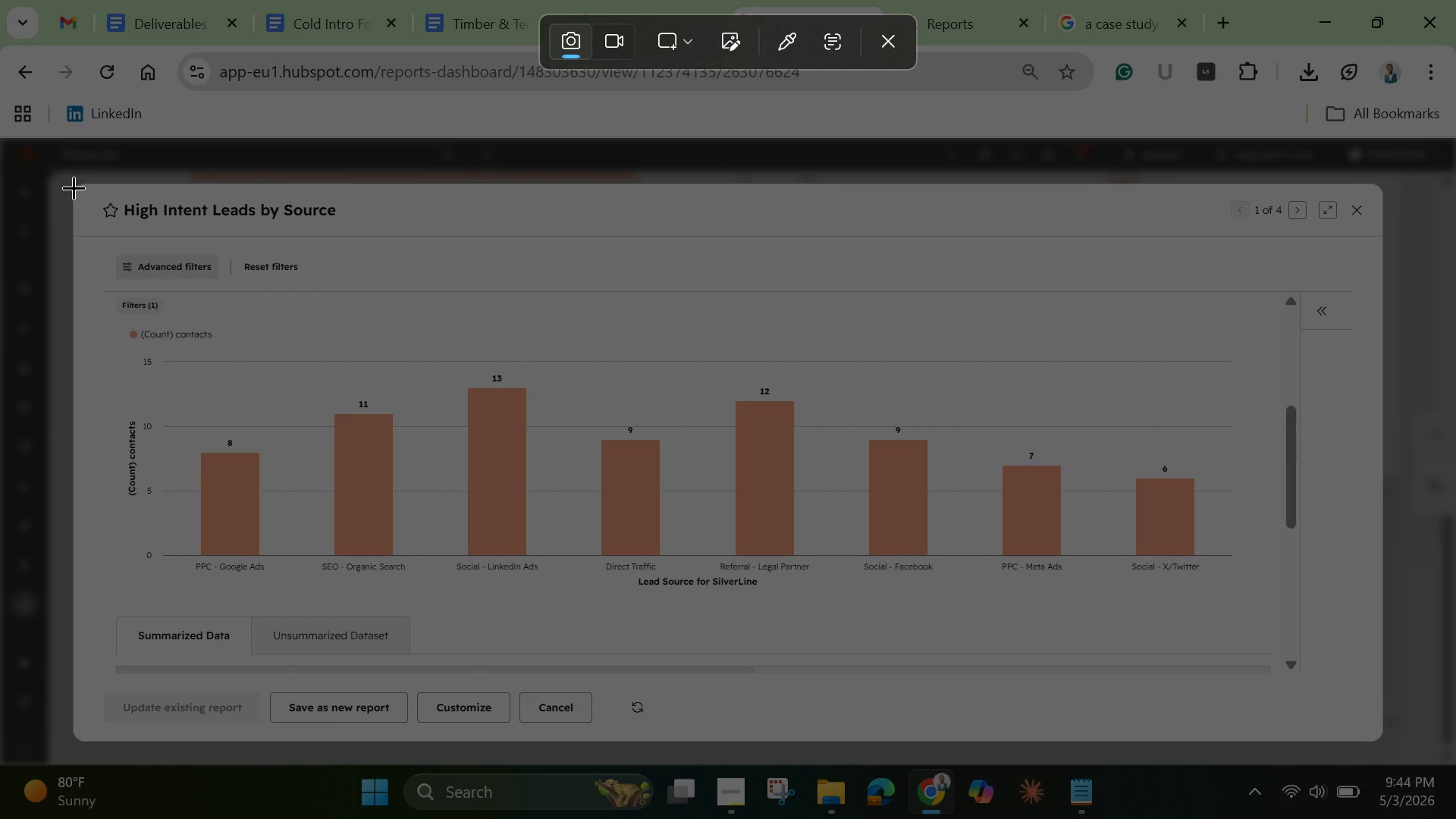 
left_click_drag(start_coordinate=[74, 184], to_coordinate=[1385, 740])
 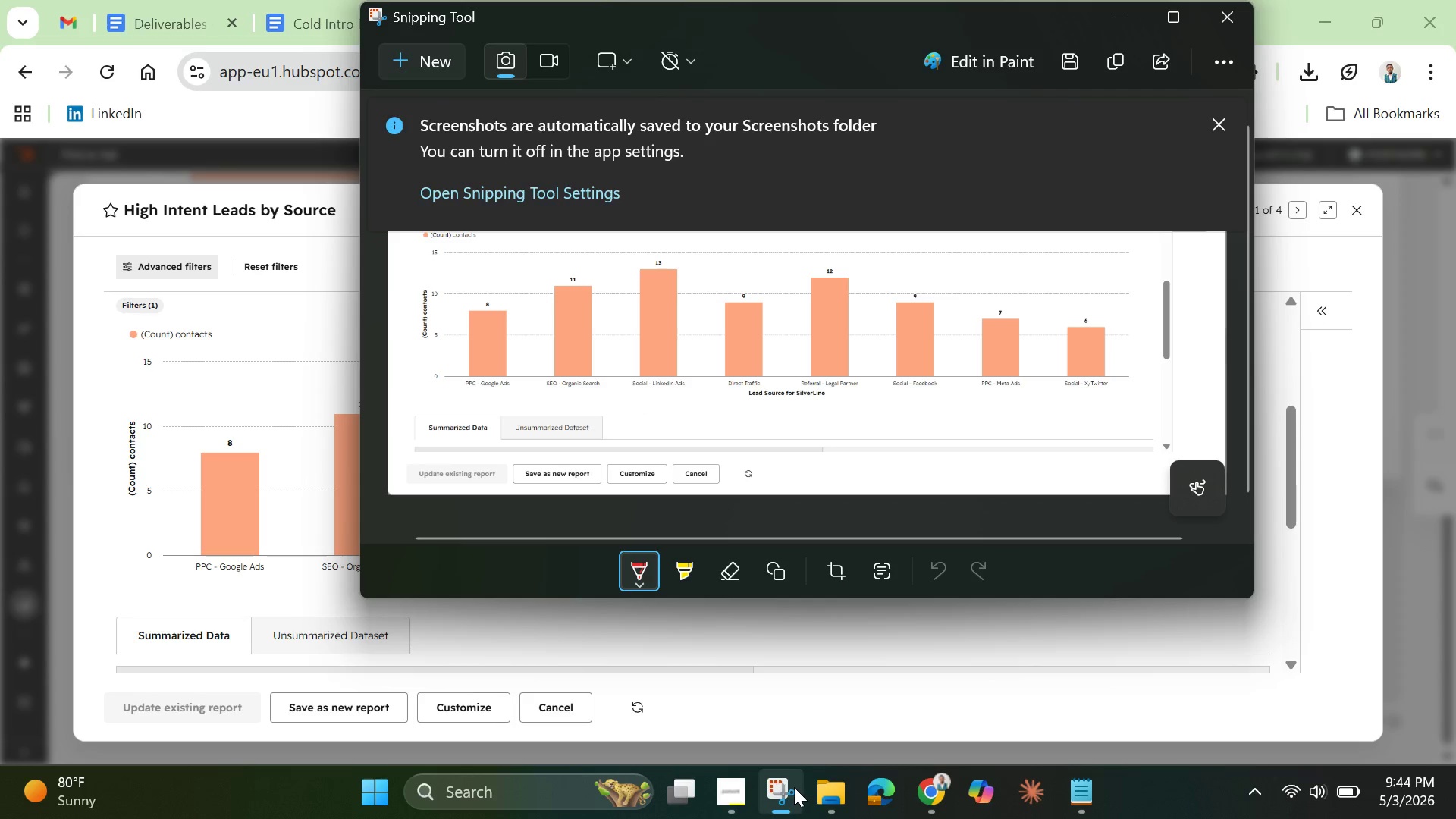 
left_click([833, 783])
 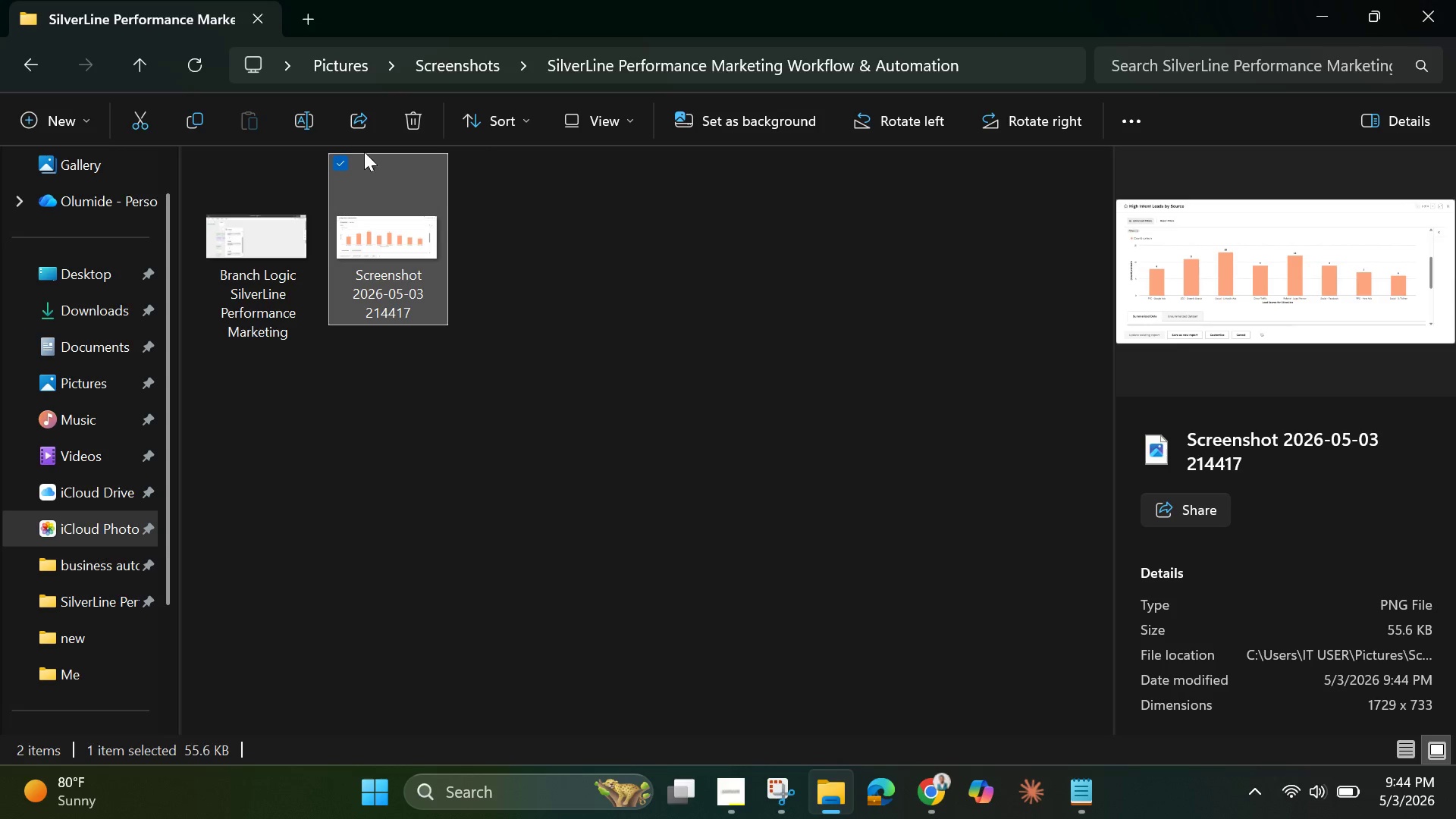 
left_click([296, 109])
 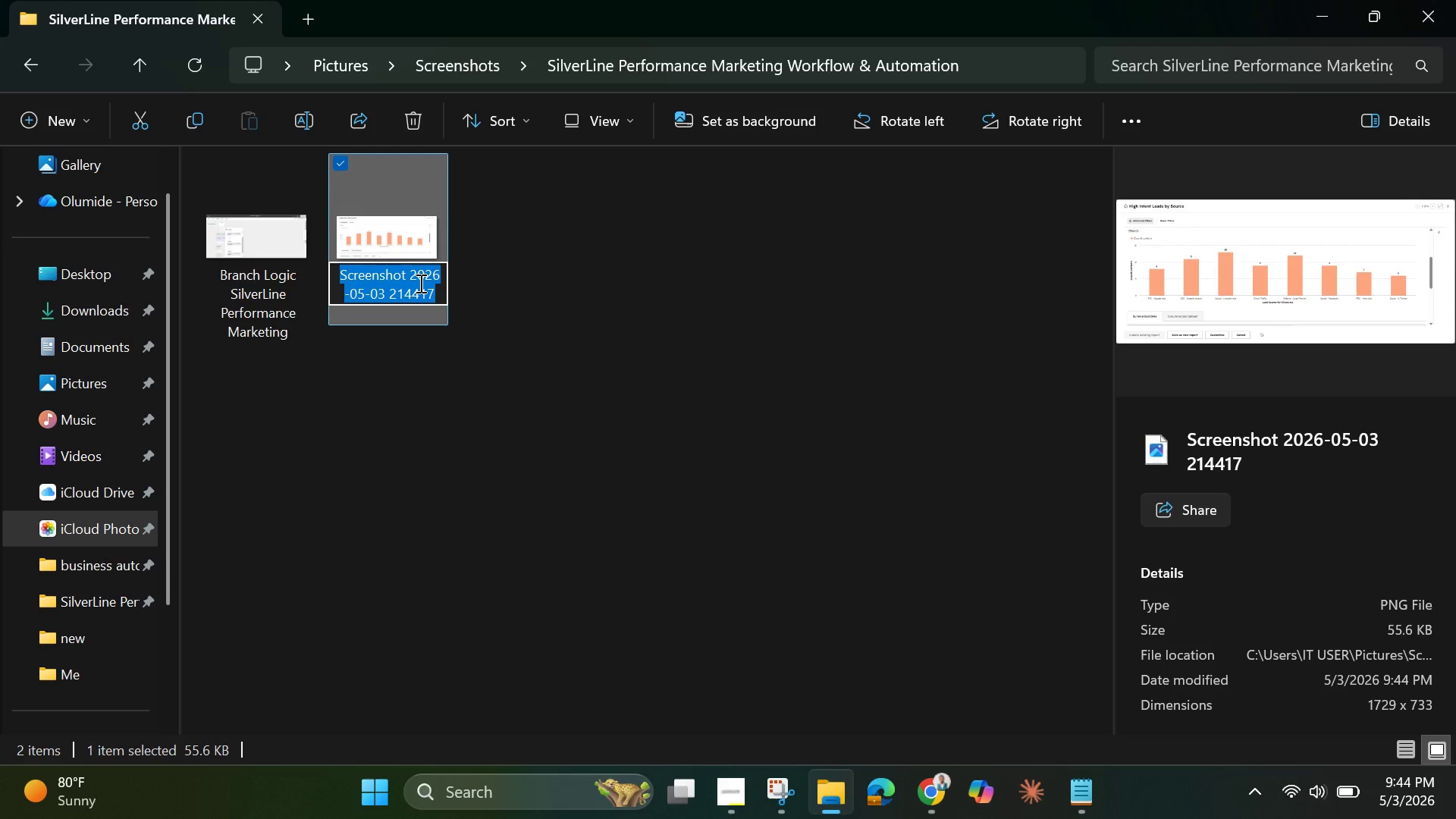 
key(Backspace)
type(Report 1)
 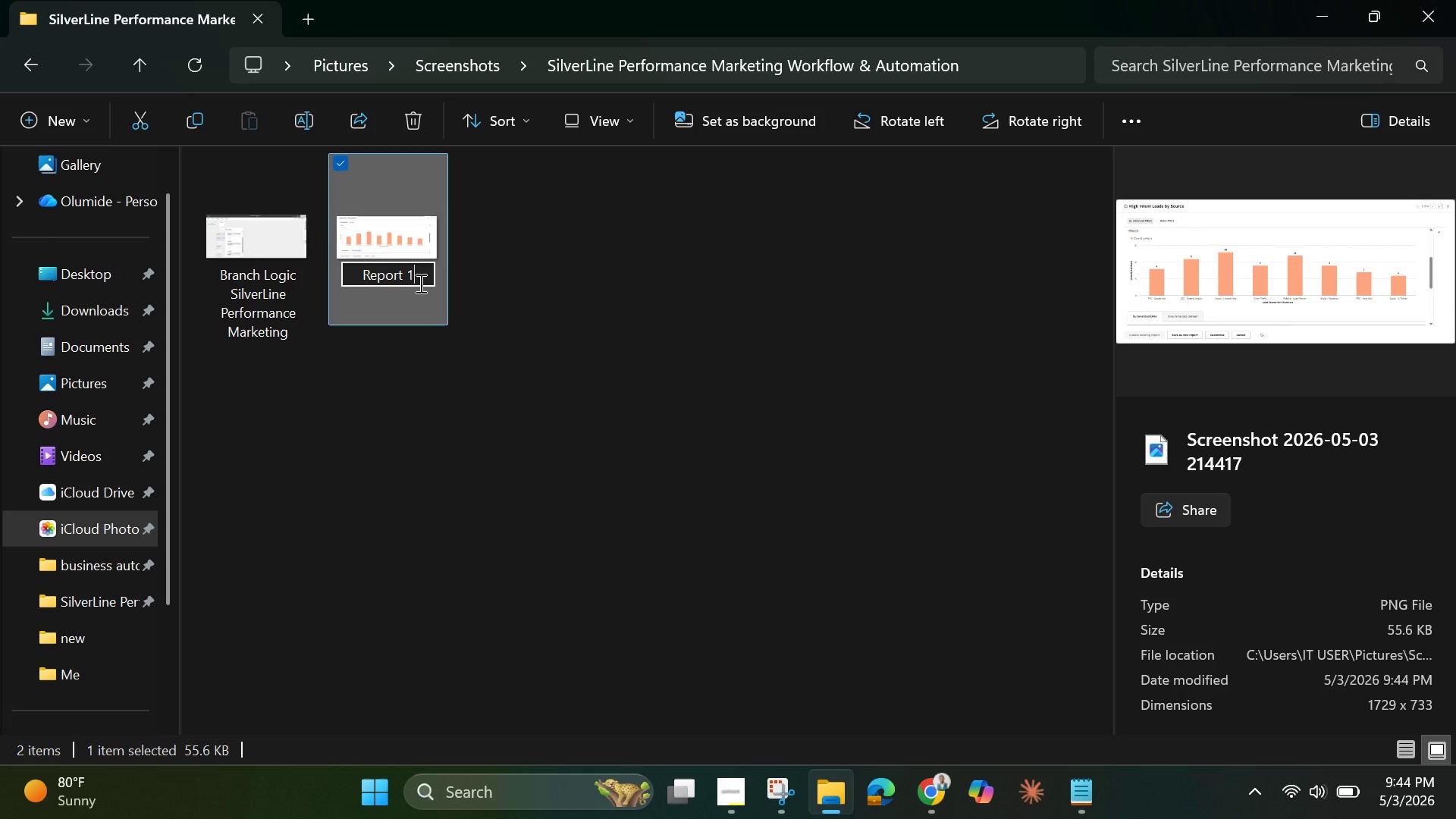 
key(Enter)
 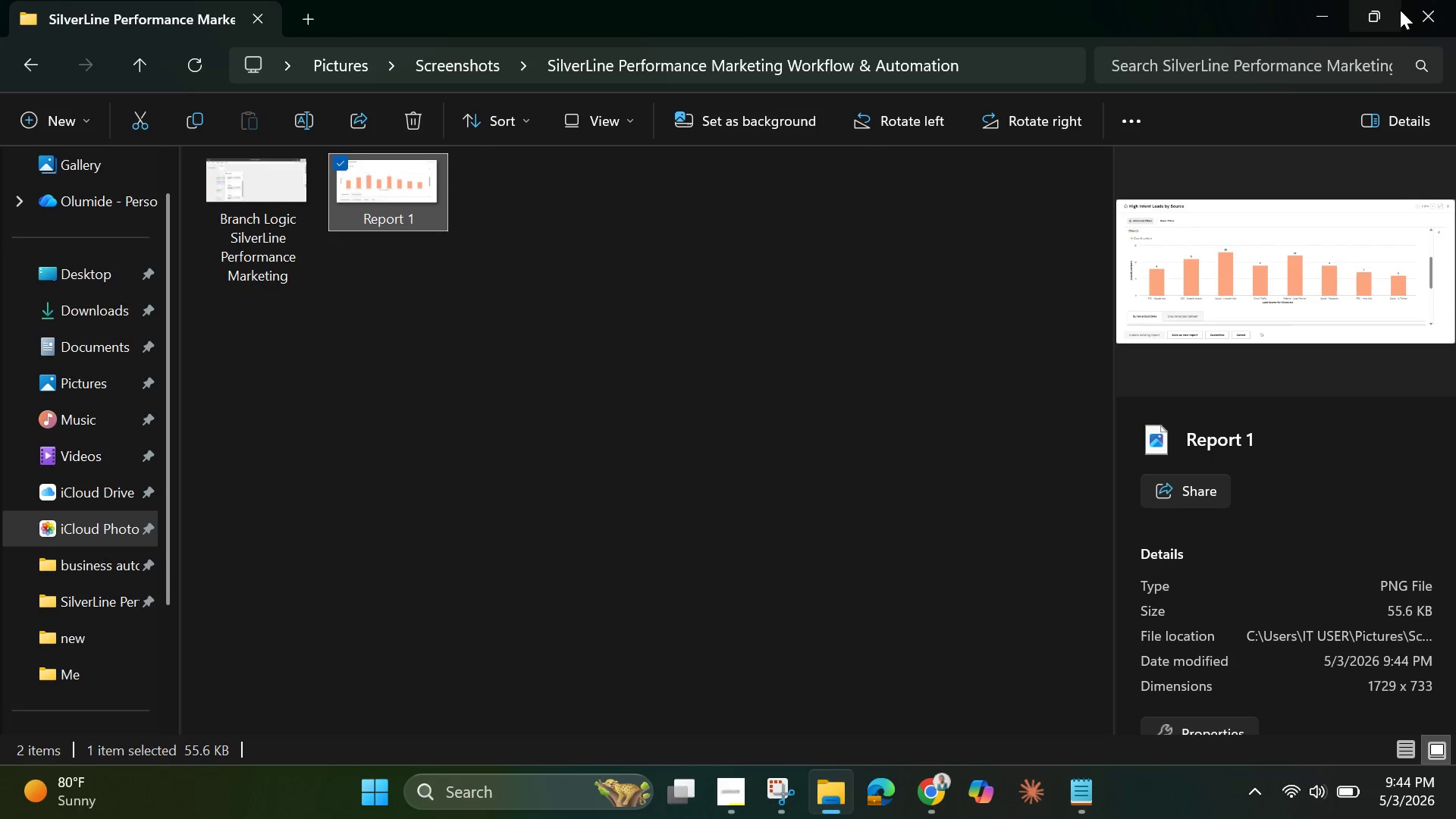 
left_click([1320, 0])
 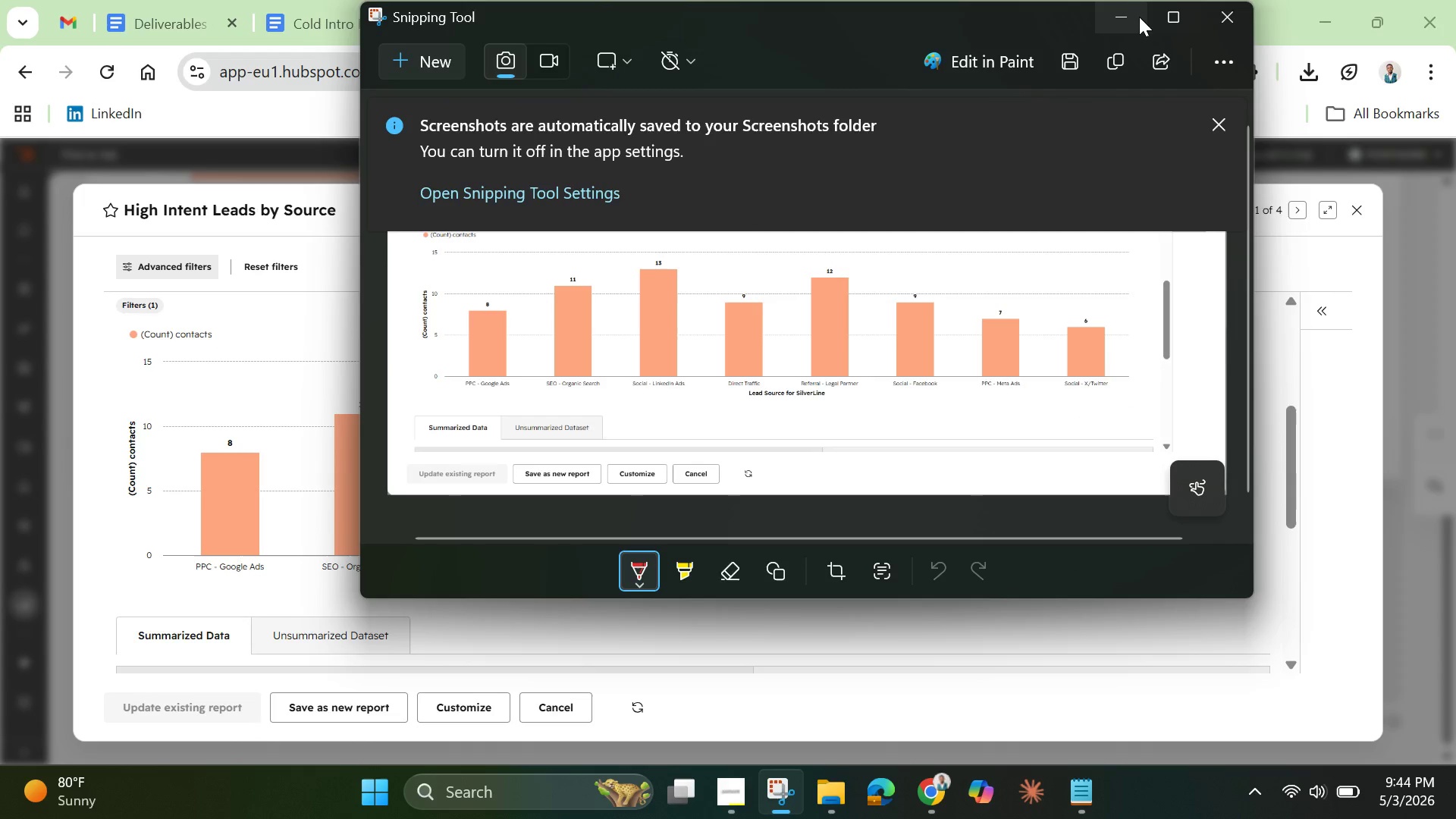 
left_click([1119, 20])
 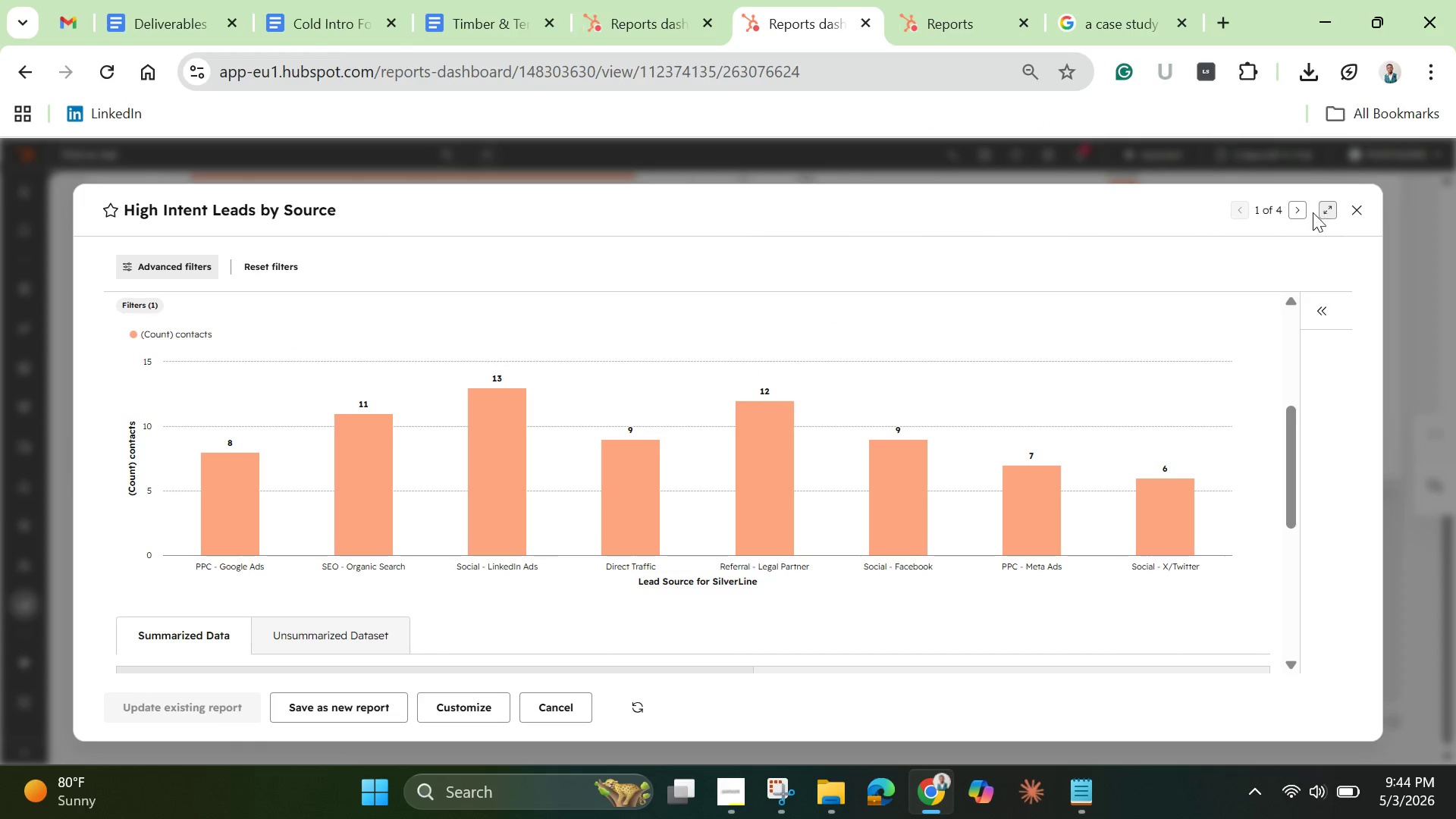 
left_click([1298, 201])
 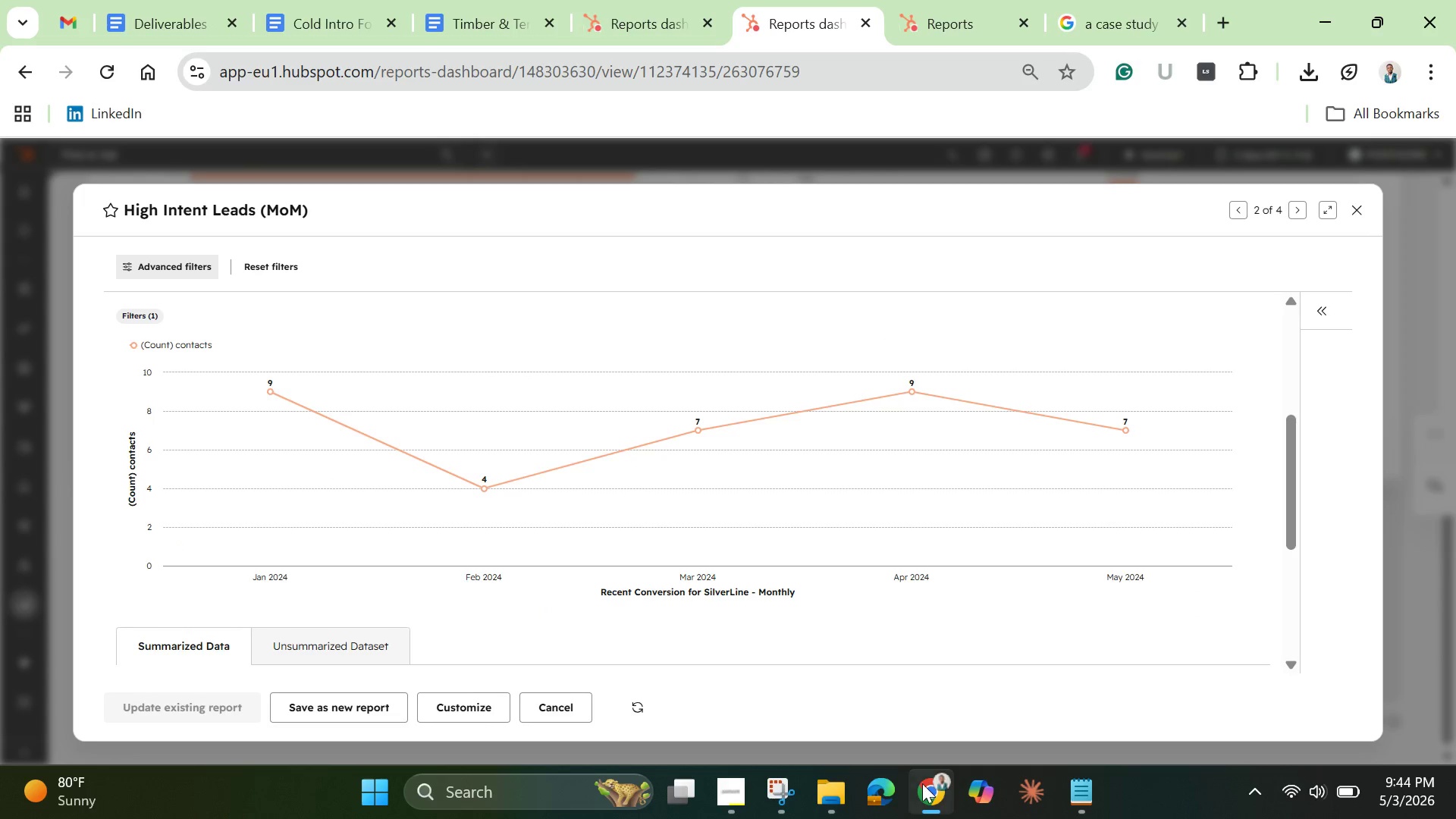 
wait(7.92)
 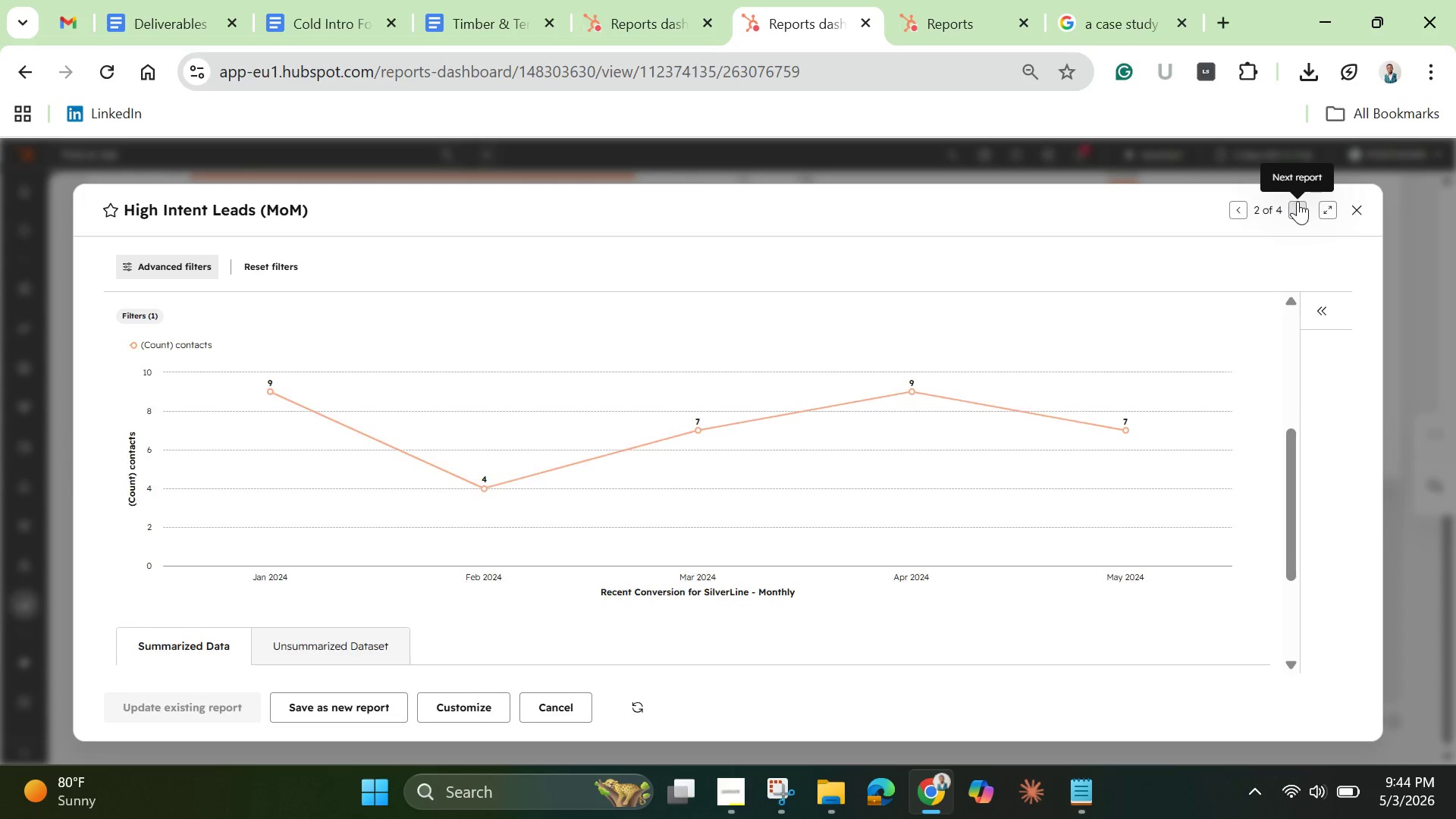 
left_click([780, 791])
 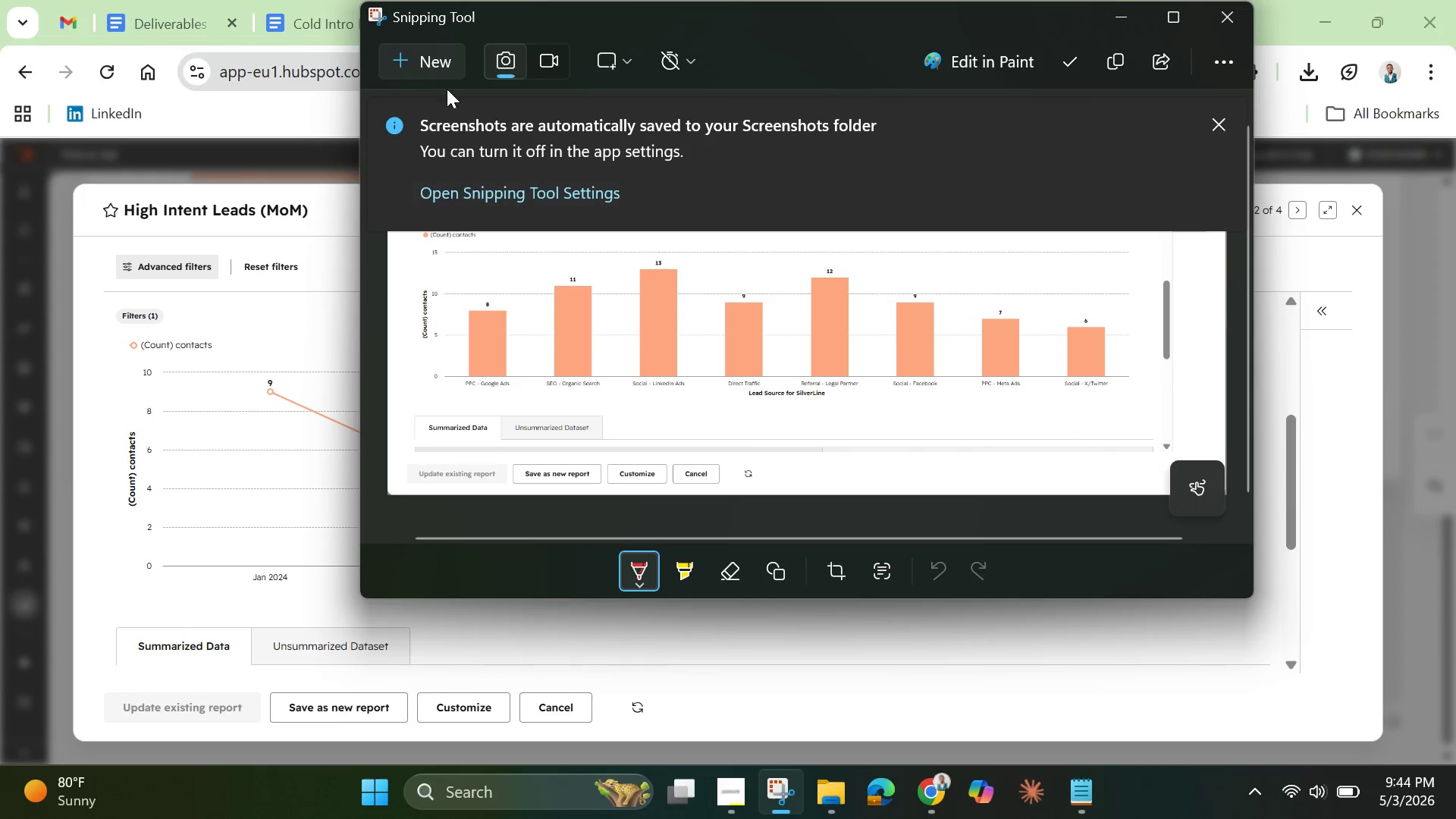 
left_click([438, 55])
 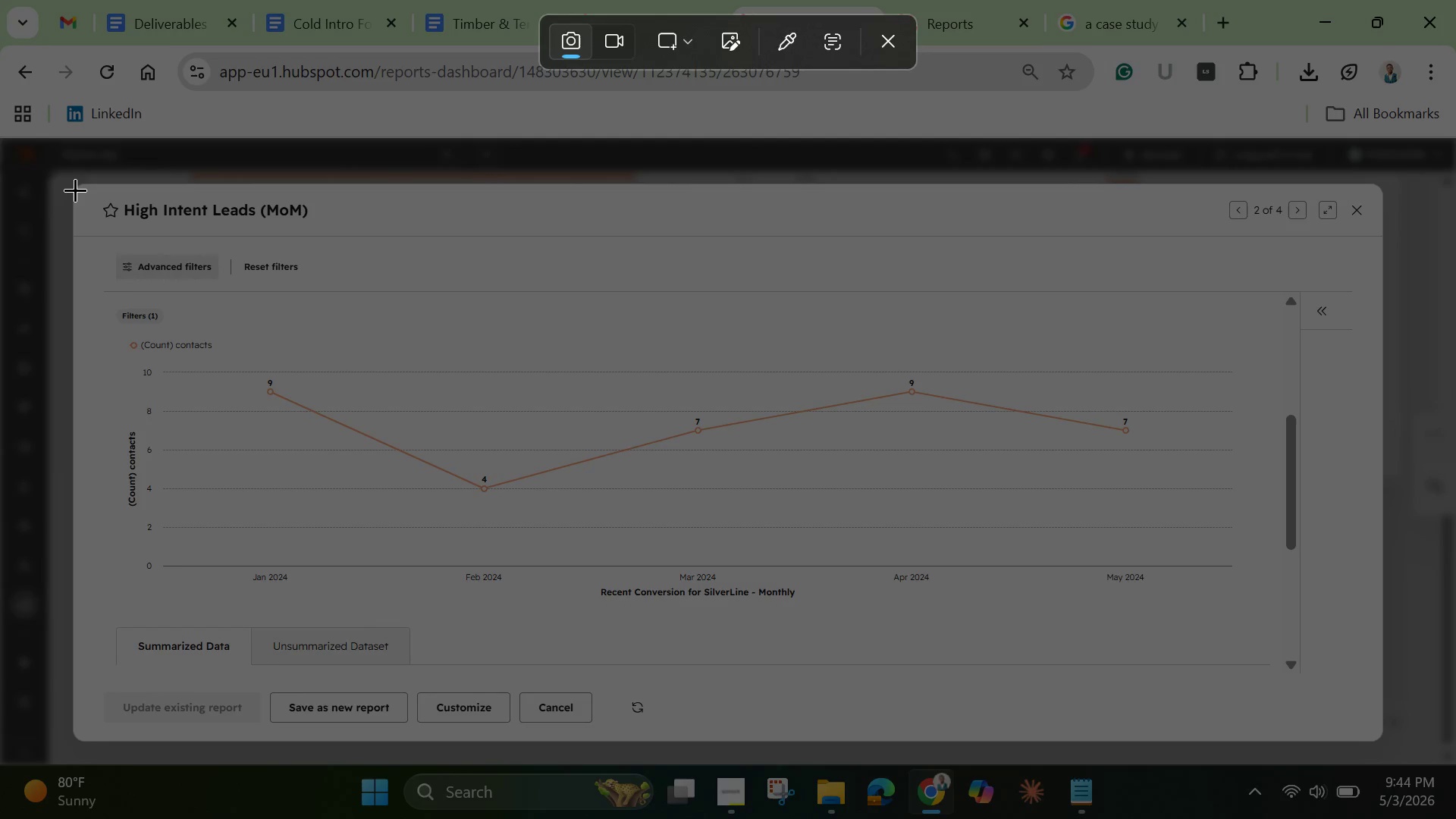 
left_click_drag(start_coordinate=[75, 190], to_coordinate=[1400, 748])
 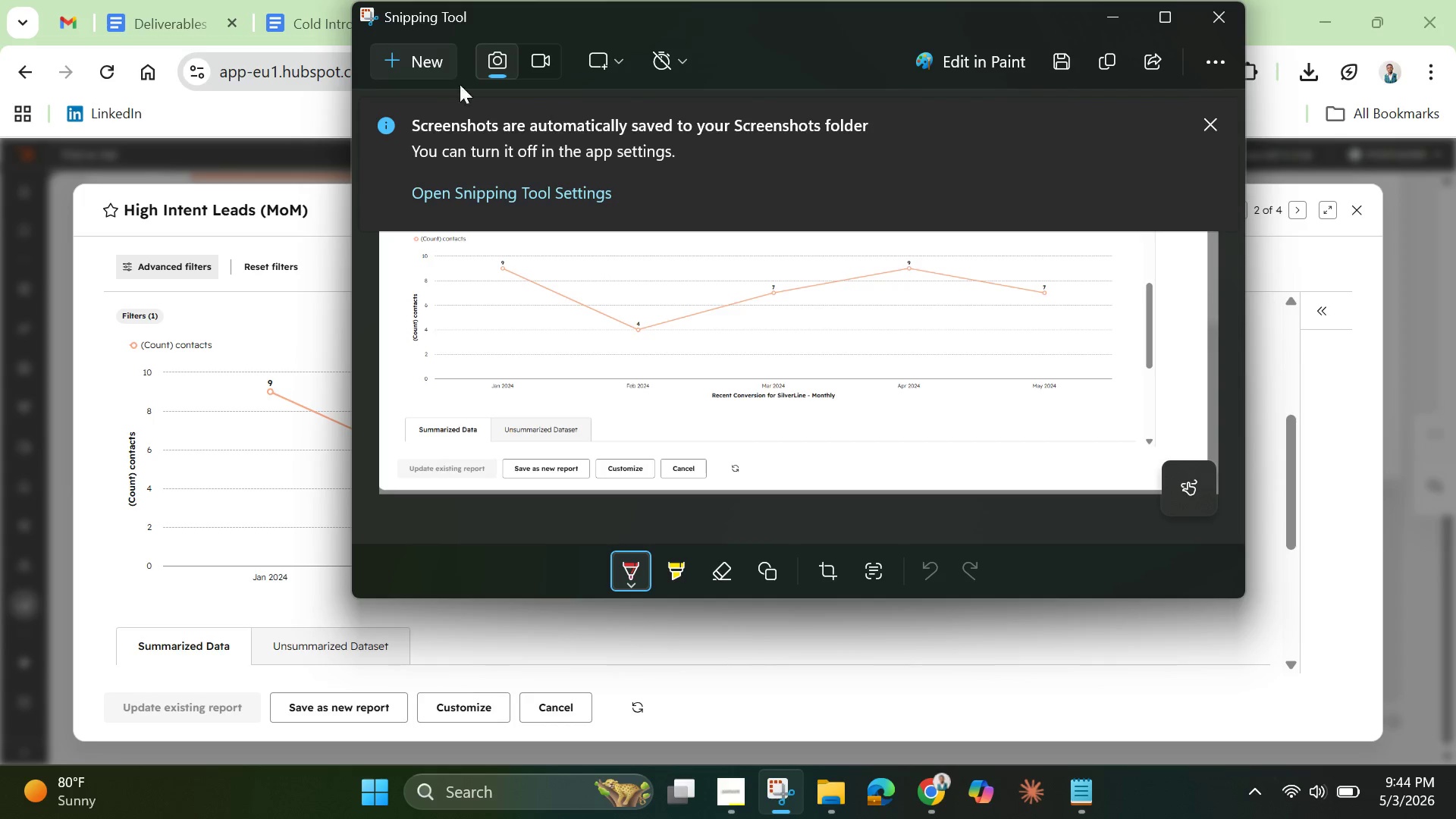 
wait(8.45)
 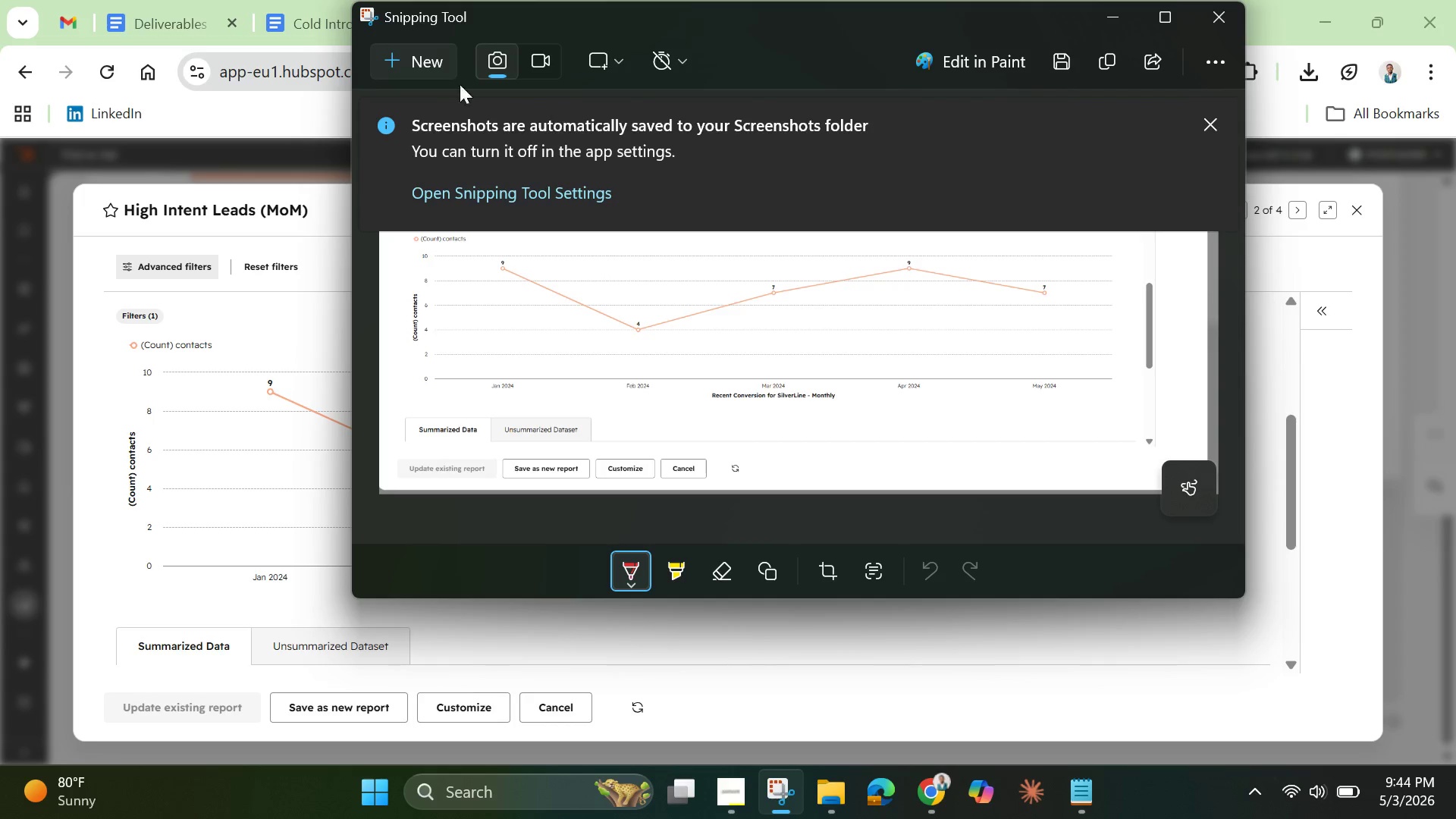 
left_click([841, 793])
 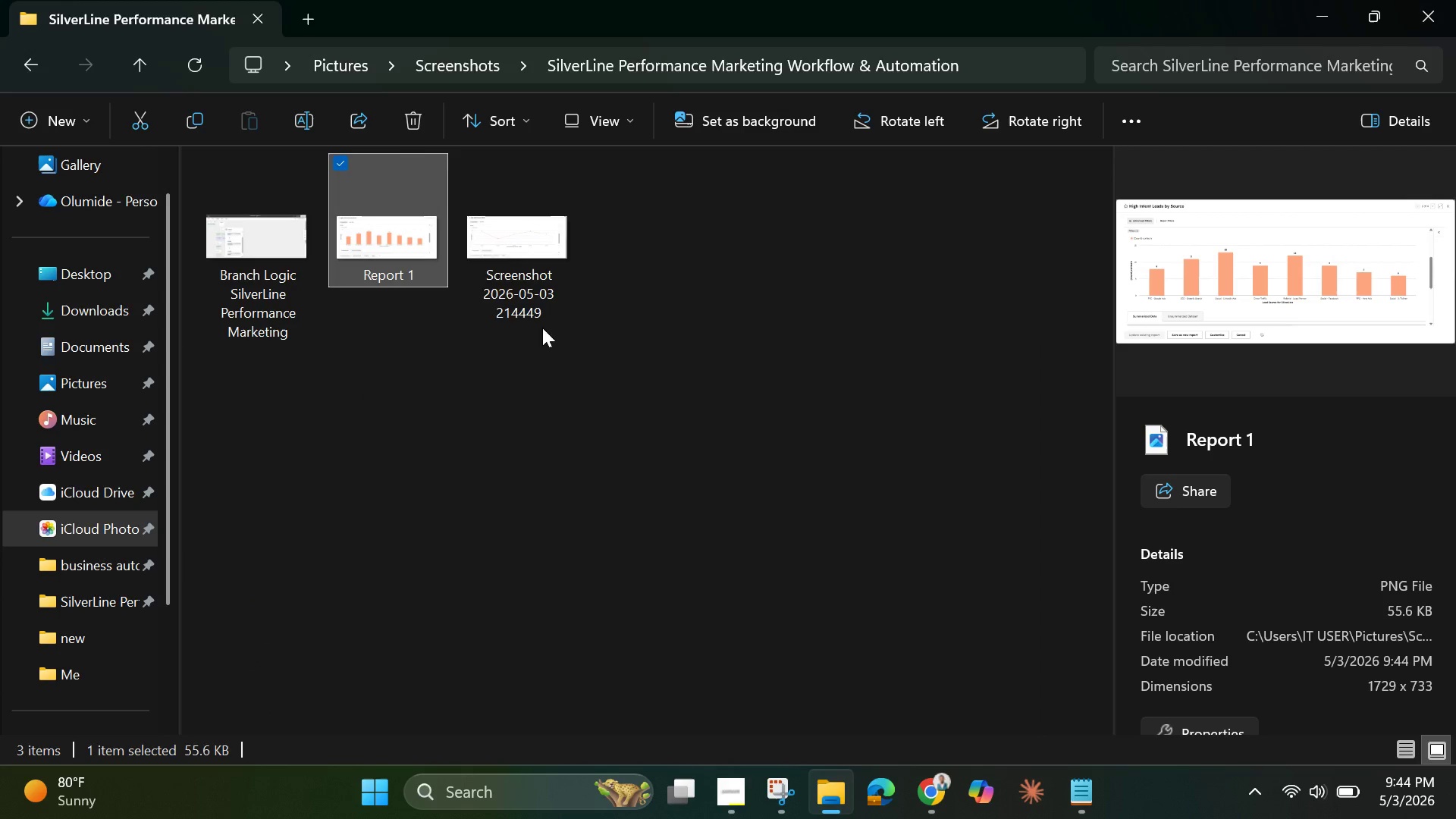 
left_click([530, 291])
 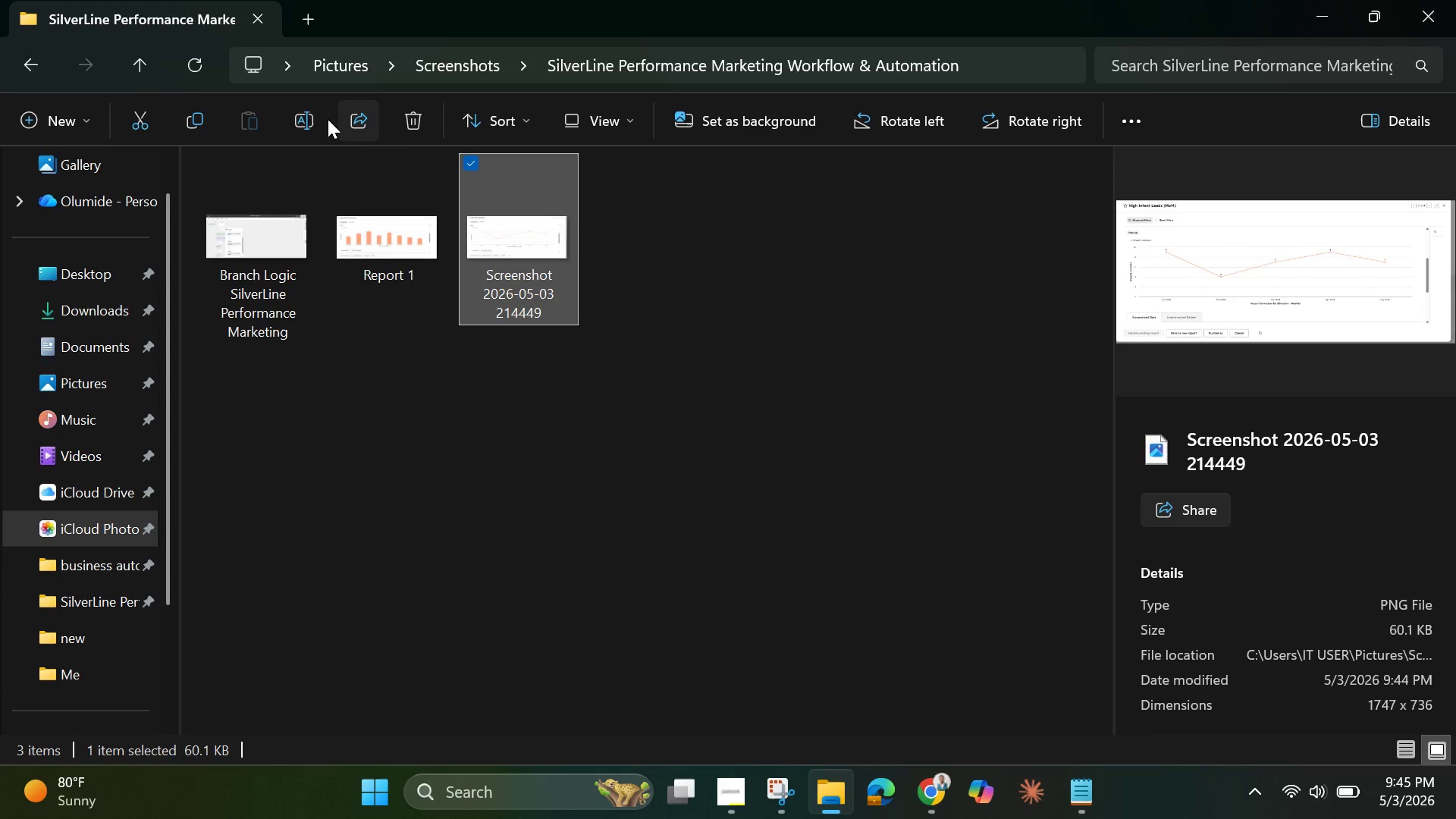 
left_click([302, 109])
 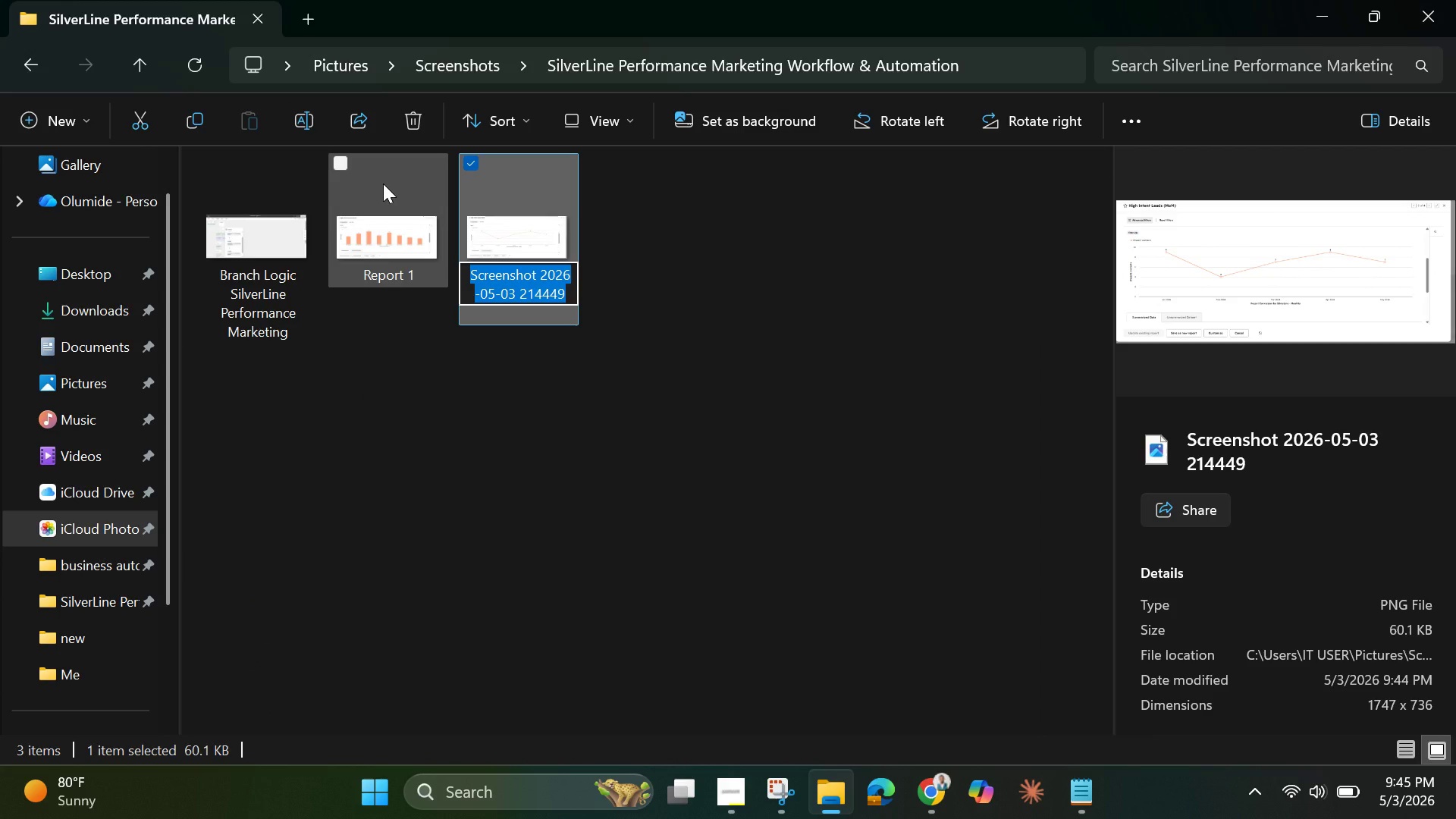 
key(Backspace)
type(Report 2)
 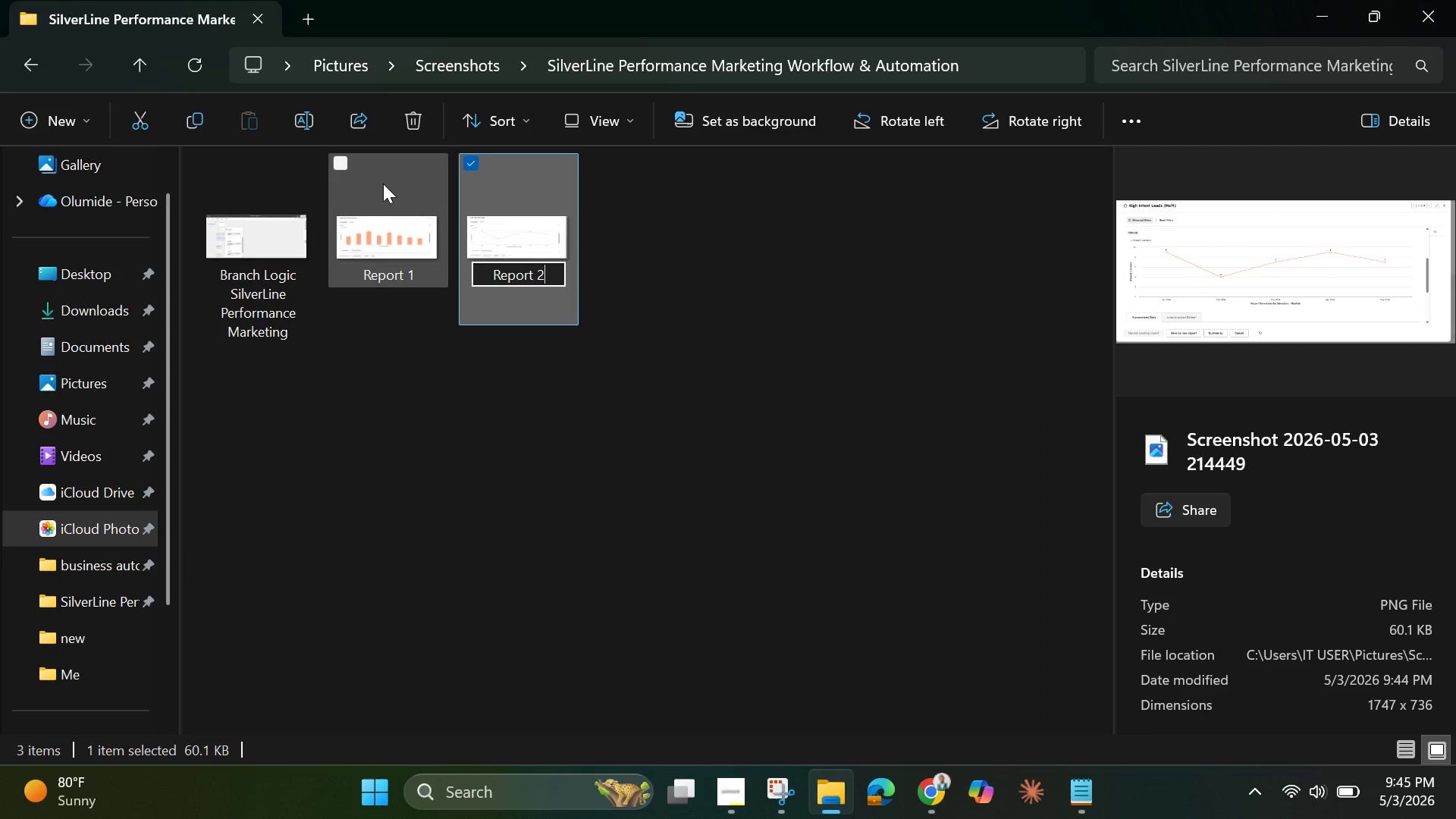 
 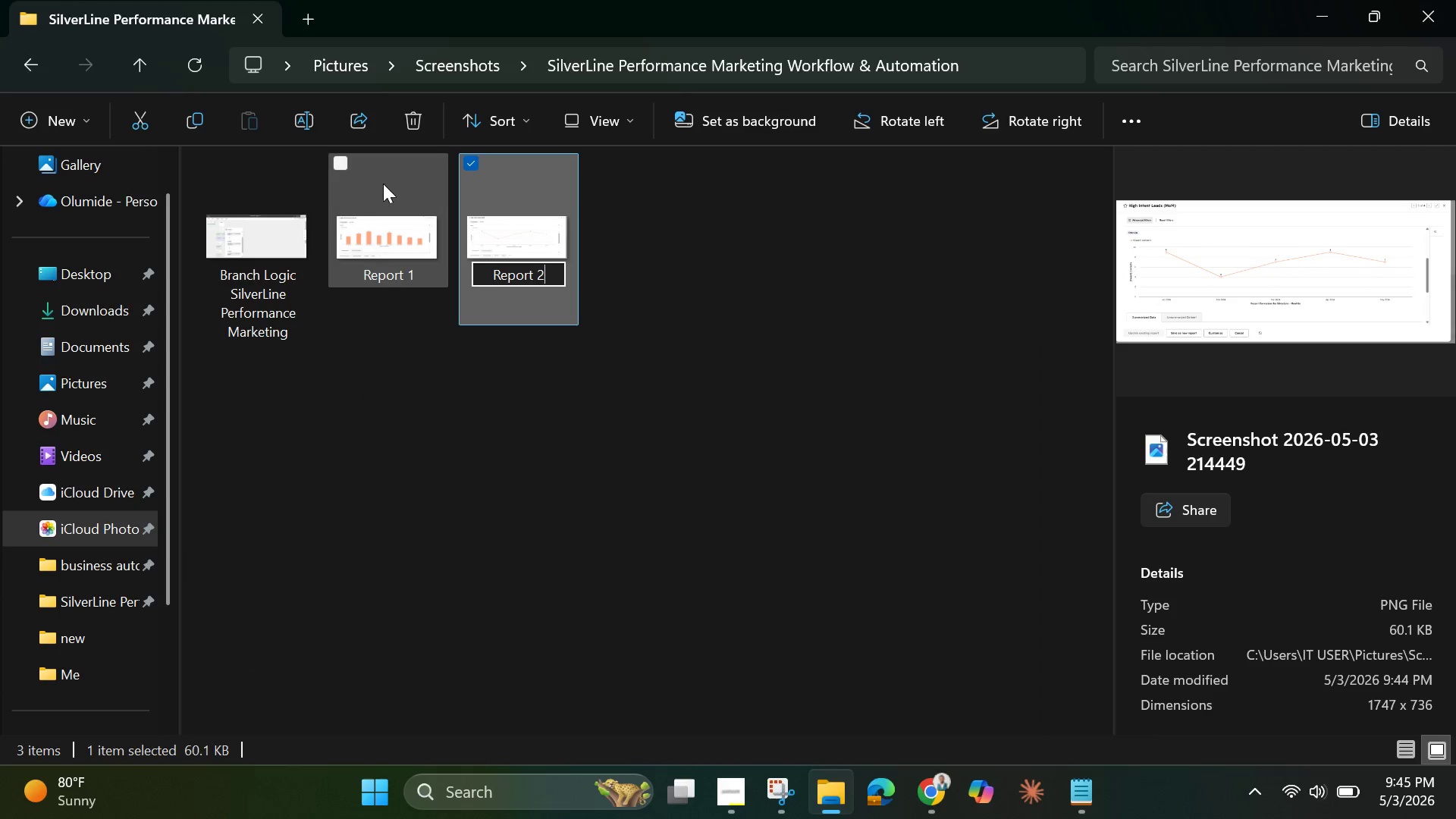 
key(Enter)
 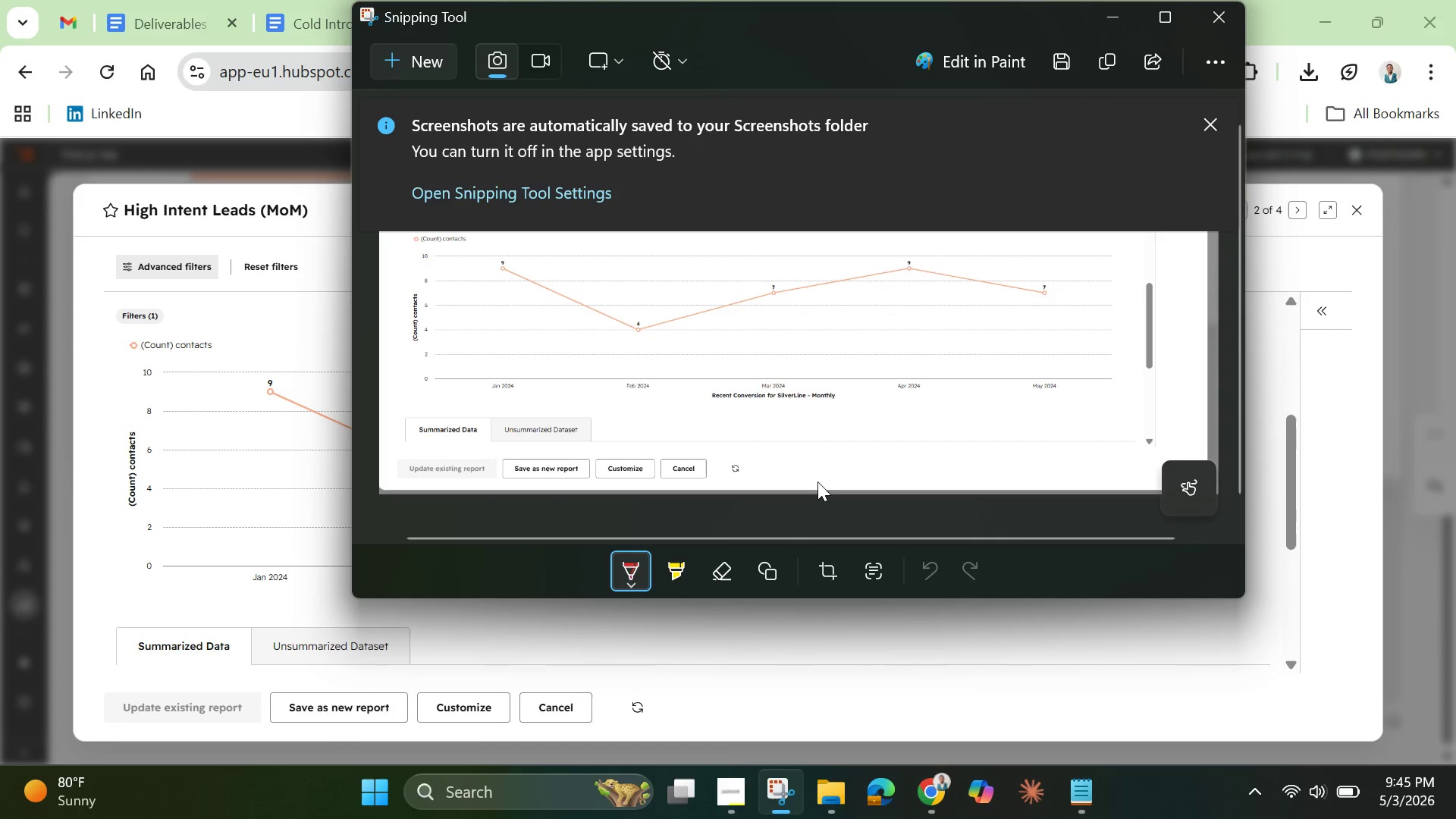 
left_click([1122, 17])
 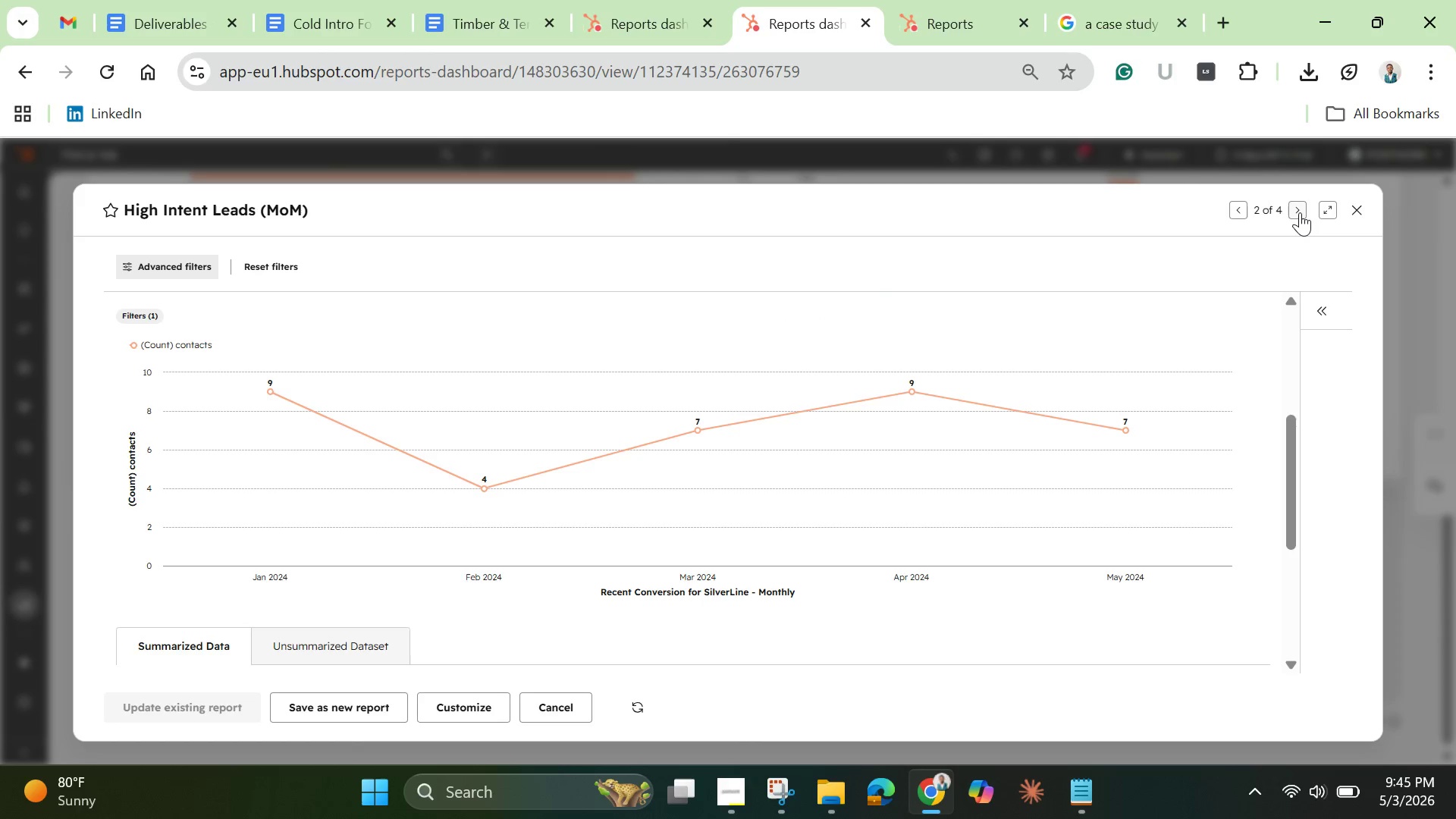 
left_click([1301, 214])
 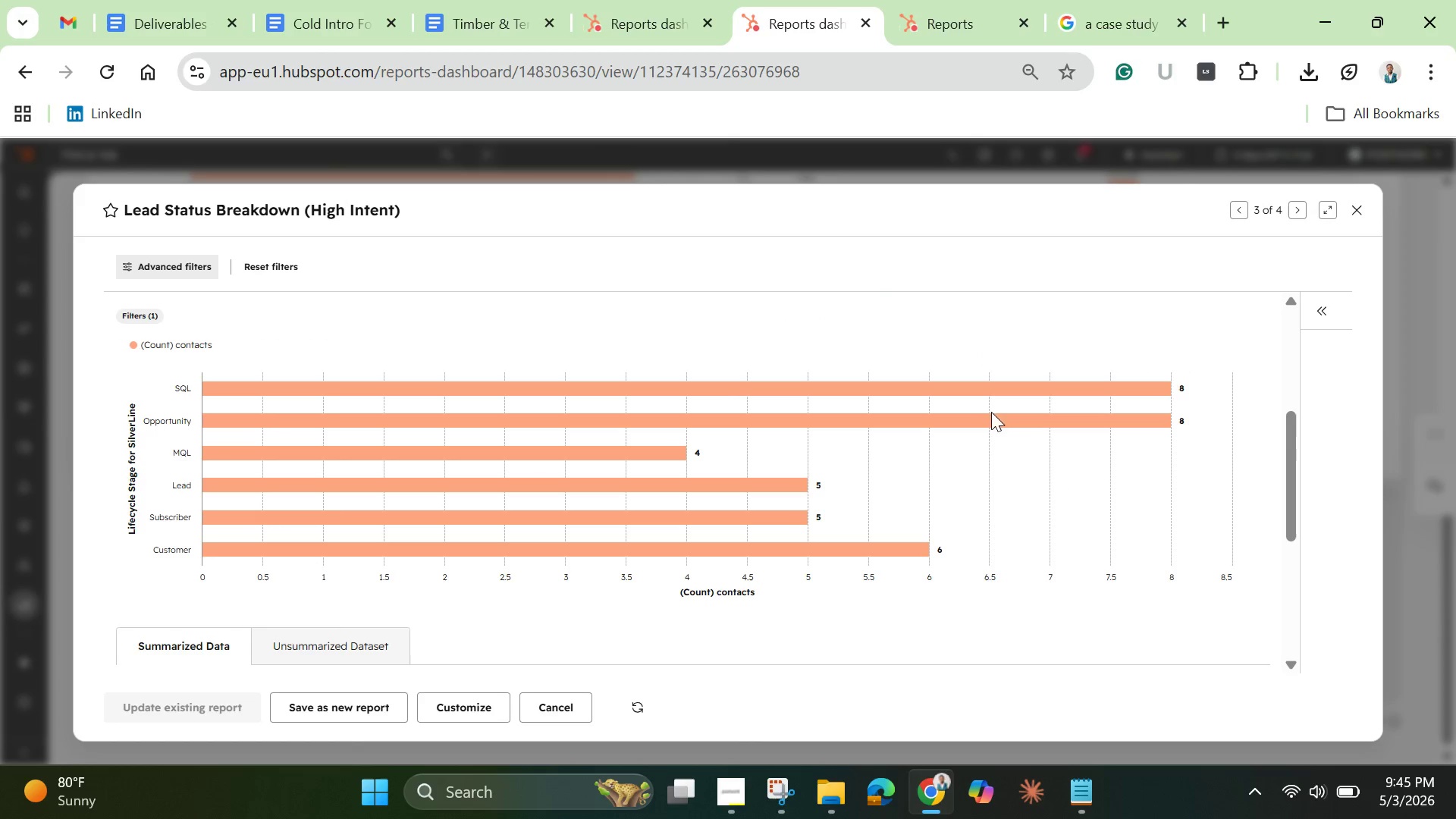 
wait(6.09)
 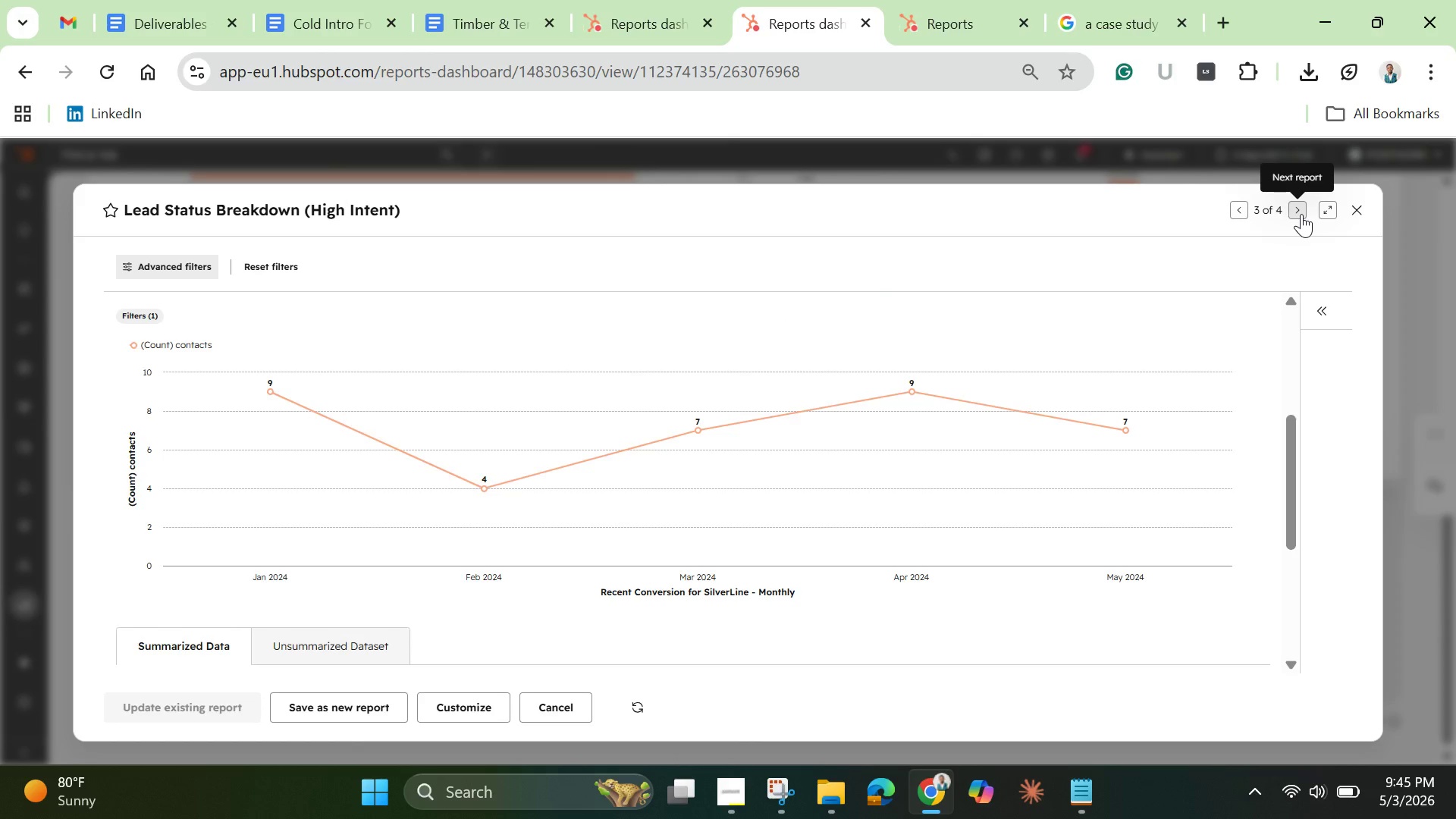 
left_click([779, 790])
 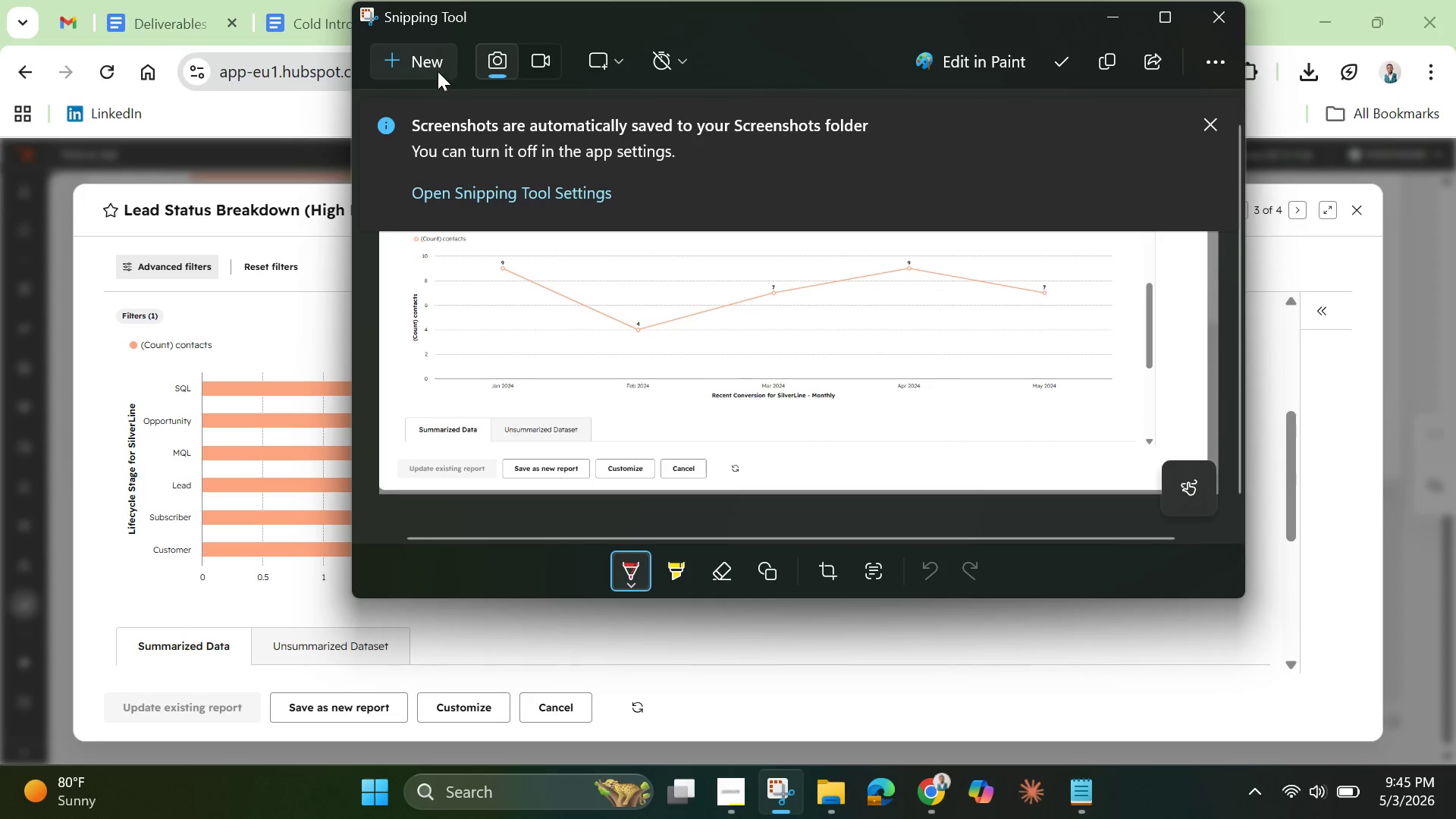 
left_click([412, 54])
 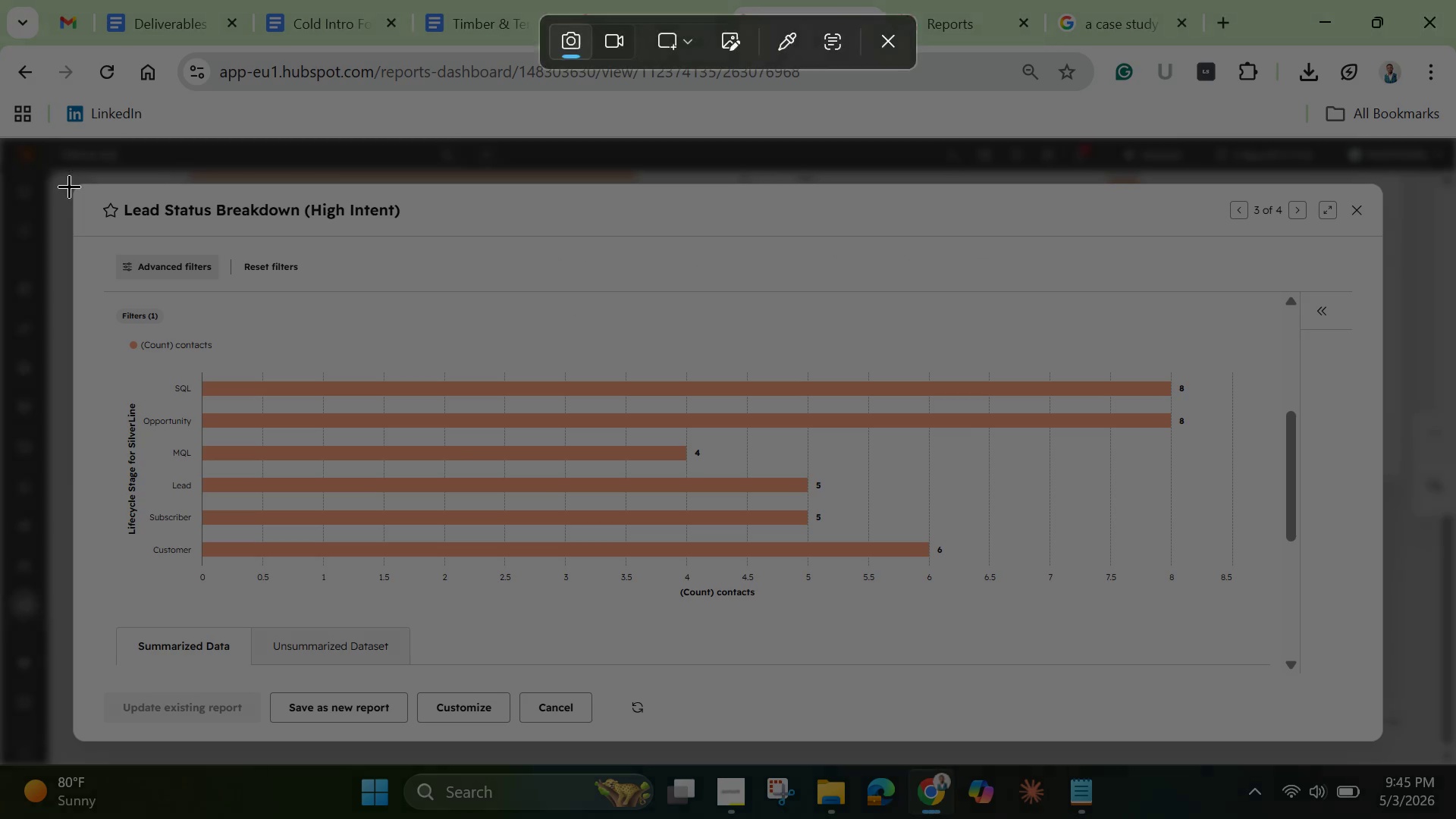 
left_click_drag(start_coordinate=[69, 184], to_coordinate=[1392, 748])
 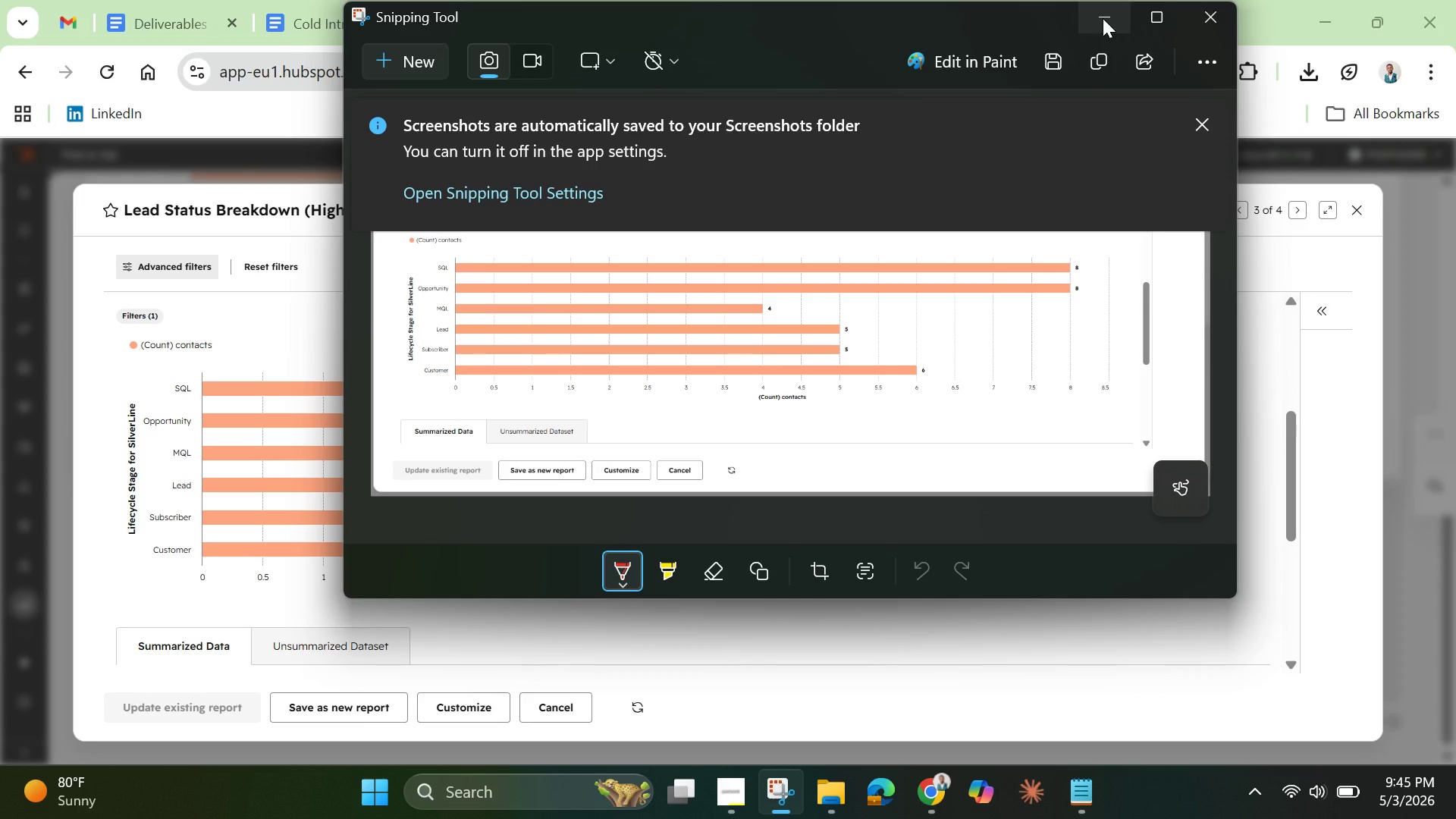 
wait(21.56)
 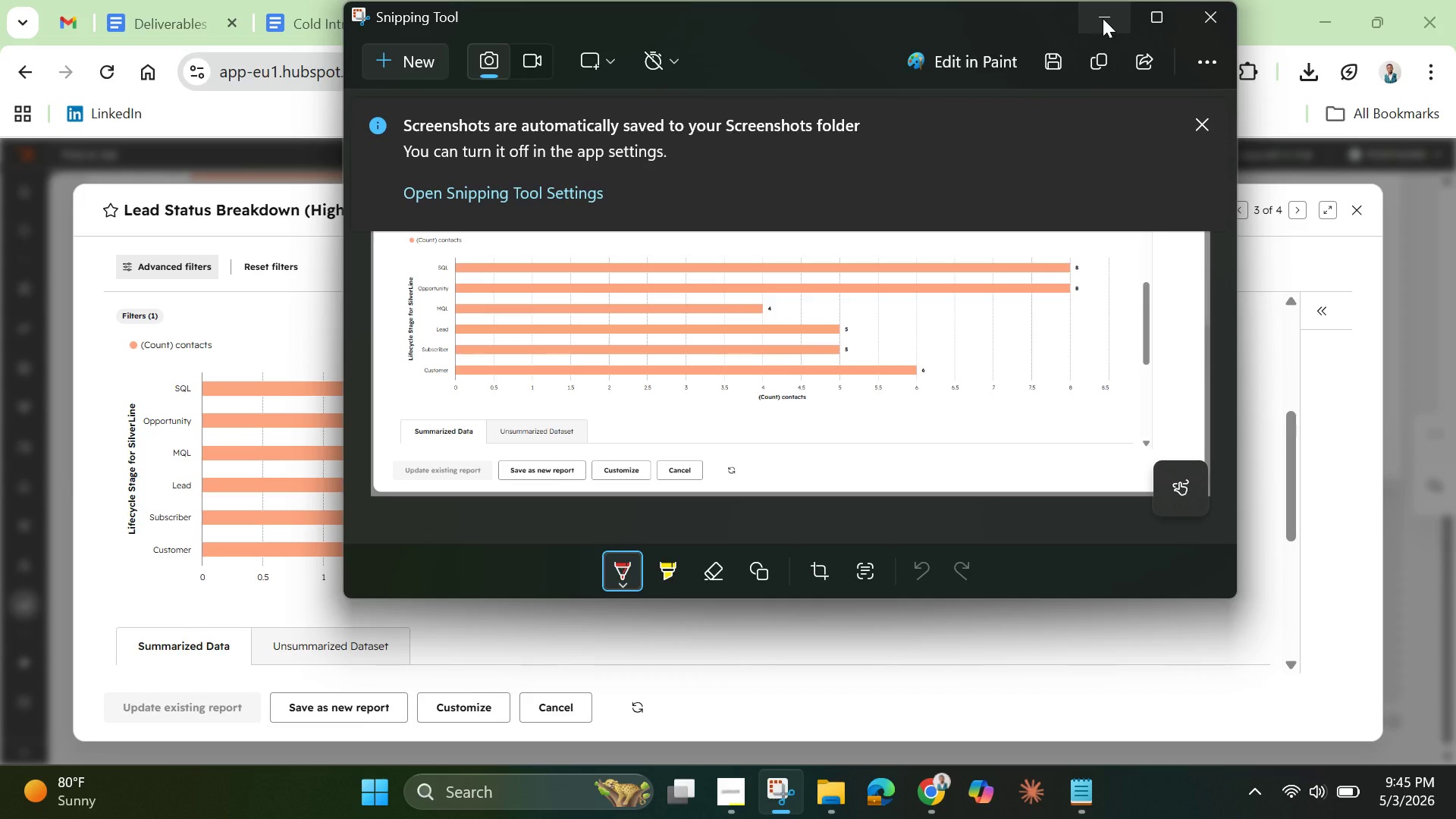 
left_click([843, 790])
 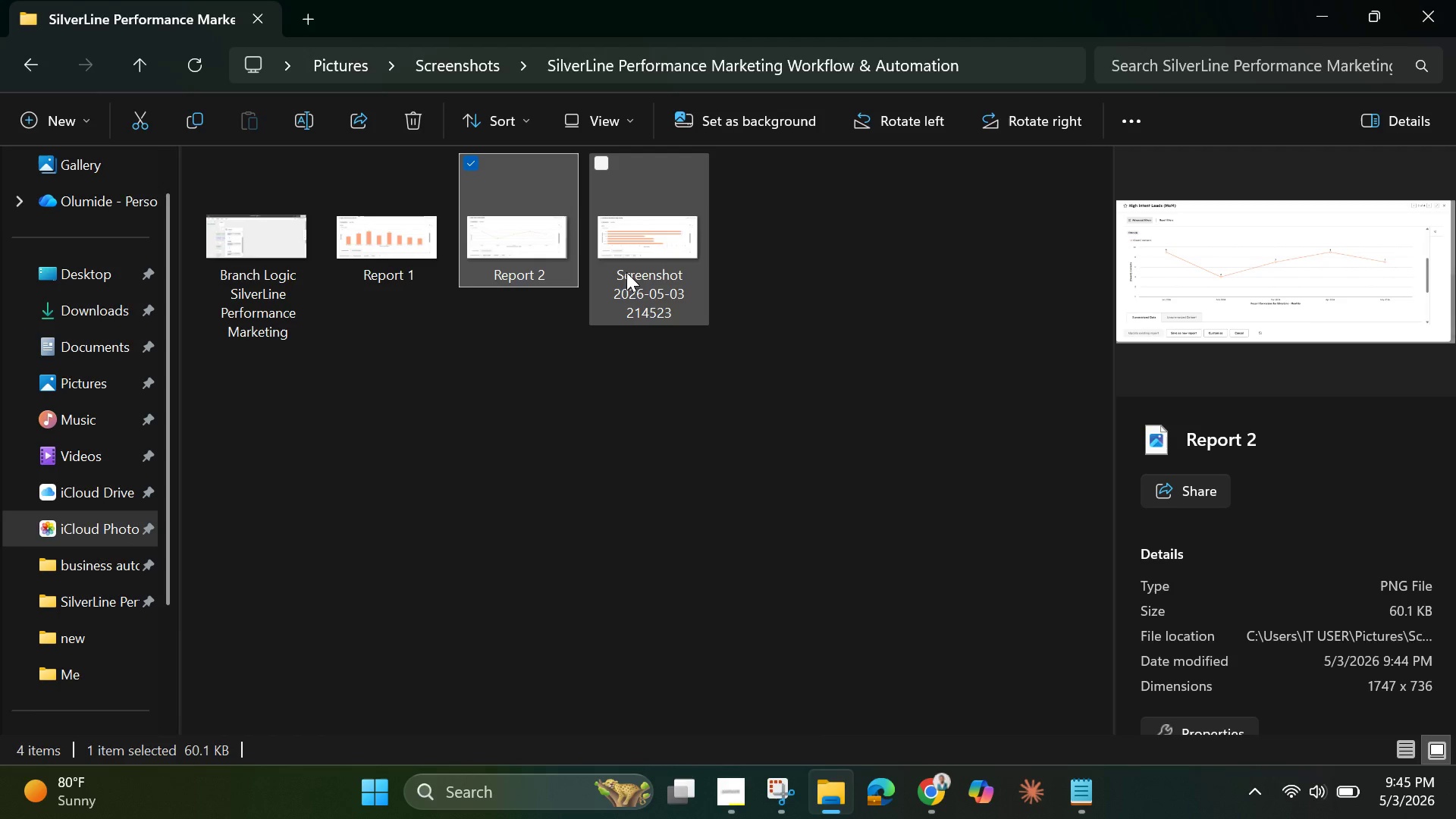 
left_click([639, 278])
 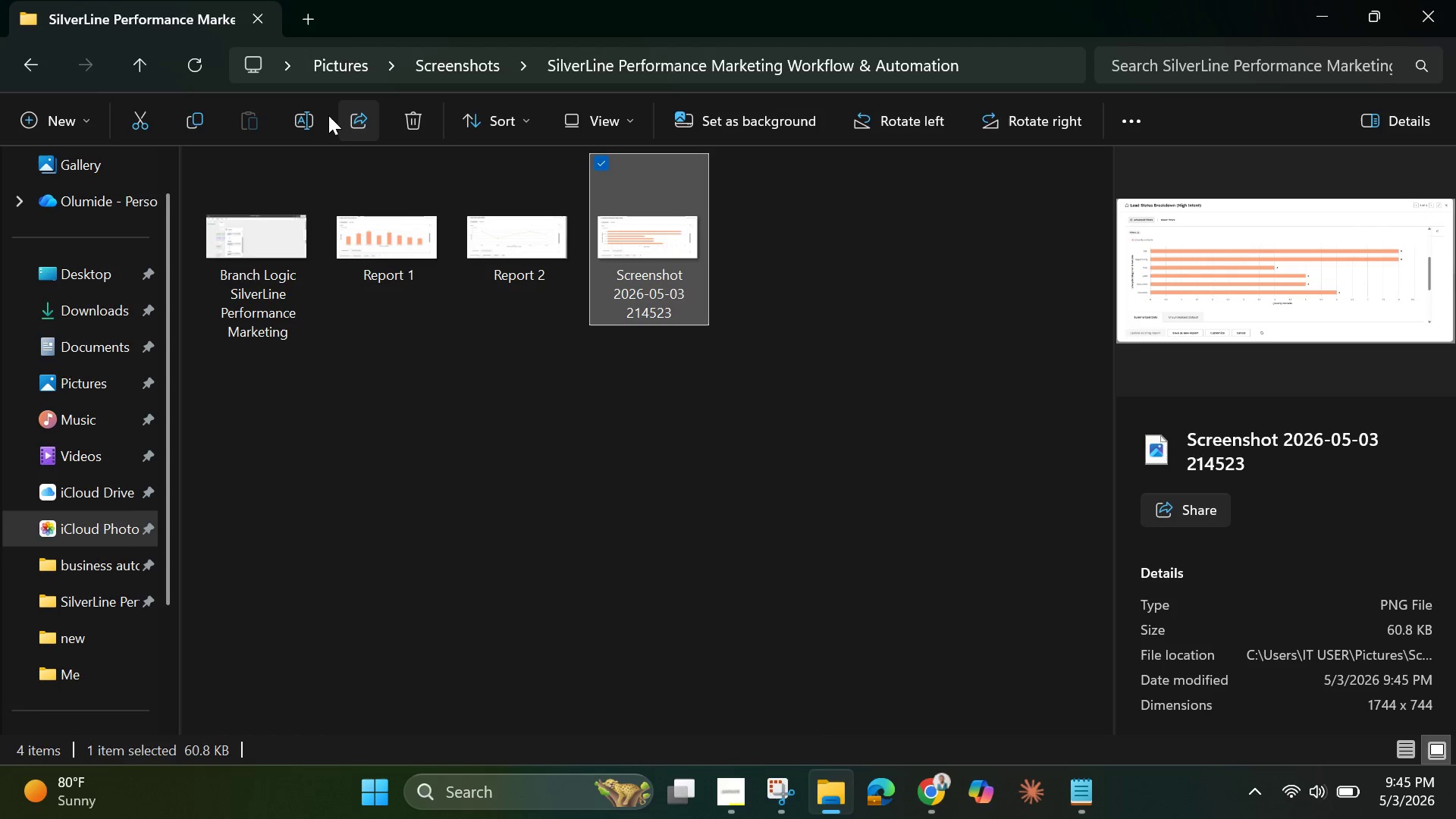 
left_click([301, 115])
 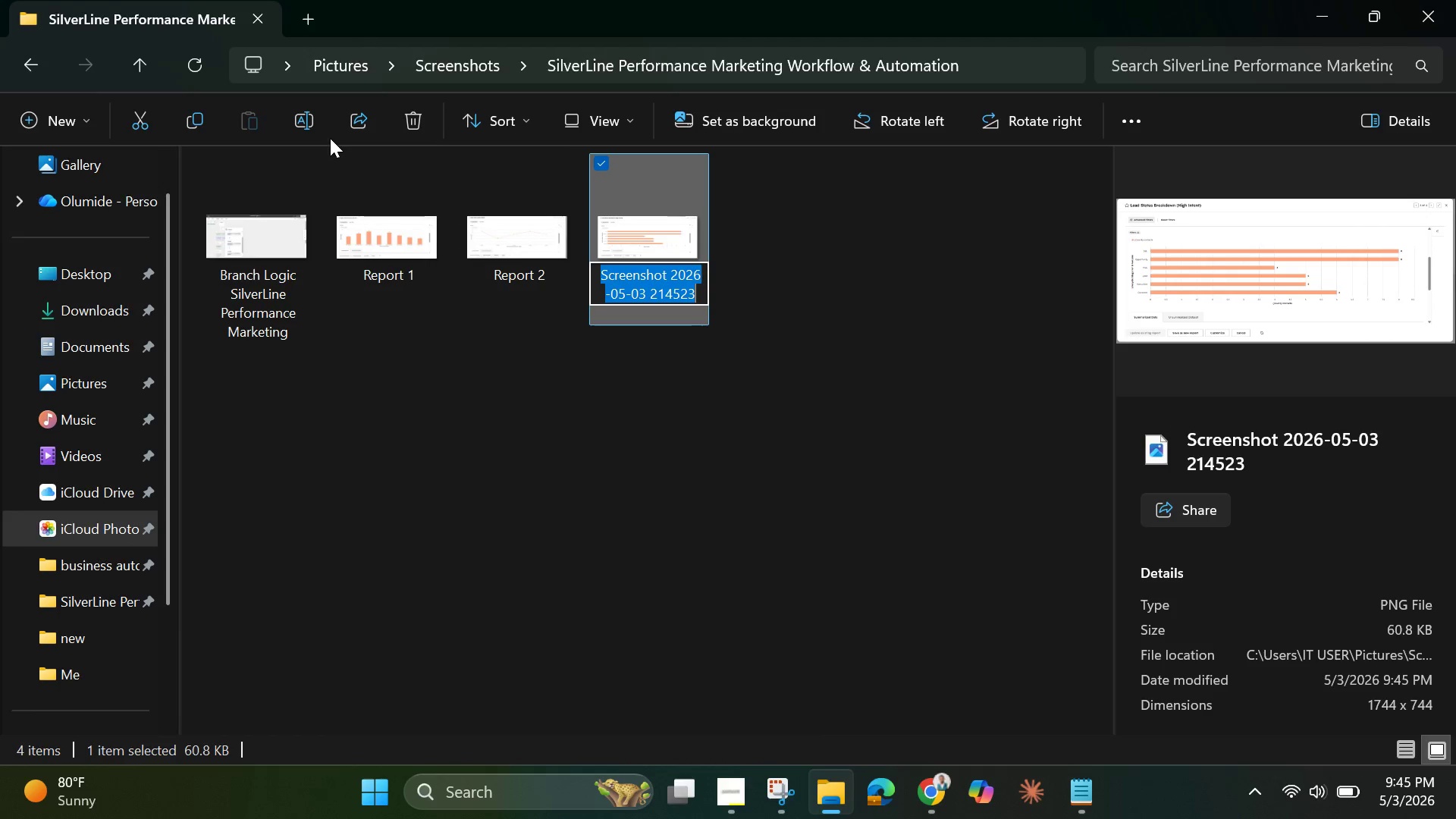 
key(Backspace)
type(Report 3)
 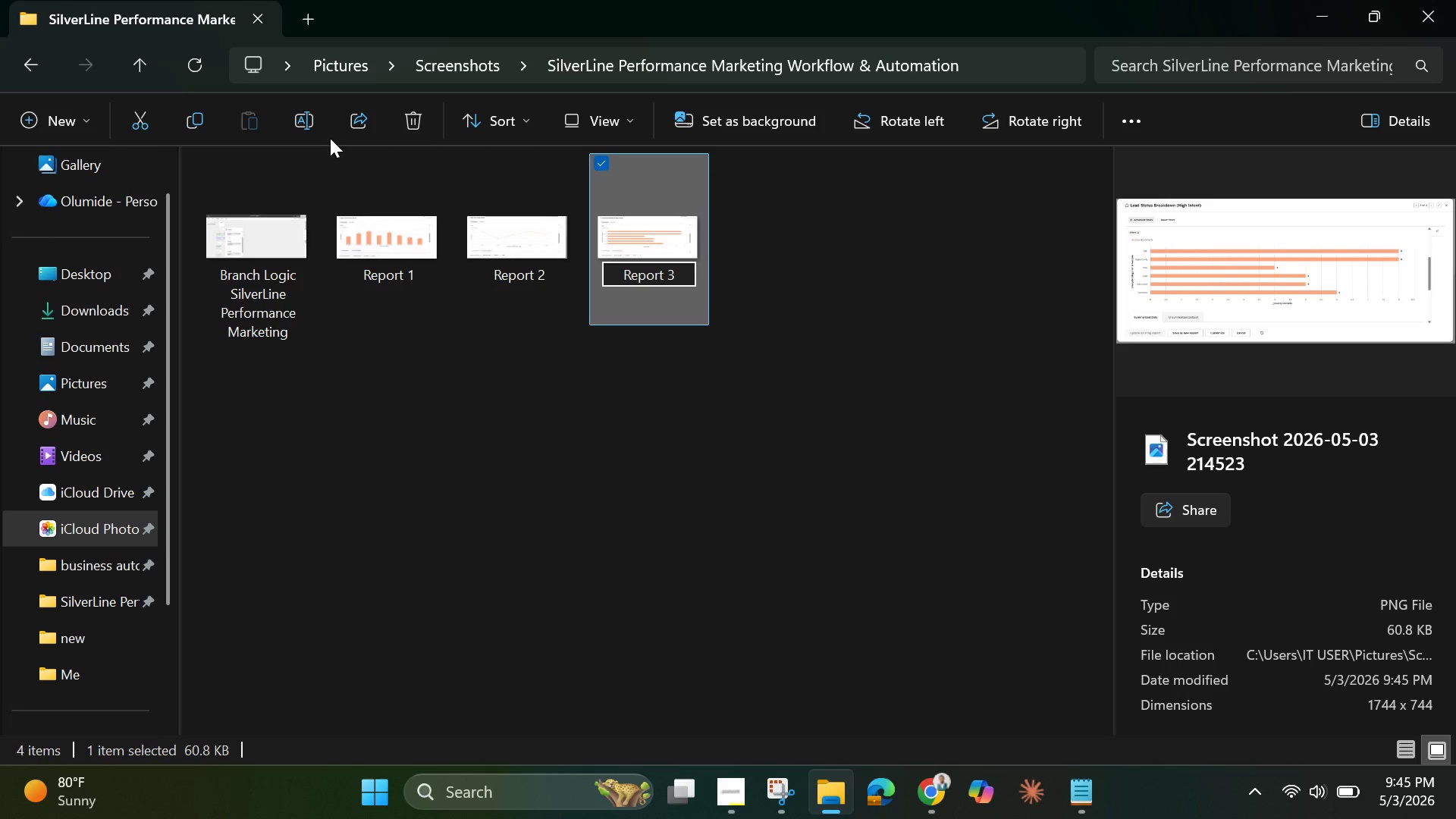 
key(Enter)
 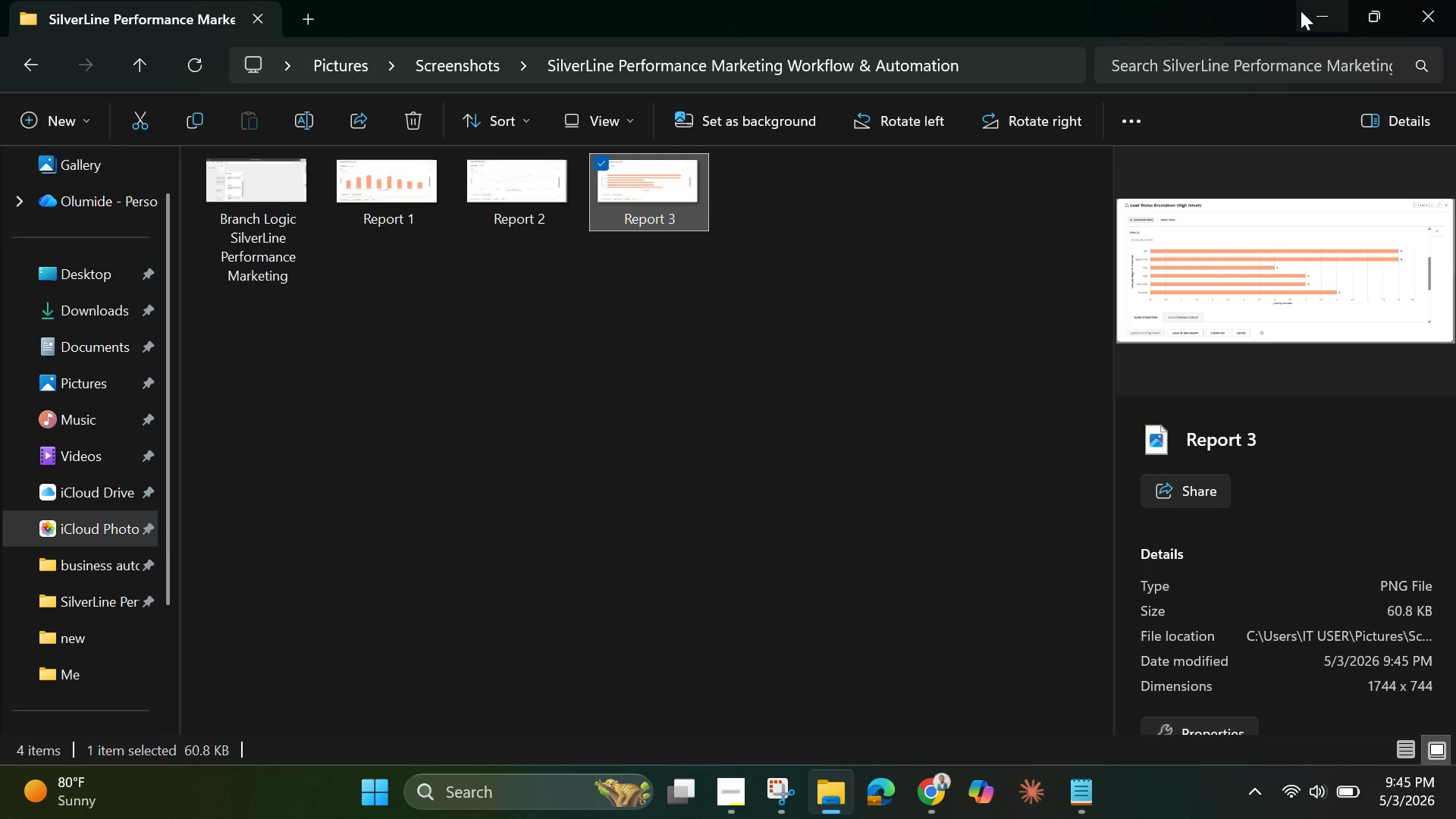 
left_click([1311, 13])
 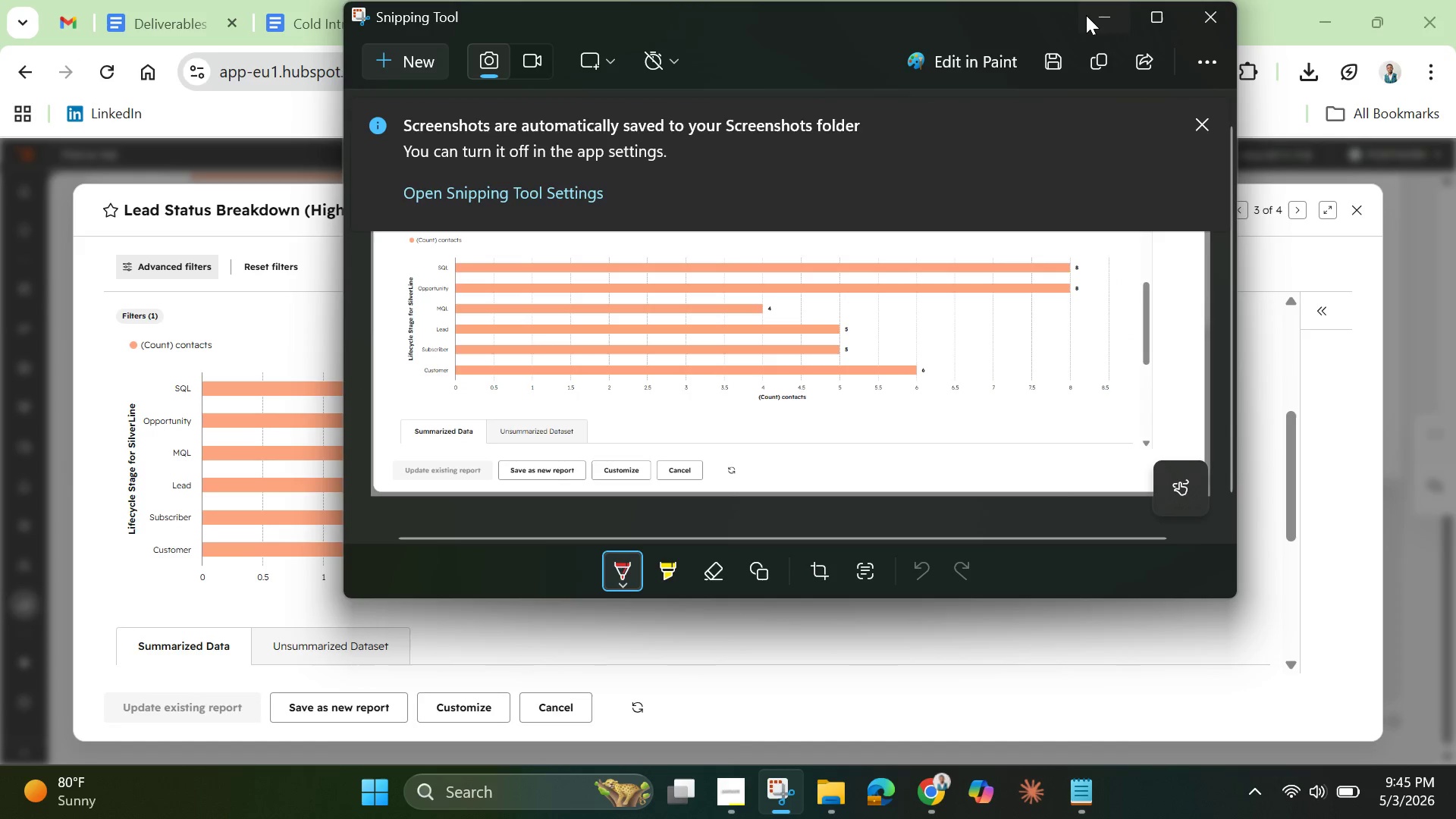 
left_click([1106, 3])
 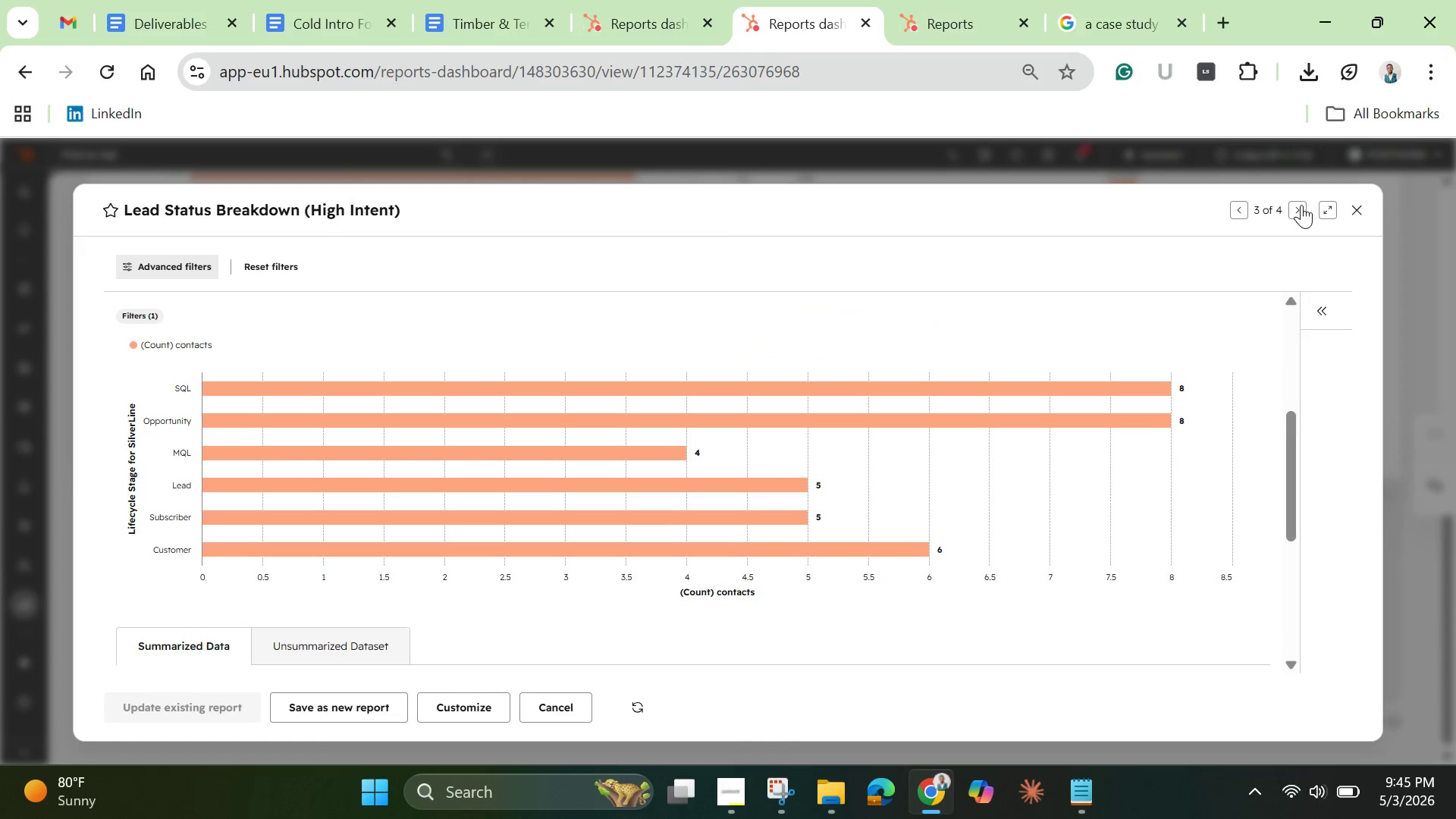 
left_click([1300, 206])
 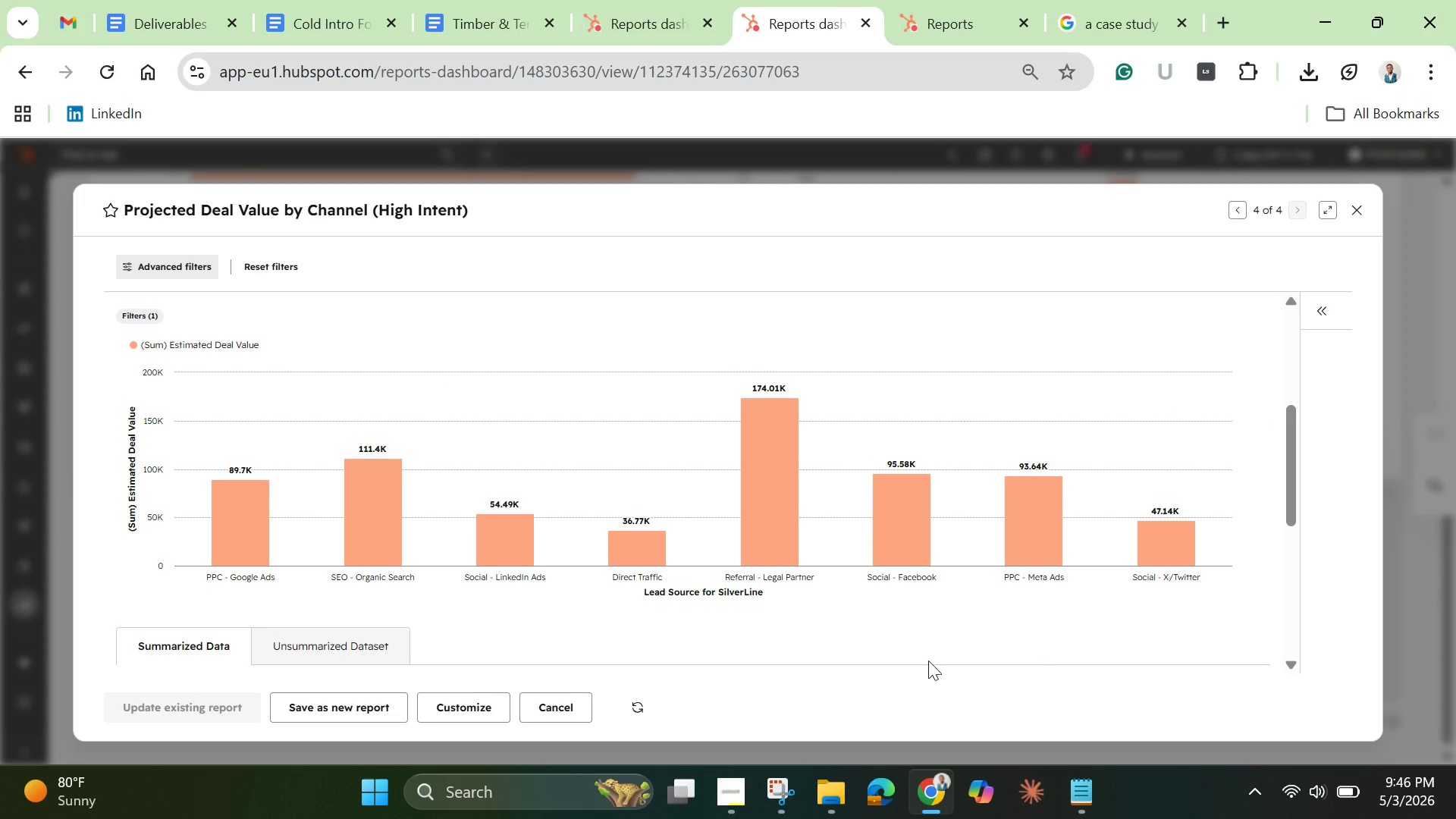 
wait(5.78)
 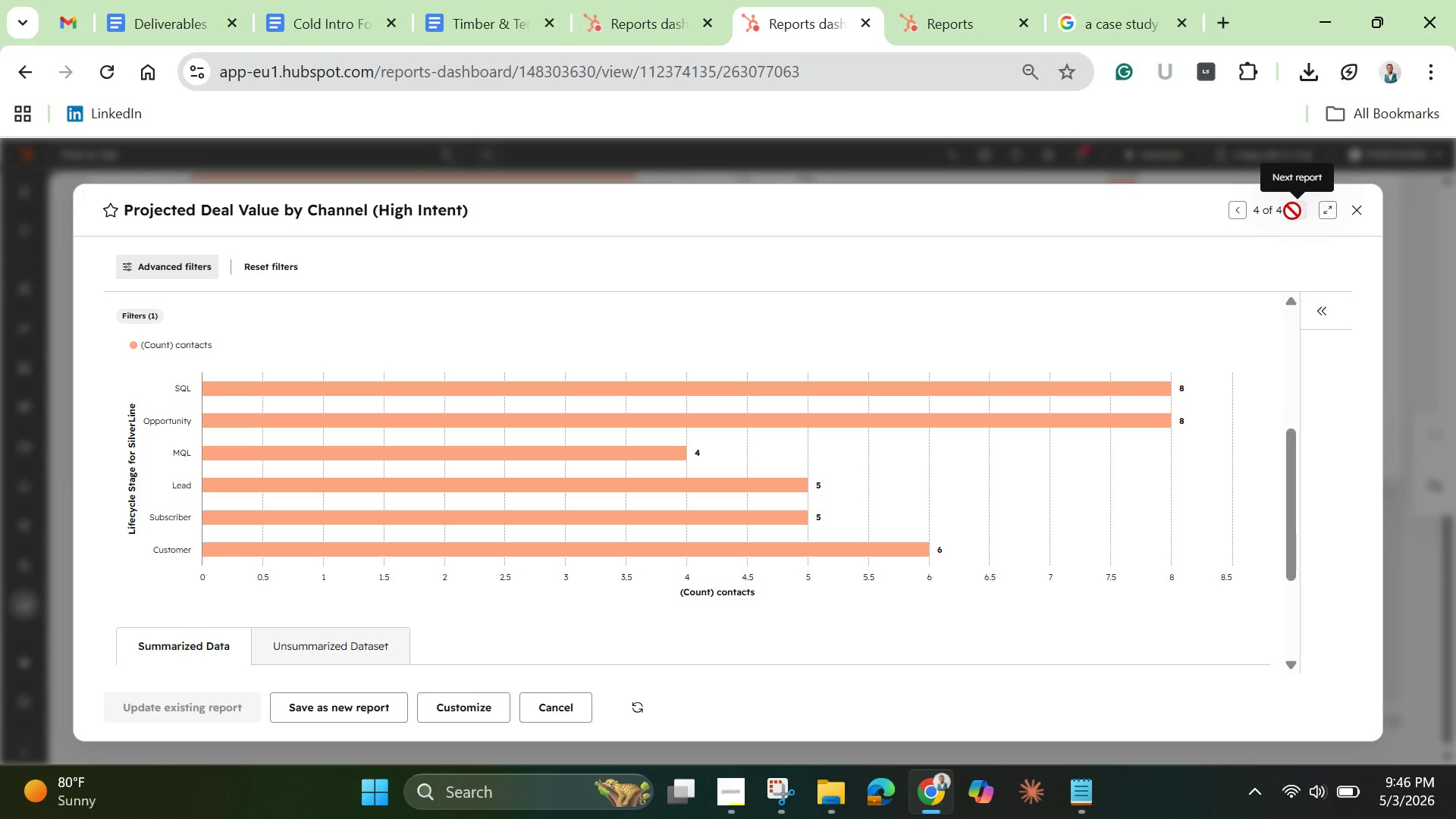 
left_click([778, 784])
 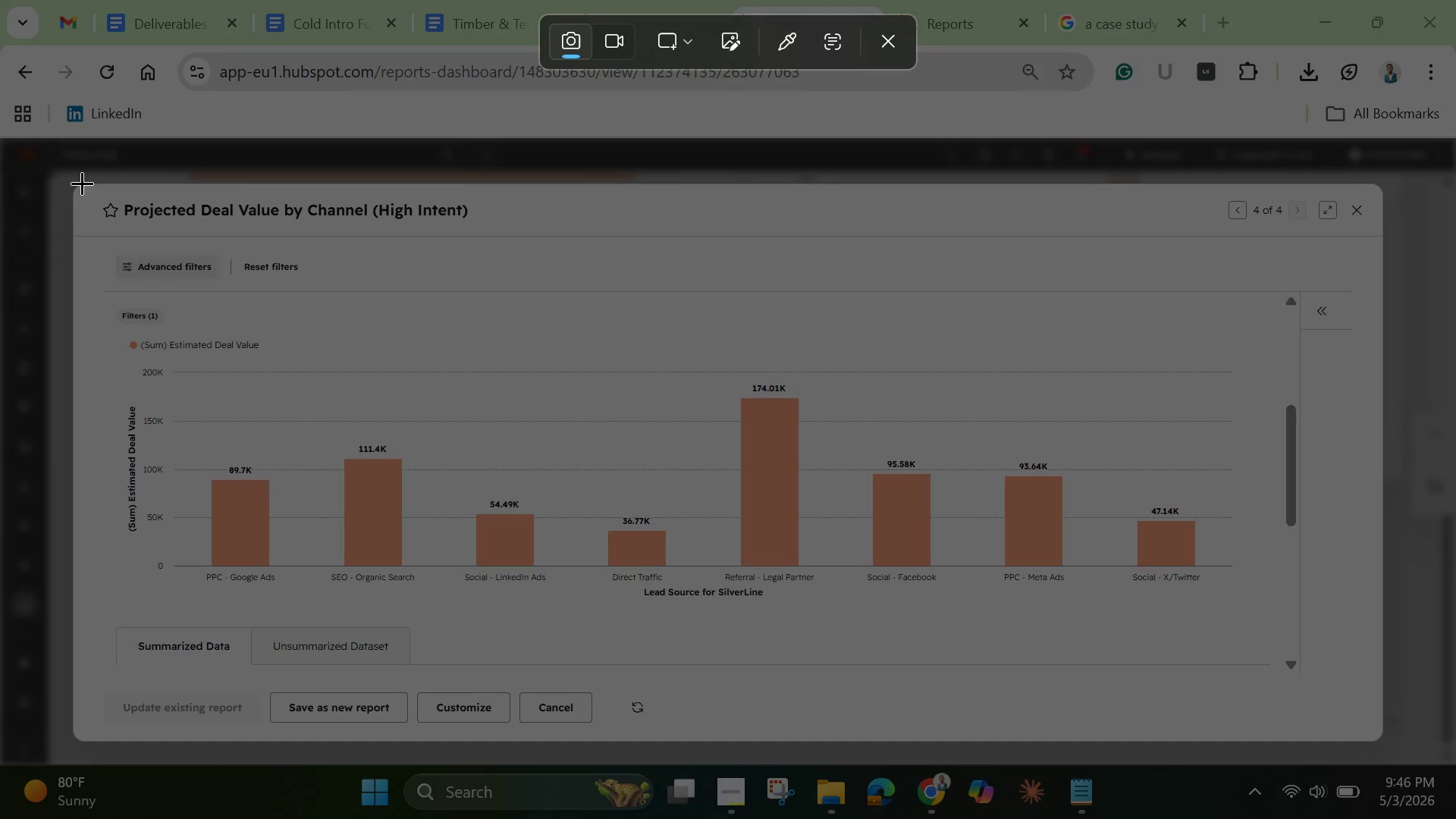 
left_click_drag(start_coordinate=[80, 187], to_coordinate=[1381, 745])
 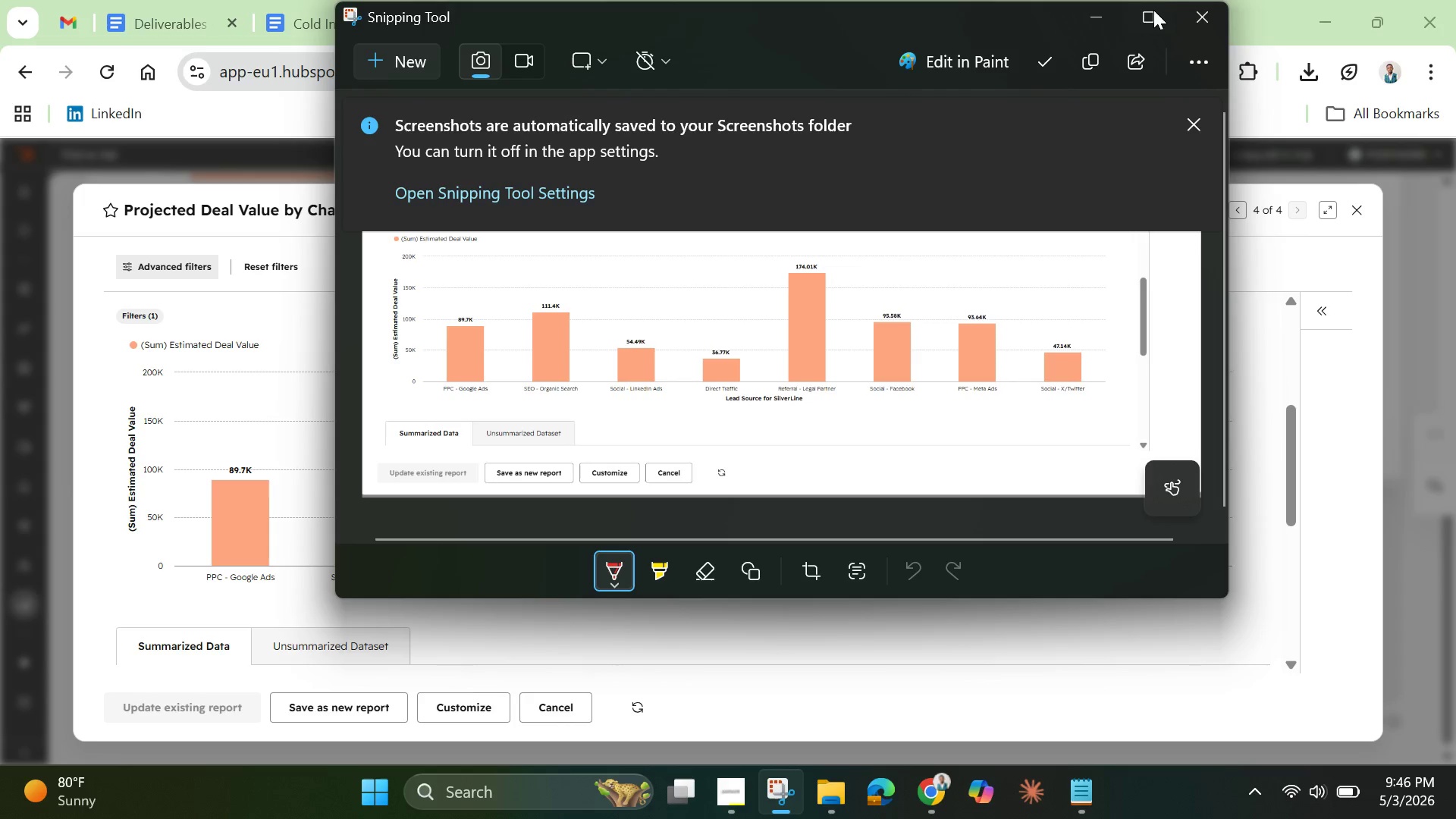 
left_click([1095, 22])
 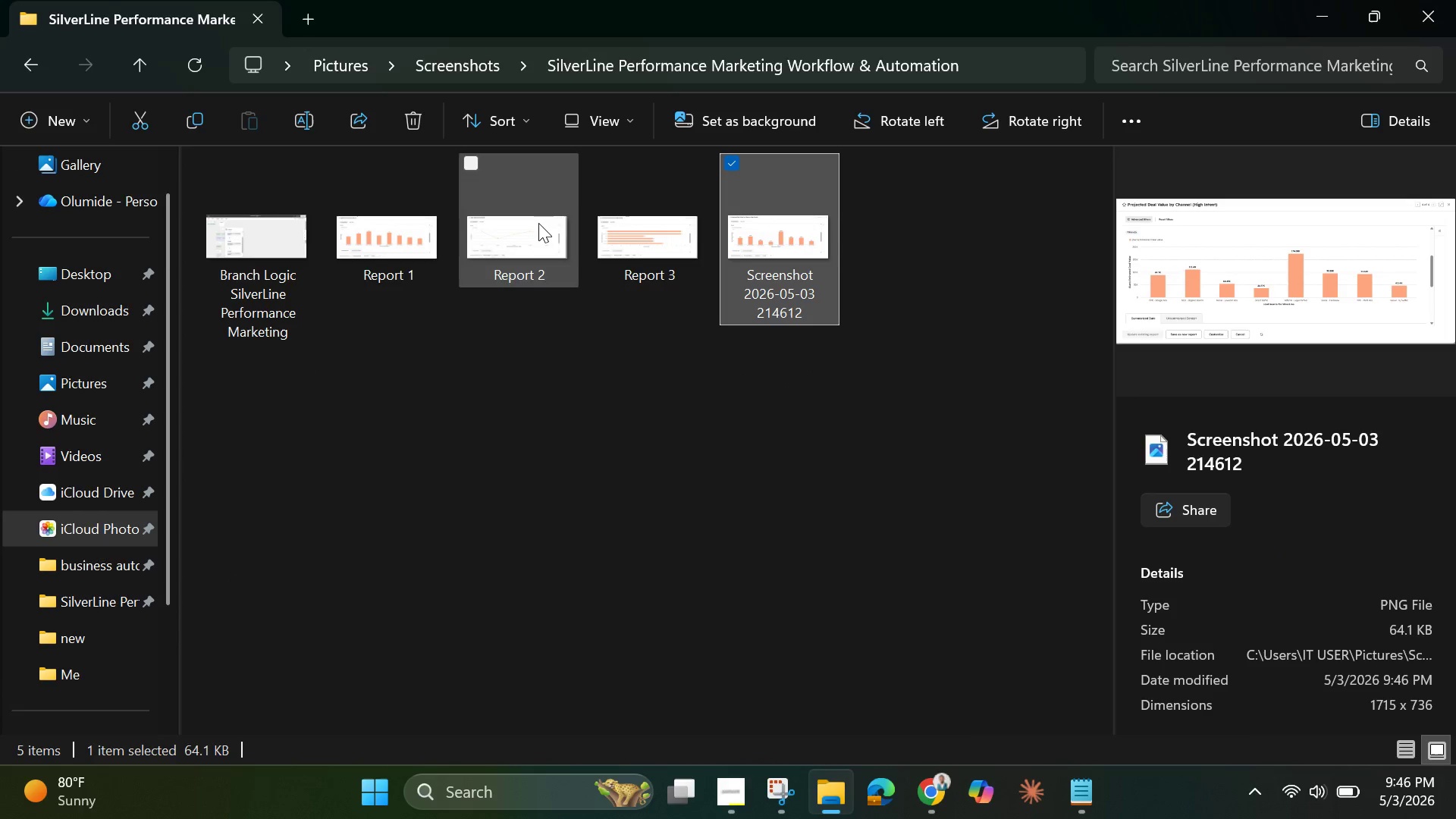 
wait(5.8)
 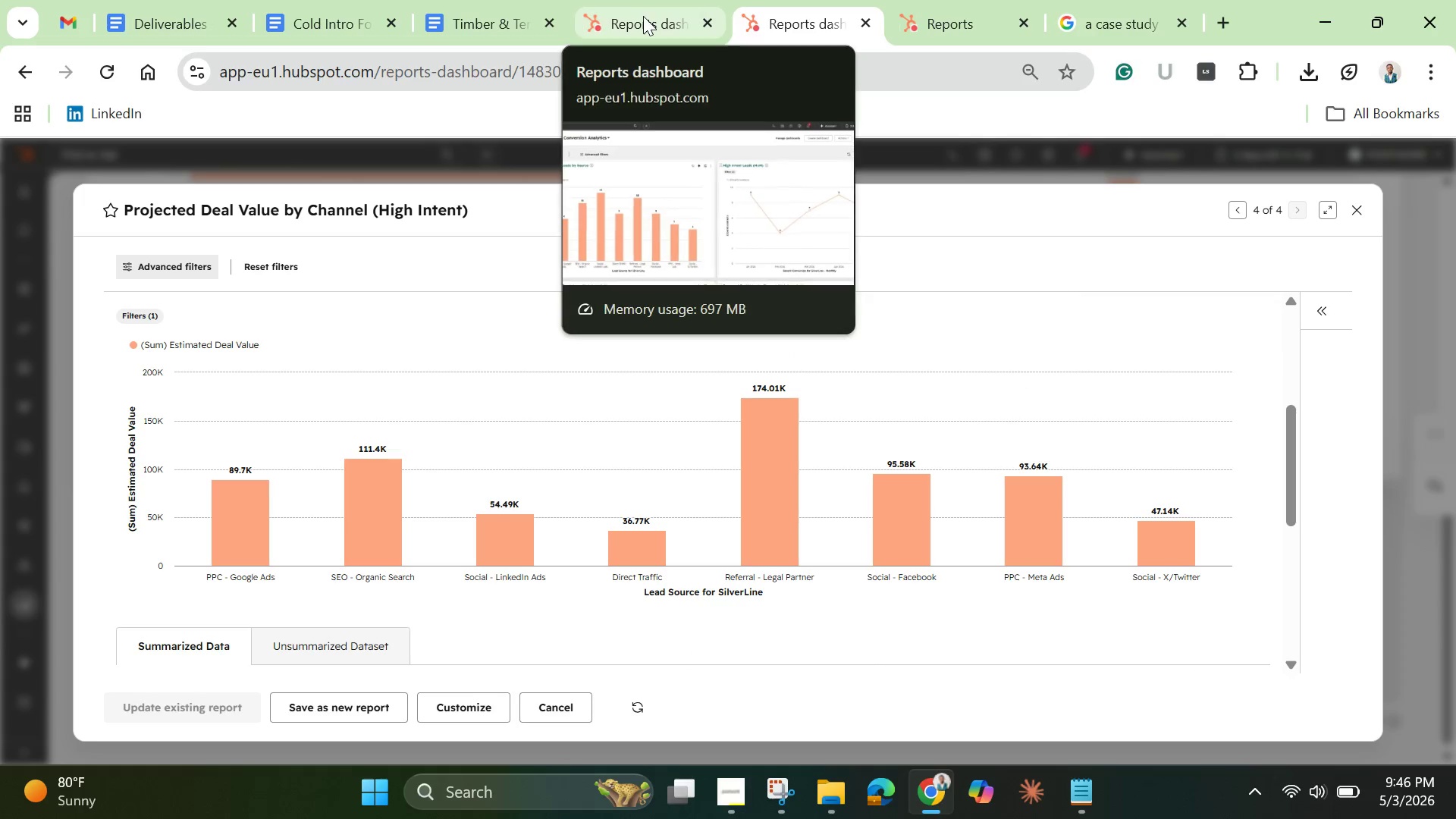 
left_click([304, 115])
 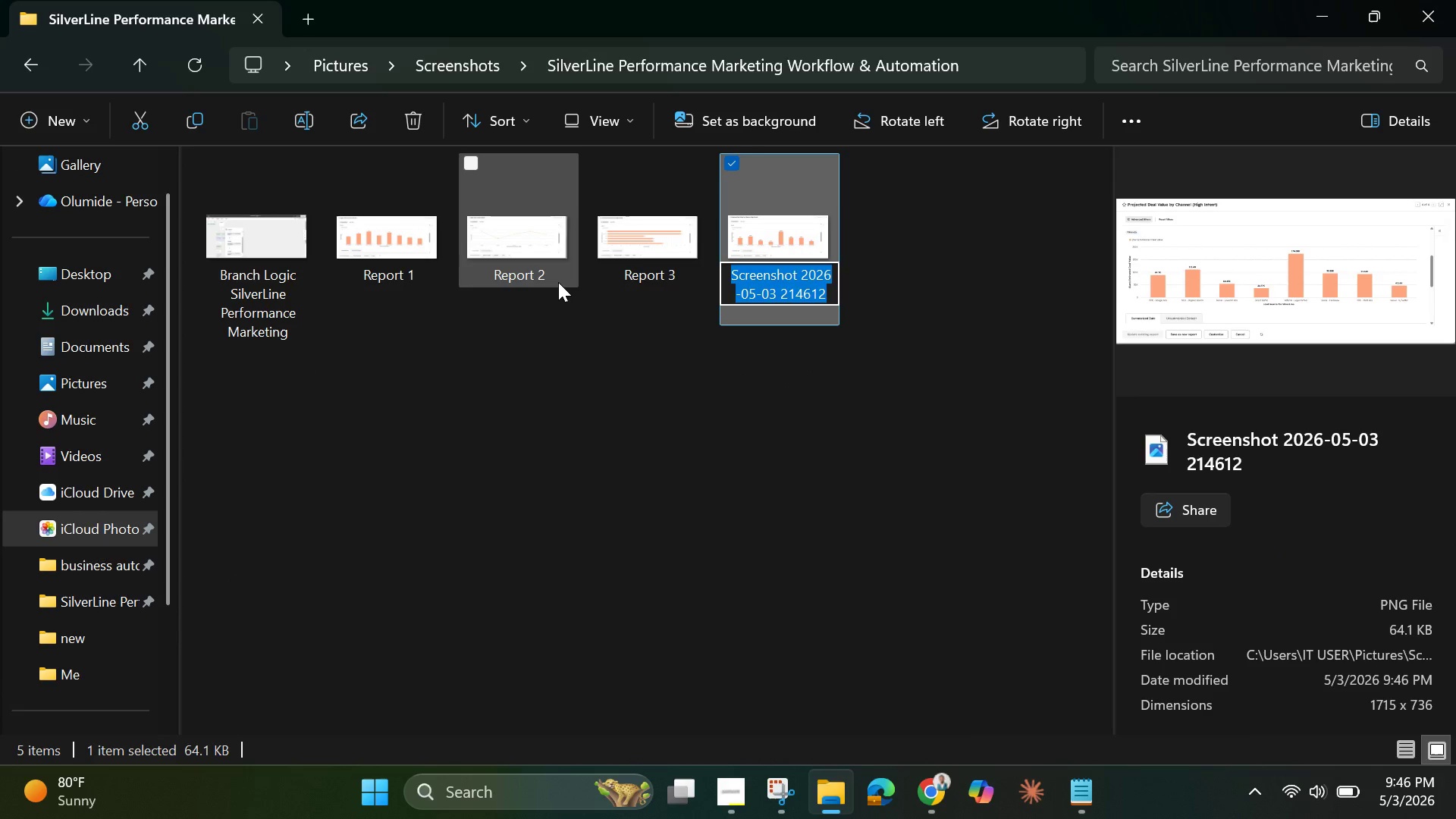 
hold_key(key=Backspace, duration=0.31)
 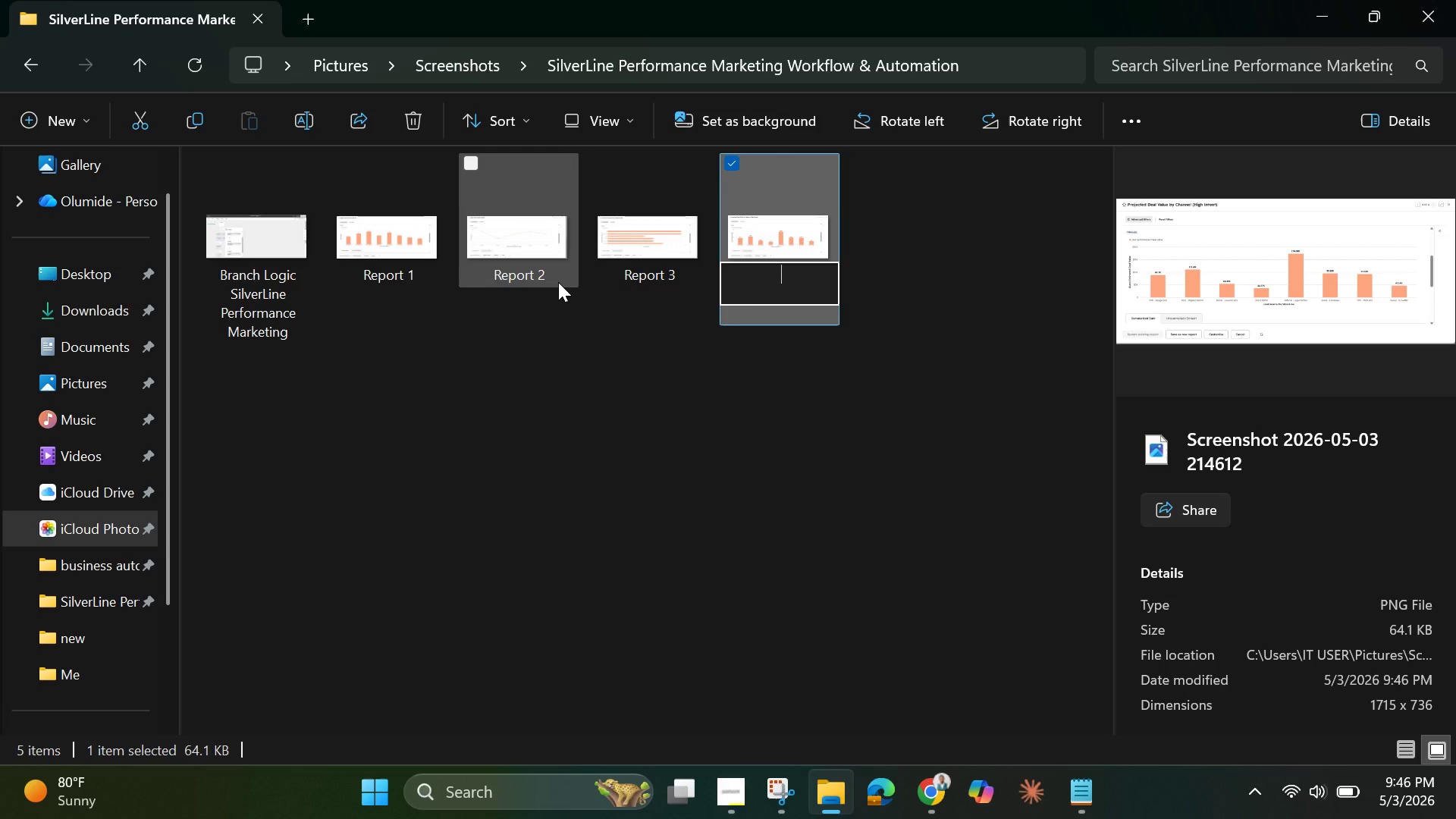 
type(report 4)
 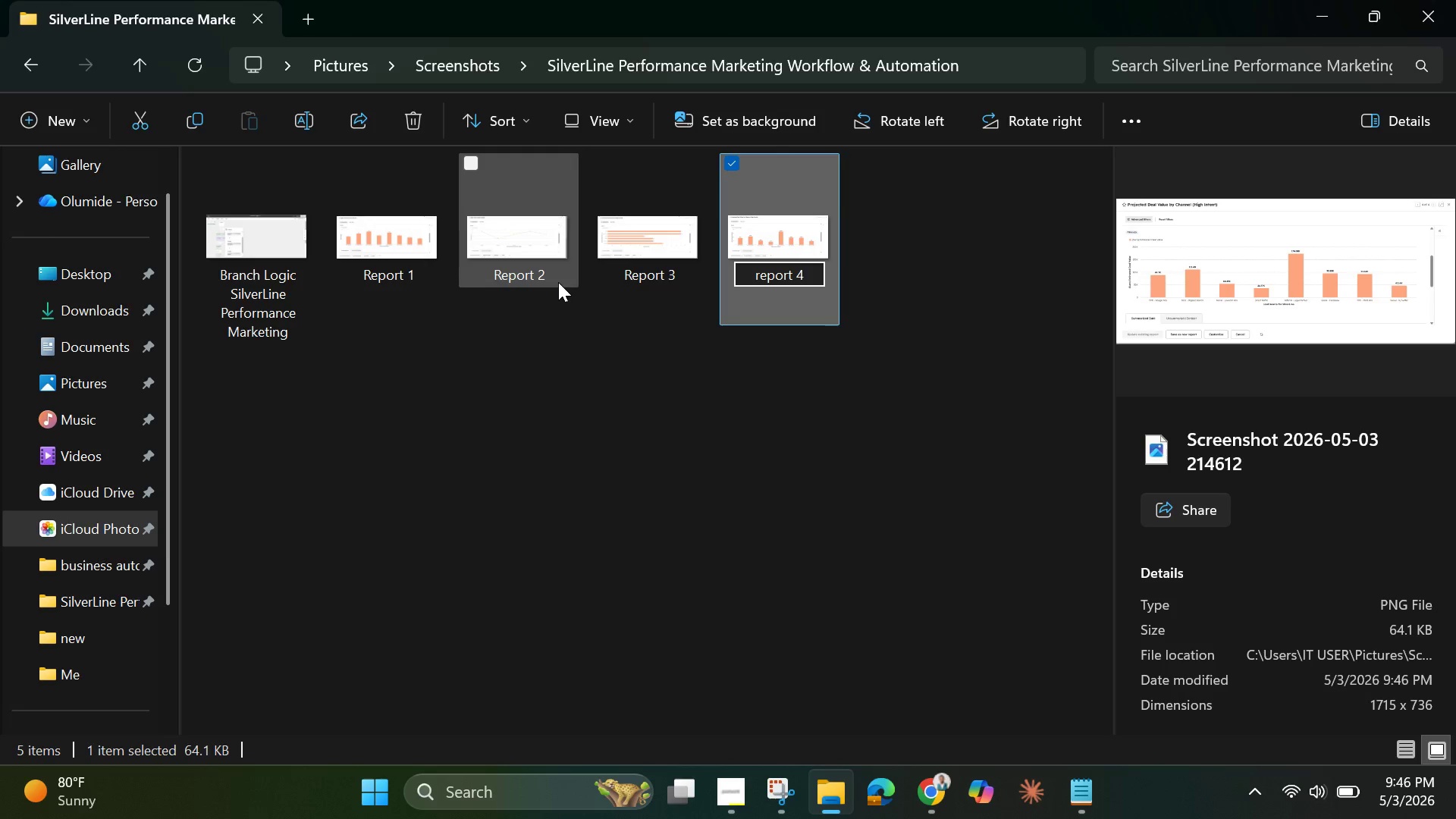 
key(Enter)
 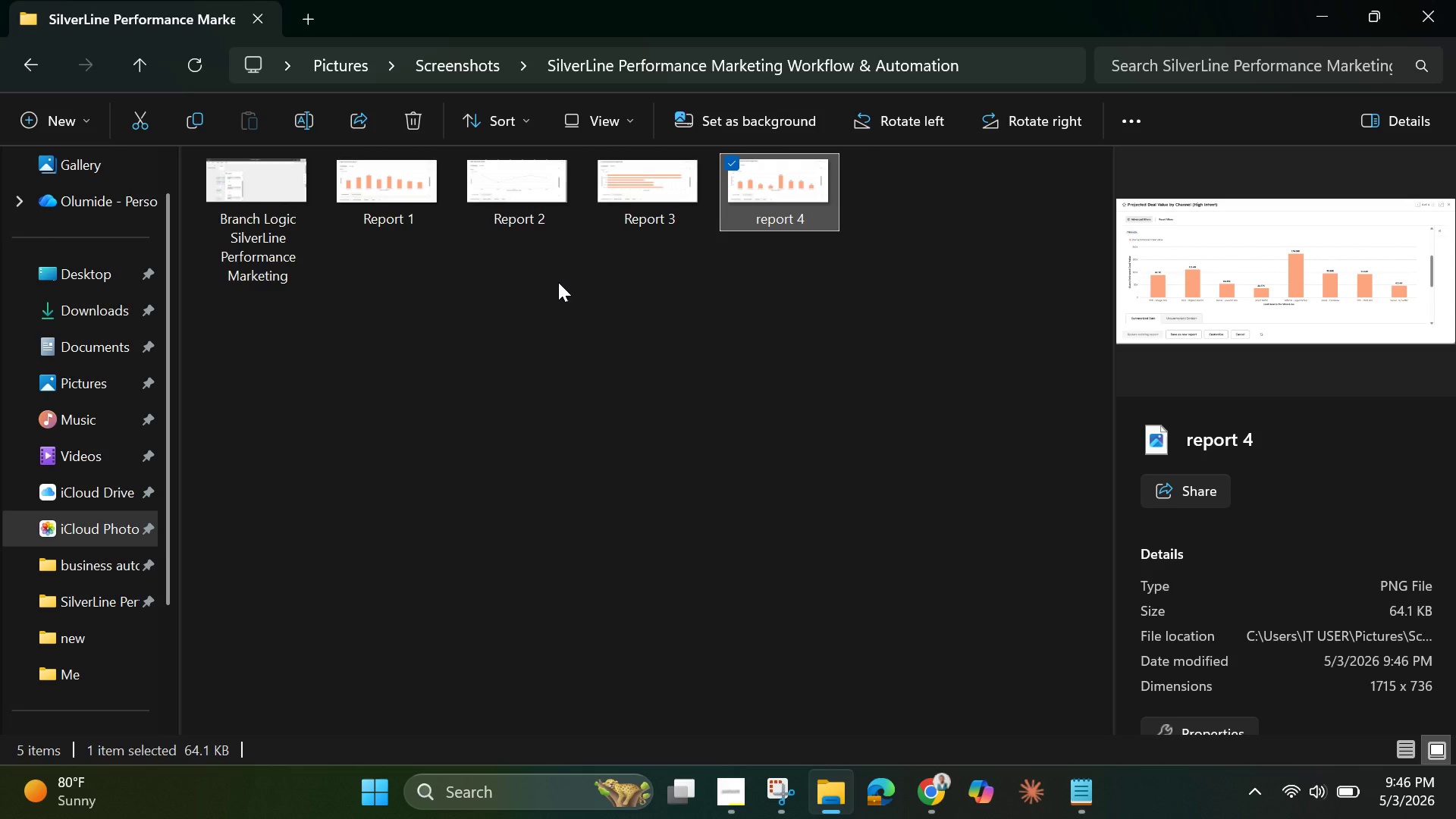 
wait(22.38)
 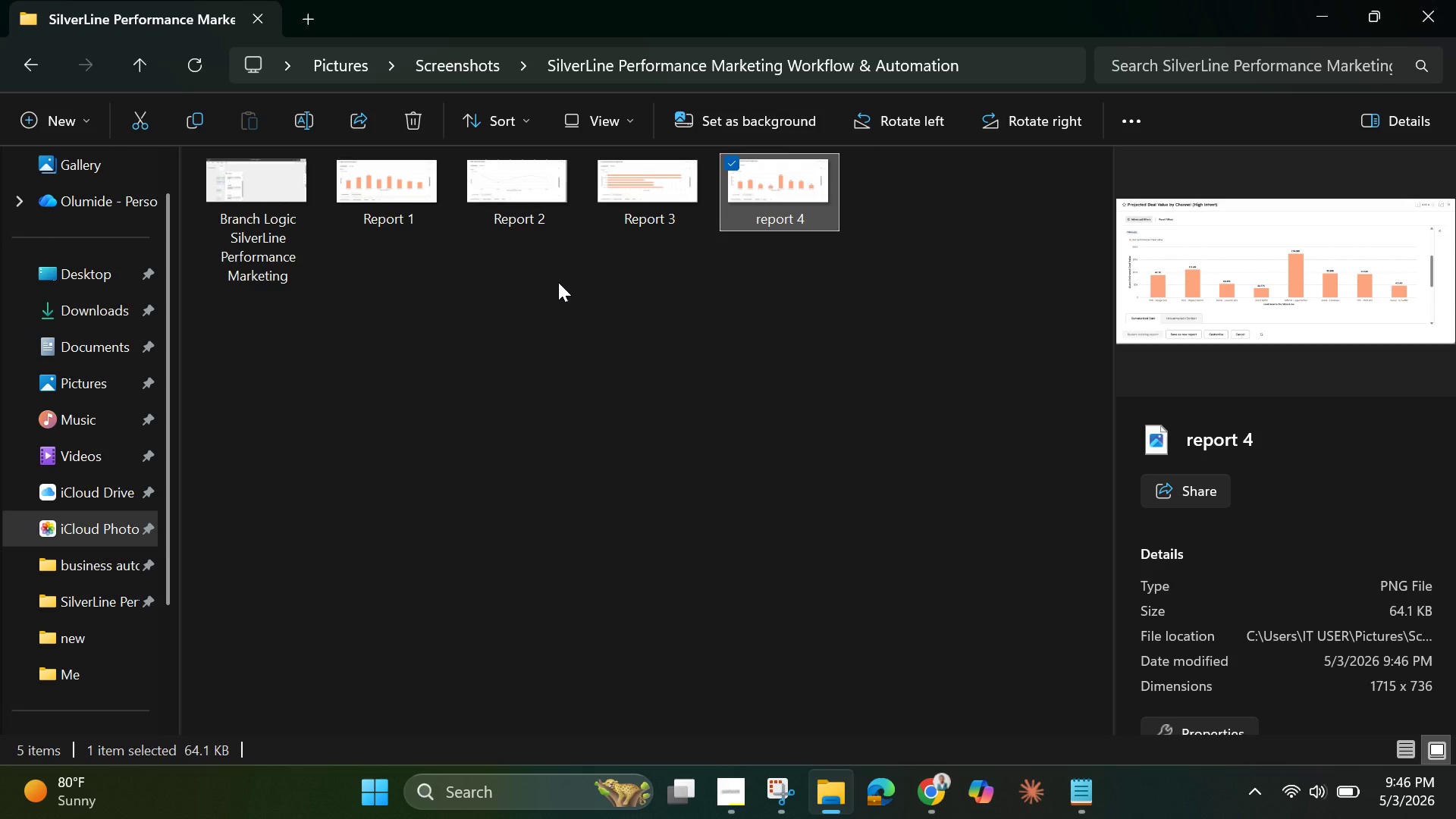 
left_click([1328, 12])
 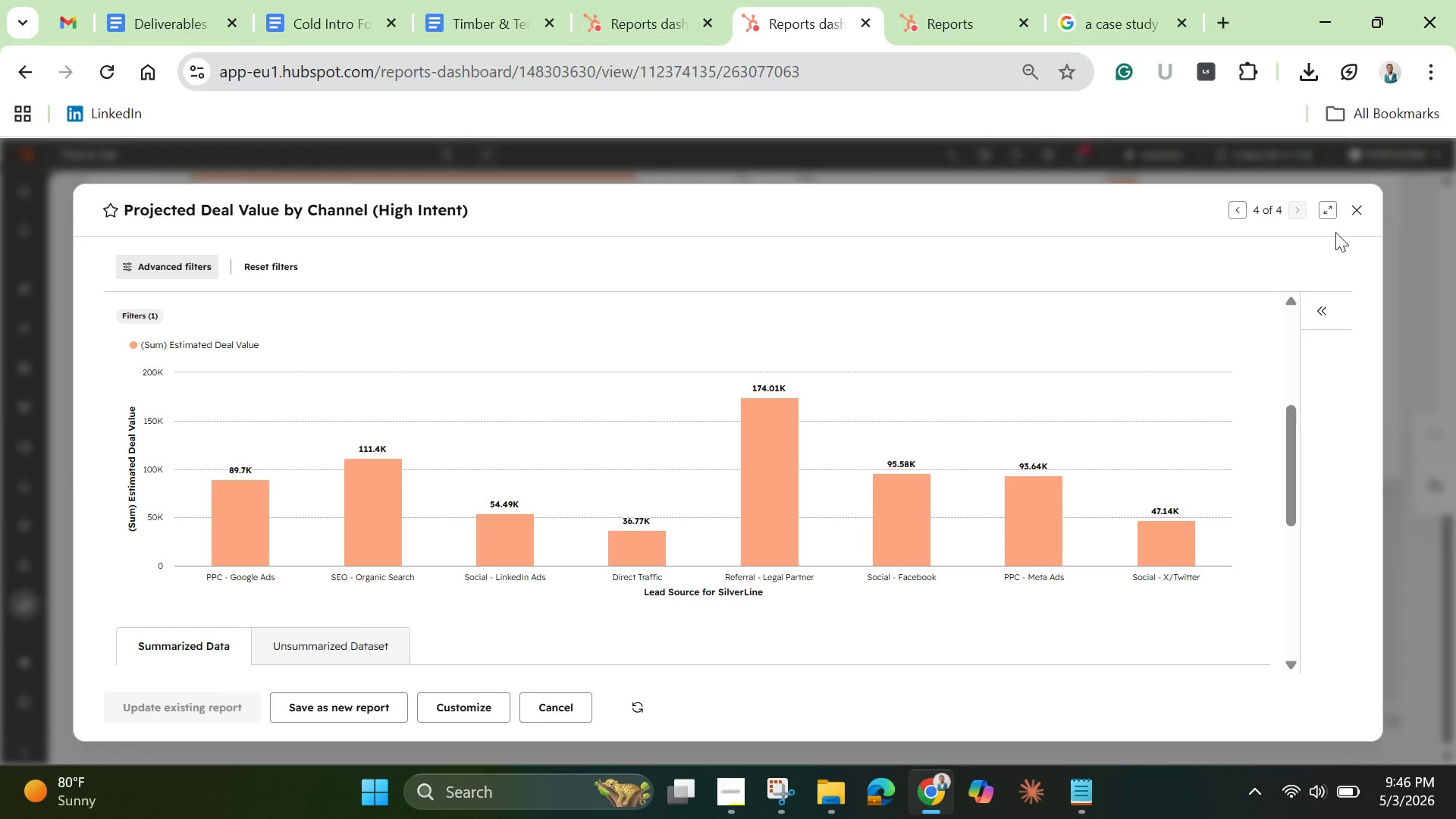 
left_click([1372, 202])
 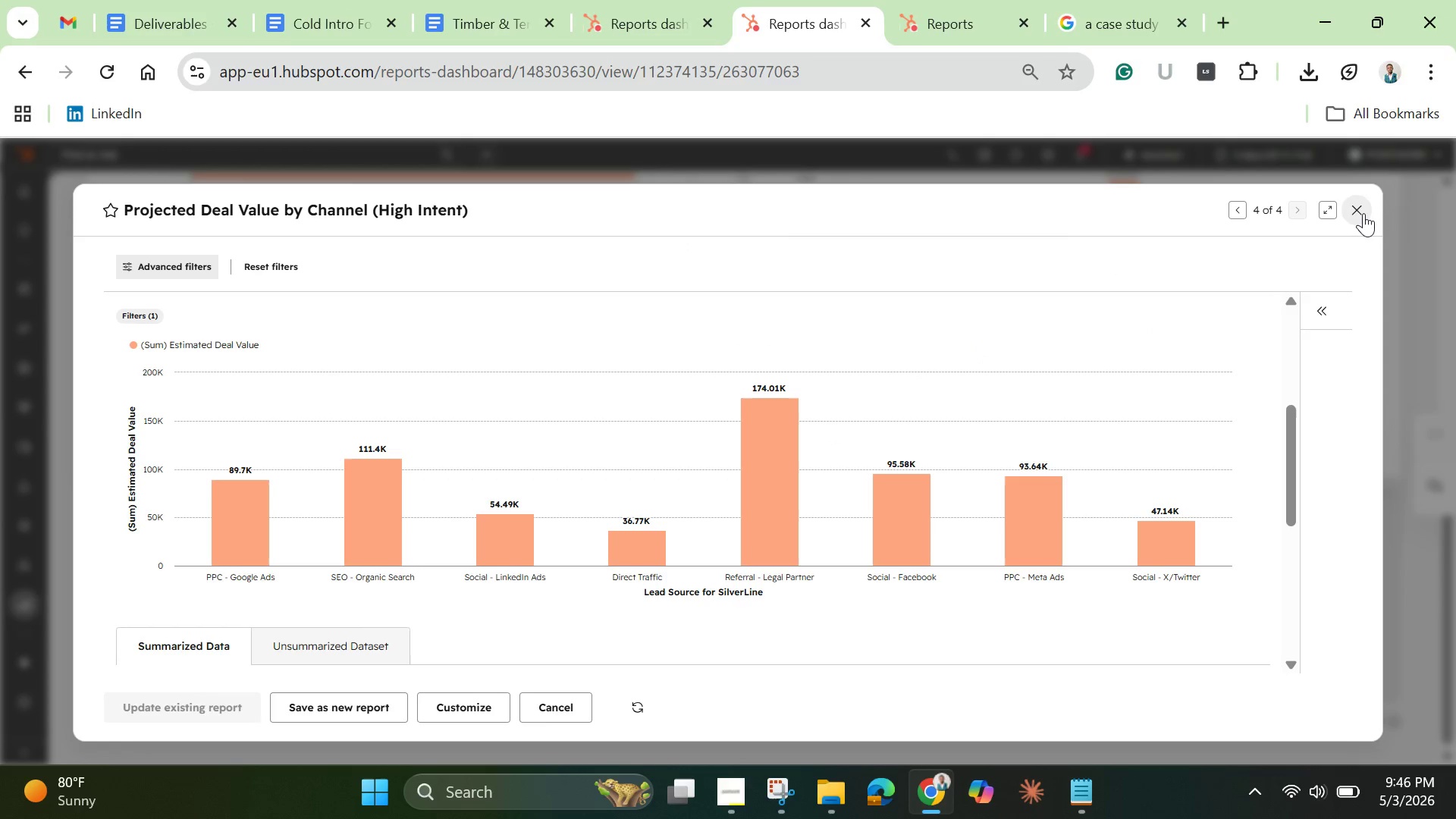 
left_click([1363, 213])
 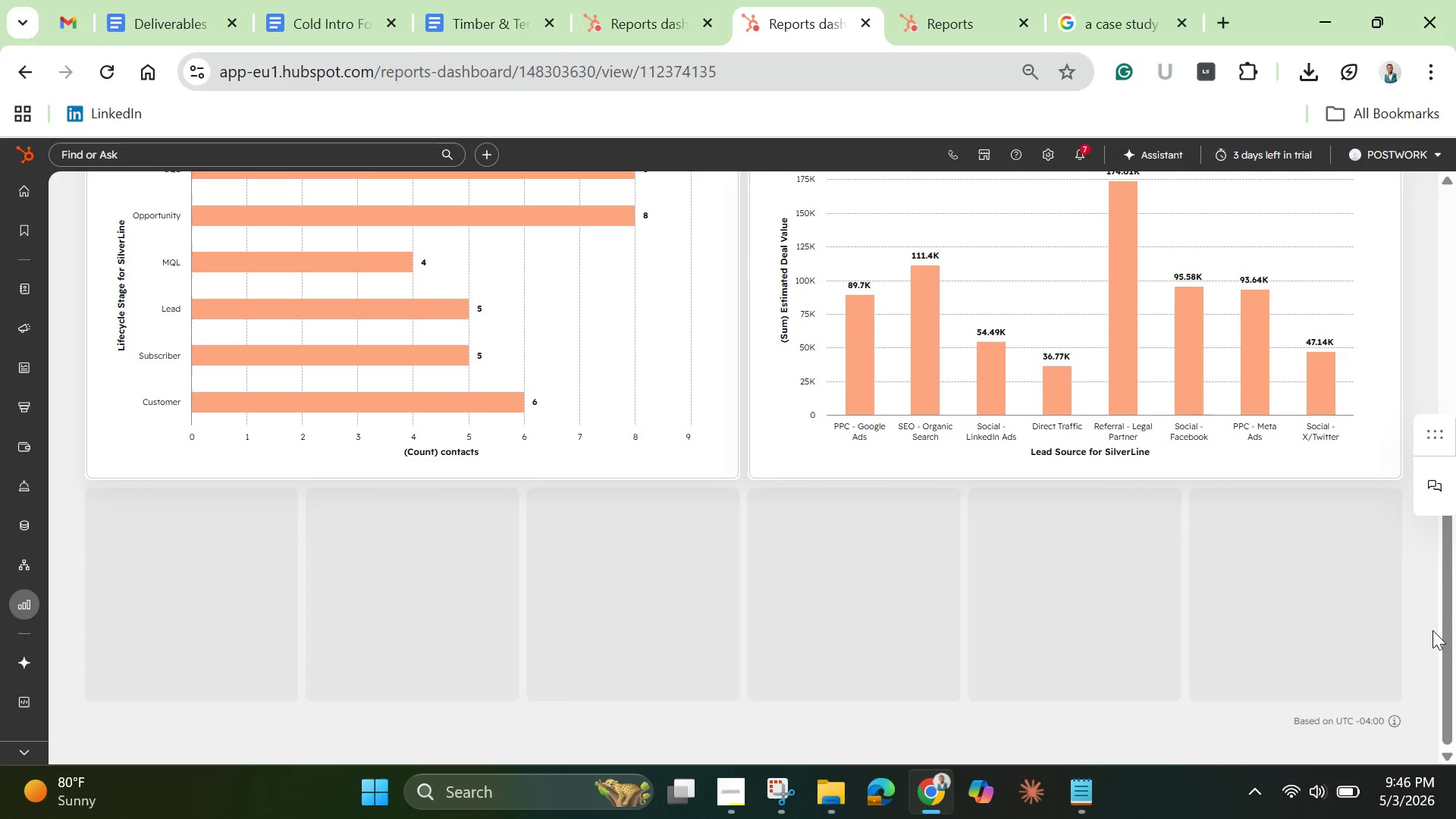 
left_click_drag(start_coordinate=[1442, 621], to_coordinate=[1397, 306])
 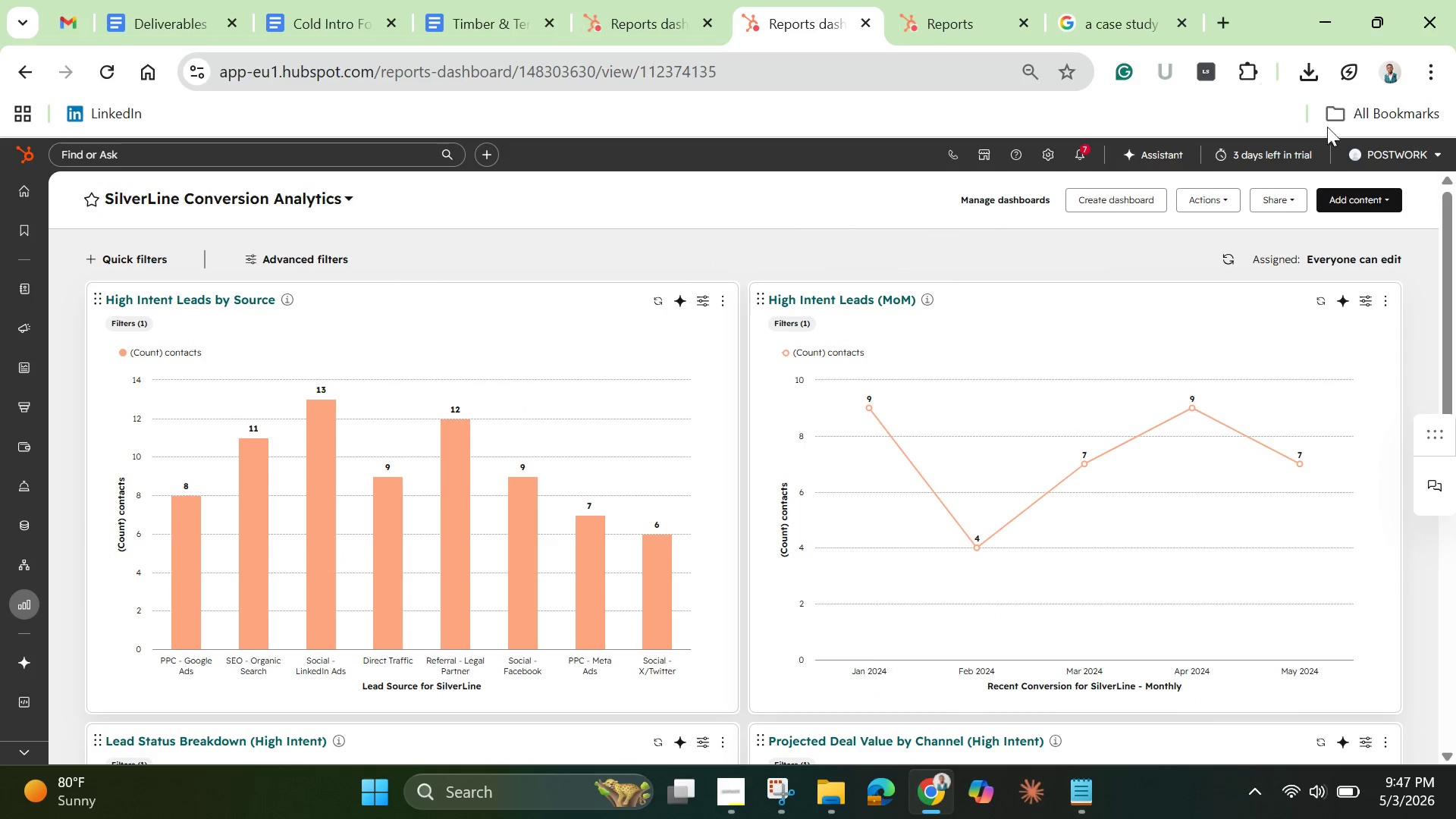 
left_click([1250, 69])
 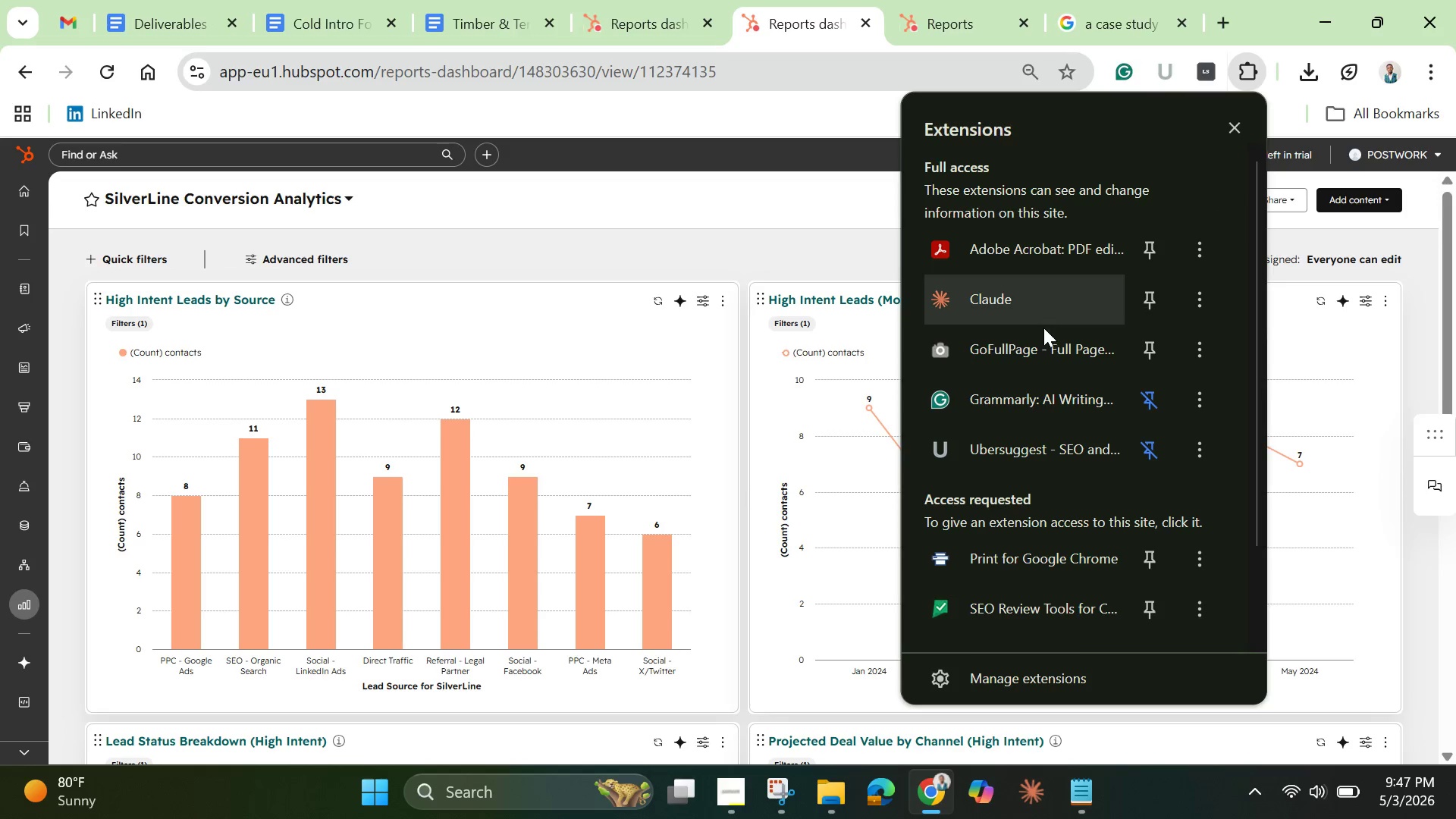 
left_click([1030, 347])
 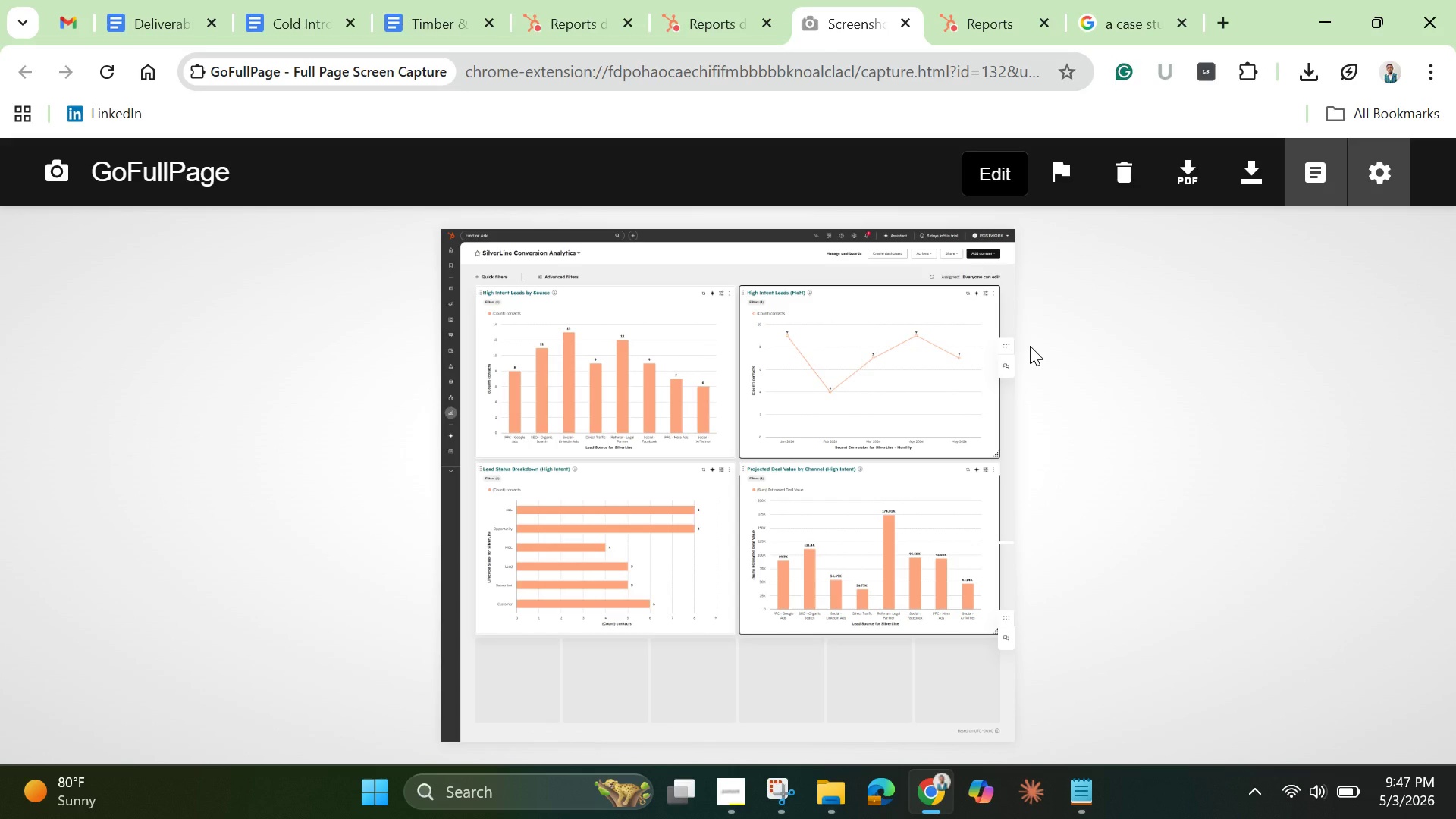 
wait(7.77)
 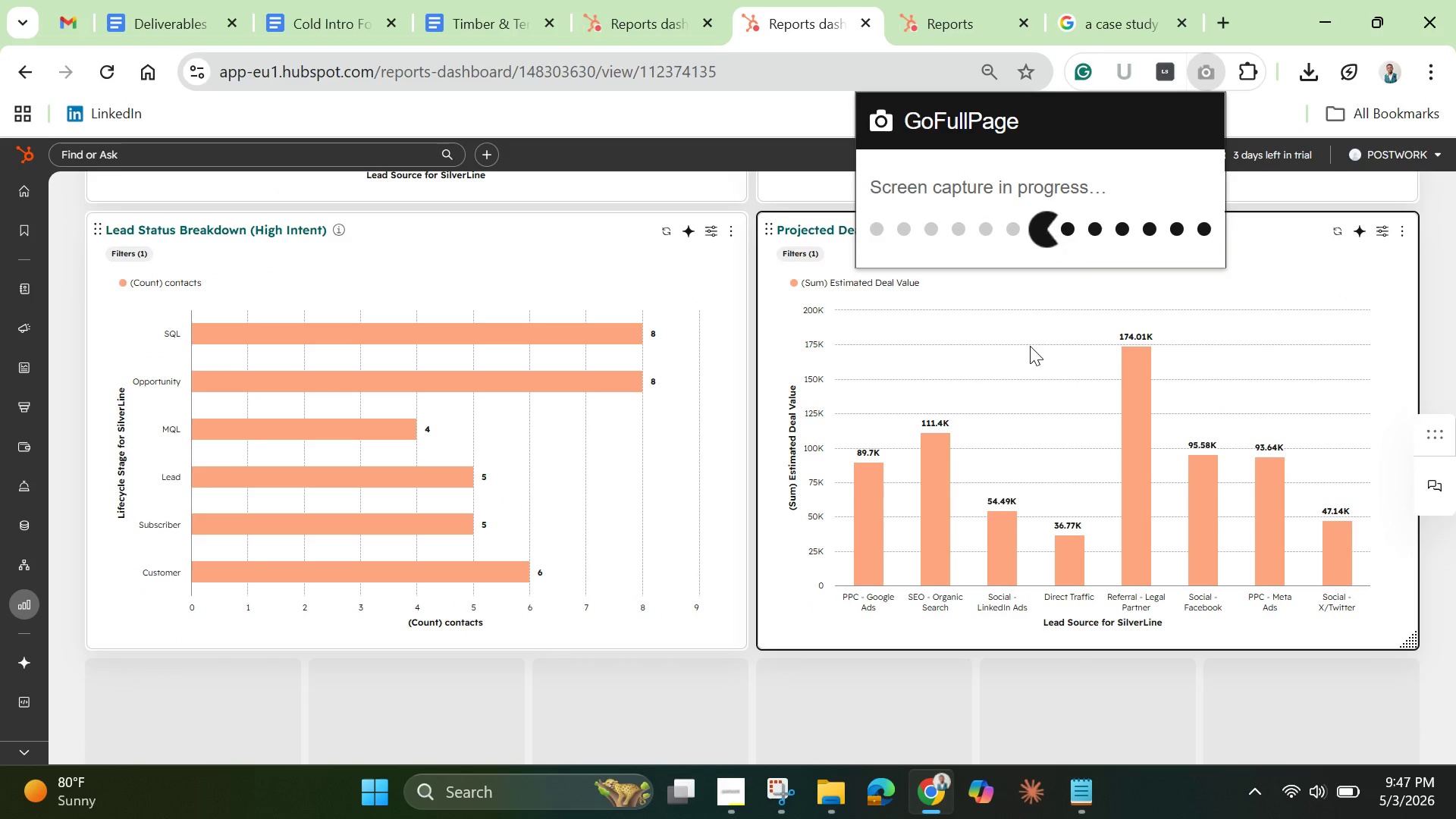 
mouse_move([1232, 171])
 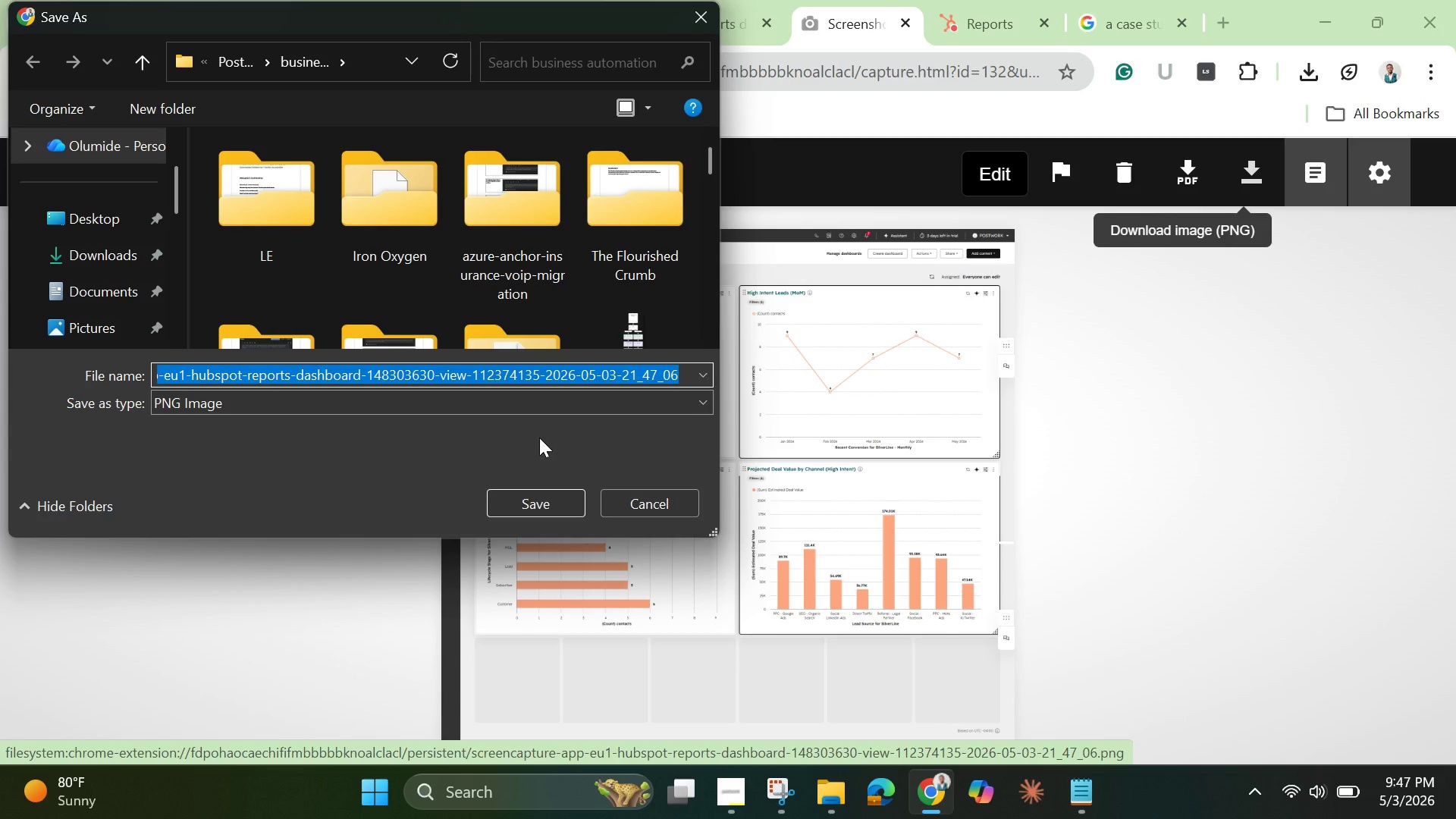 
key(Backspace)
type(Full trport)
key(Backspace)
key(Backspace)
key(Backspace)
key(Backspace)
key(Backspace)
key(Backspace)
type(report)
 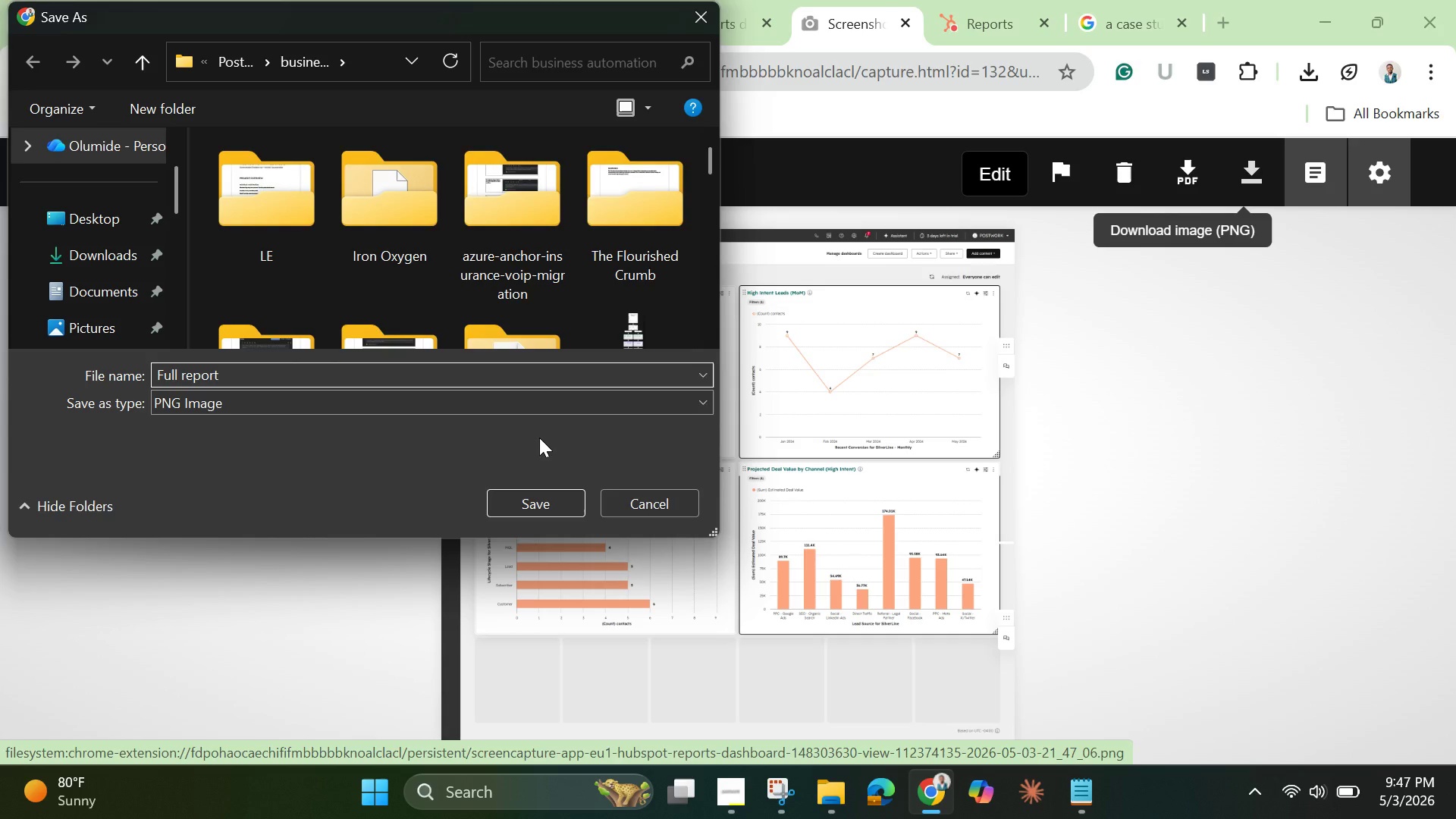 
left_click([529, 510])
 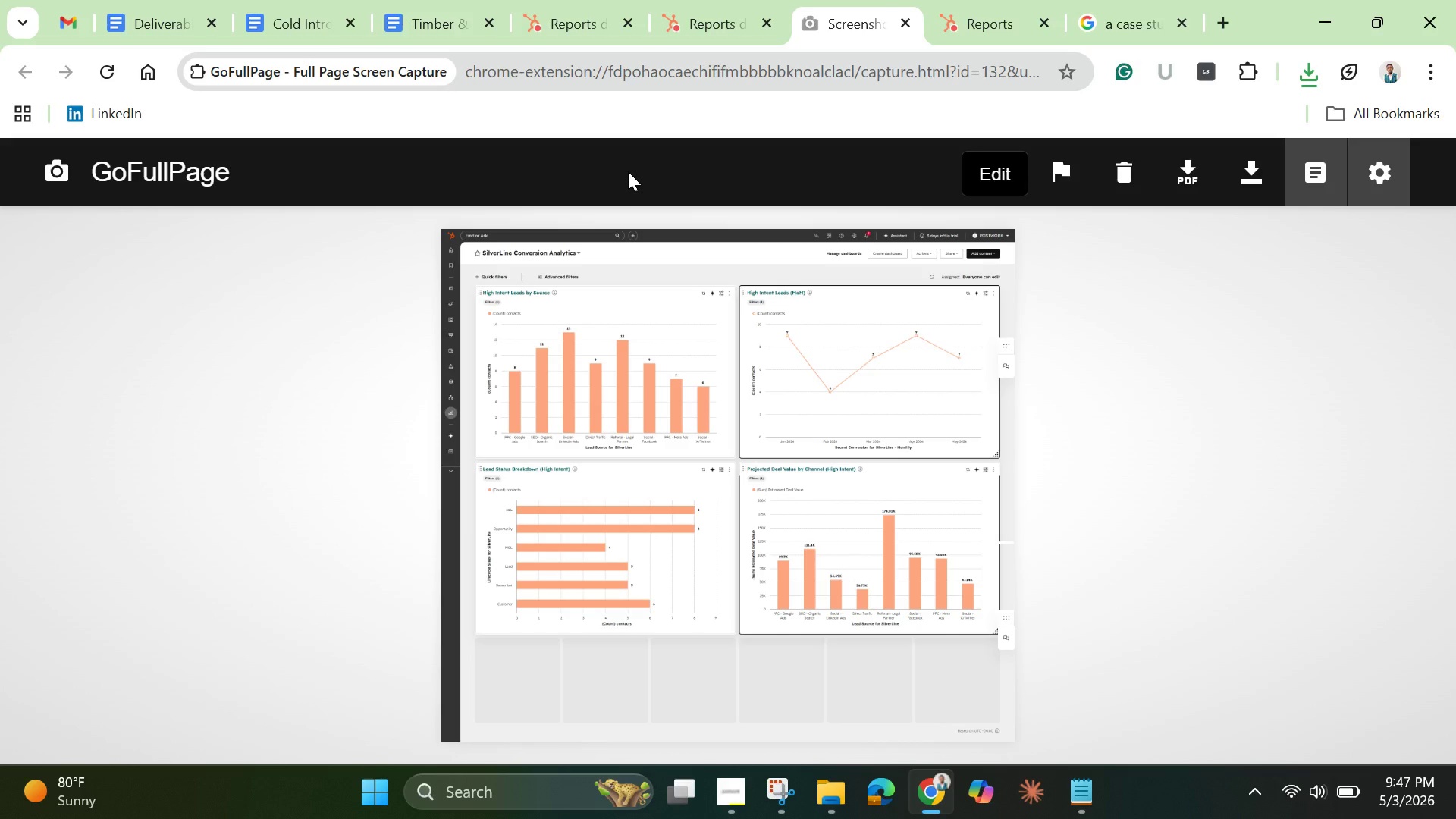 
wait(31.59)
 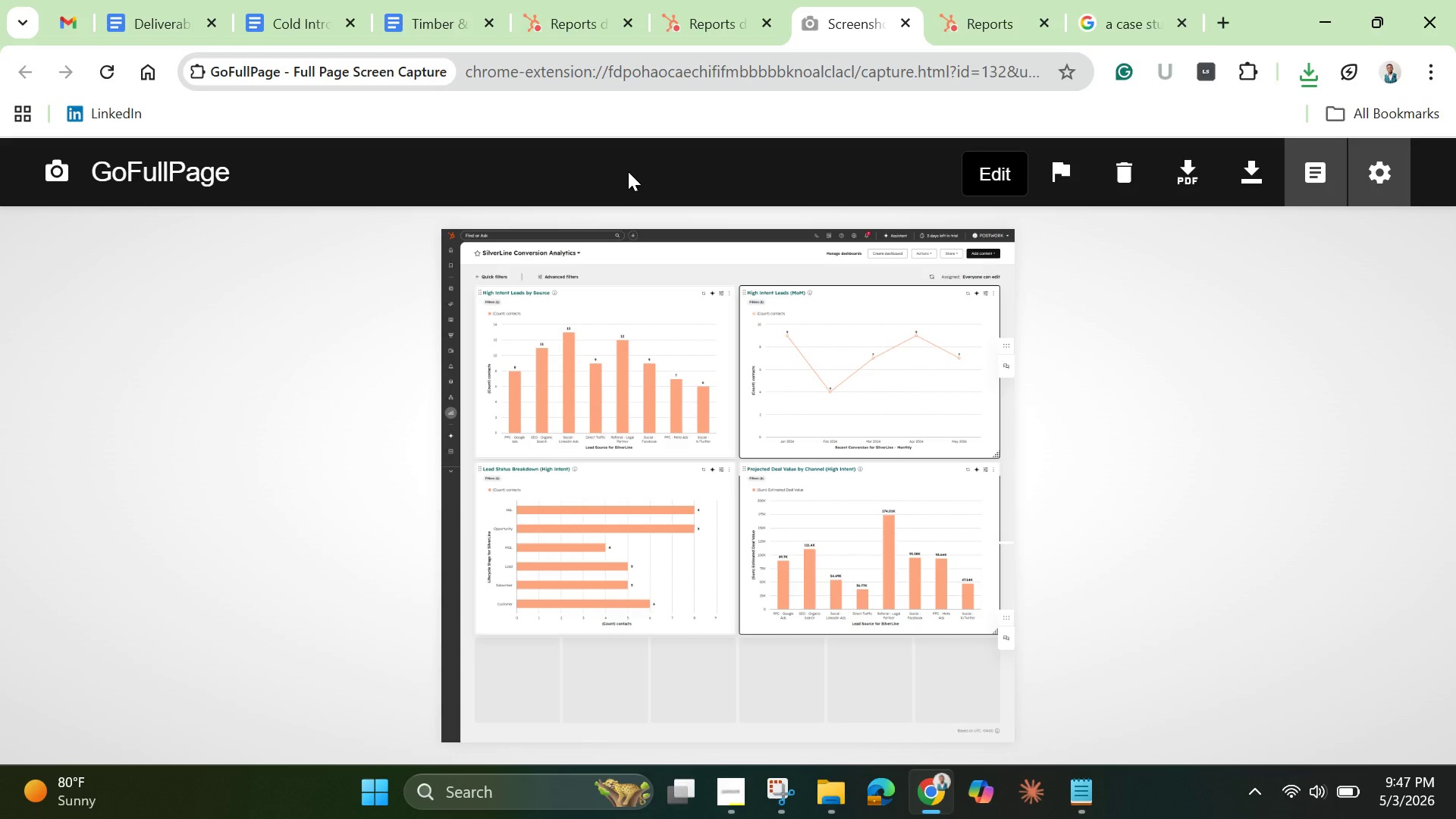 
mouse_move([972, 245])
 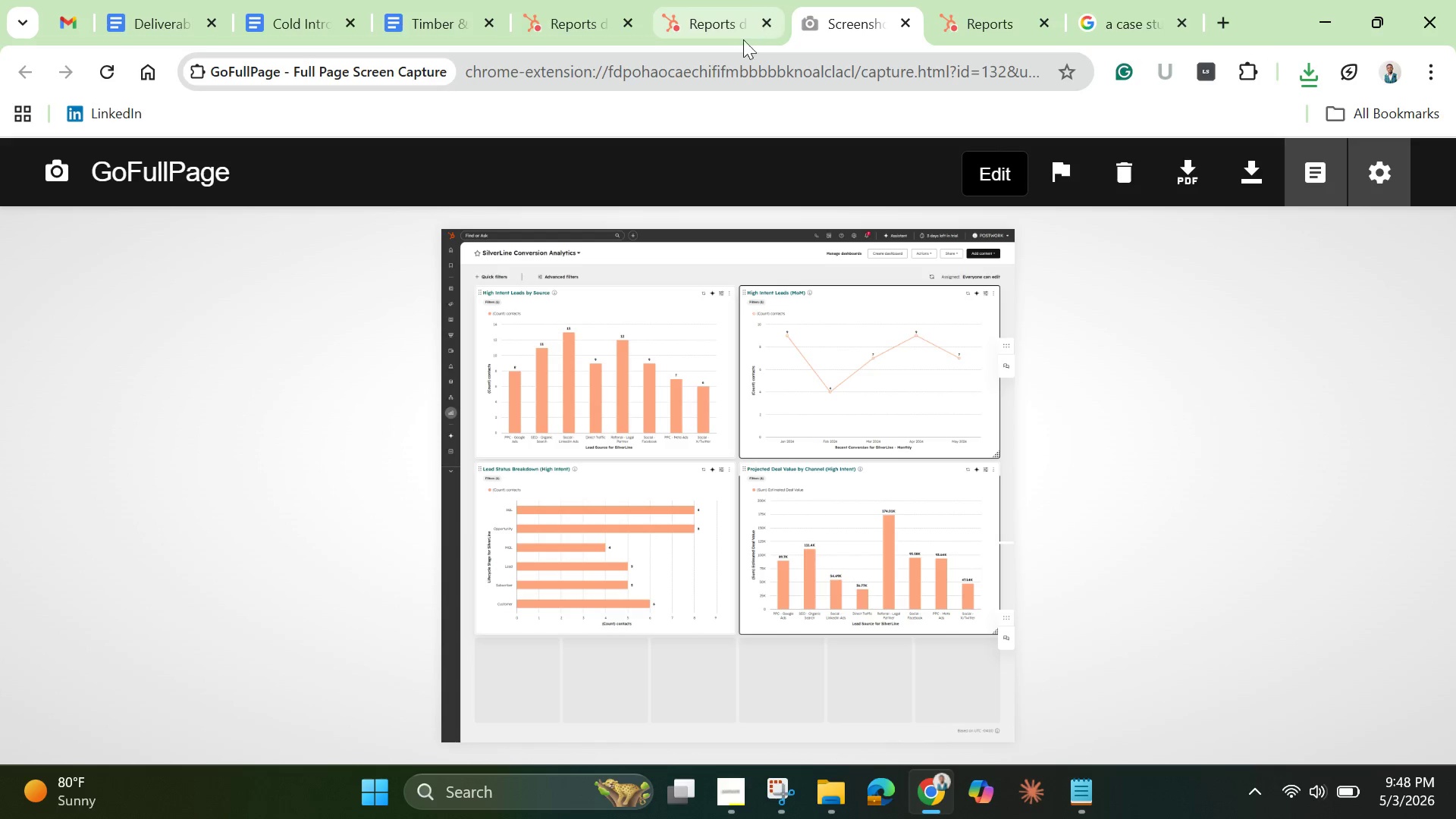 
left_click([709, 26])
 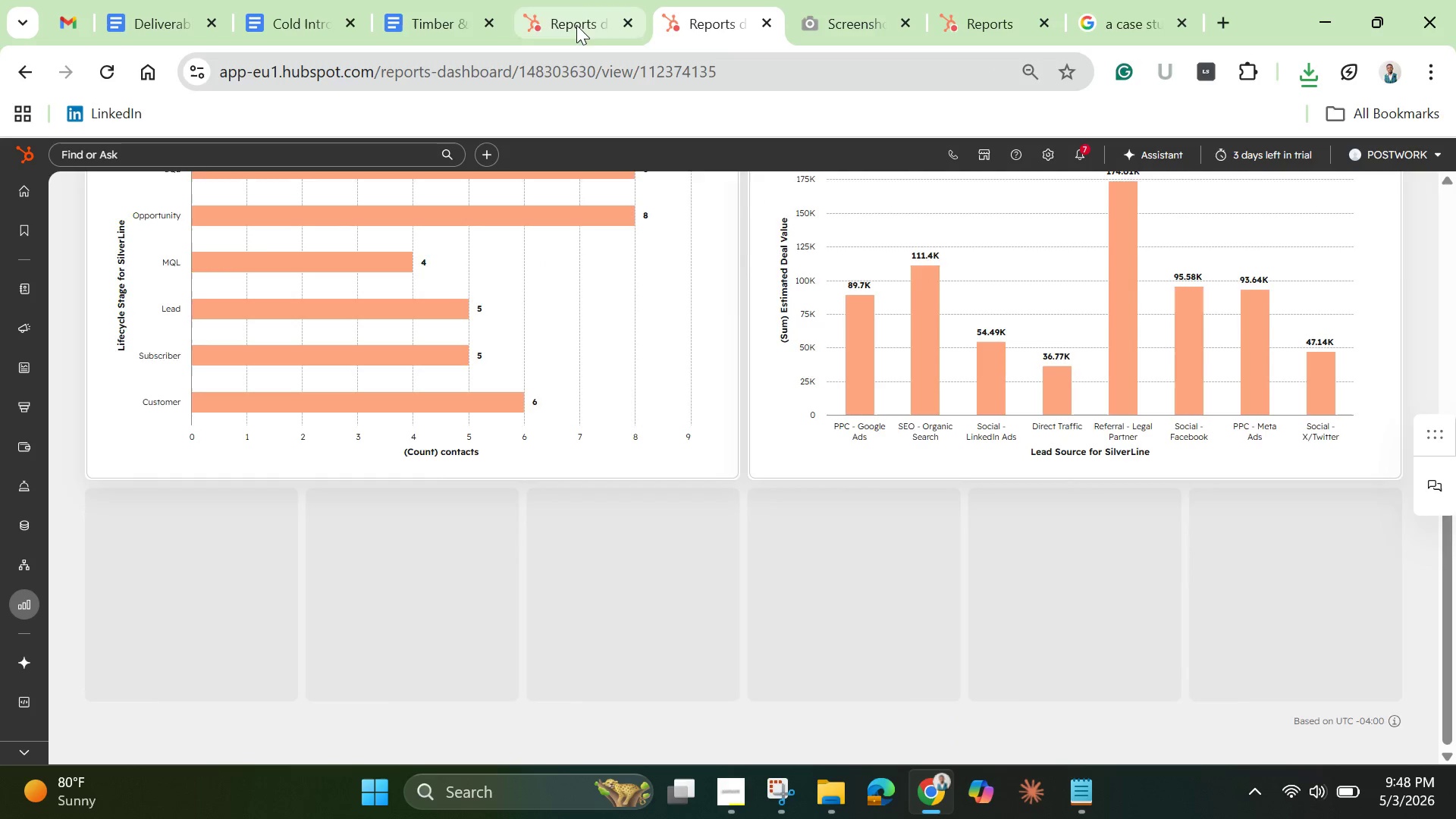 
left_click([571, 20])
 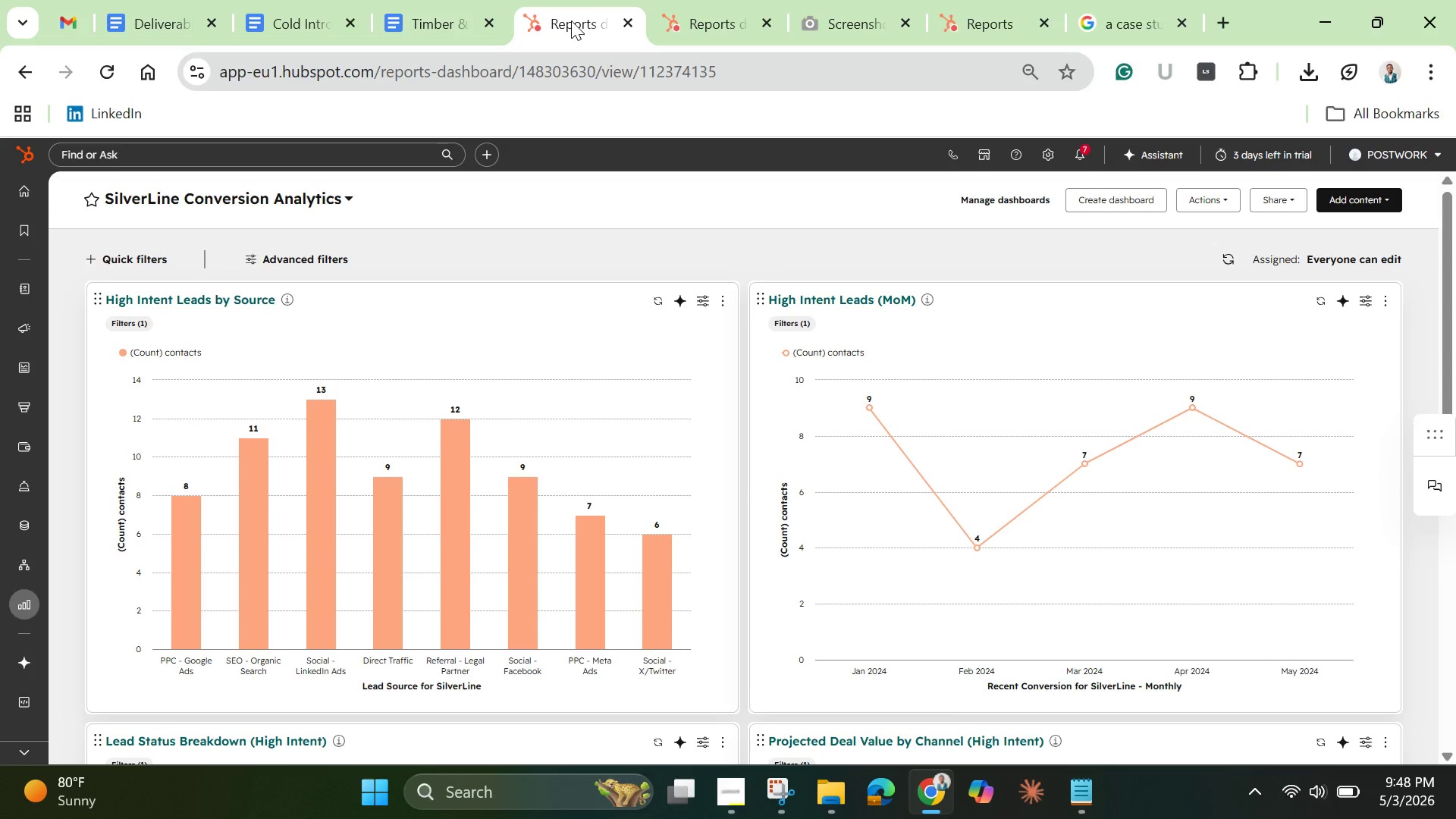 
wait(35.89)
 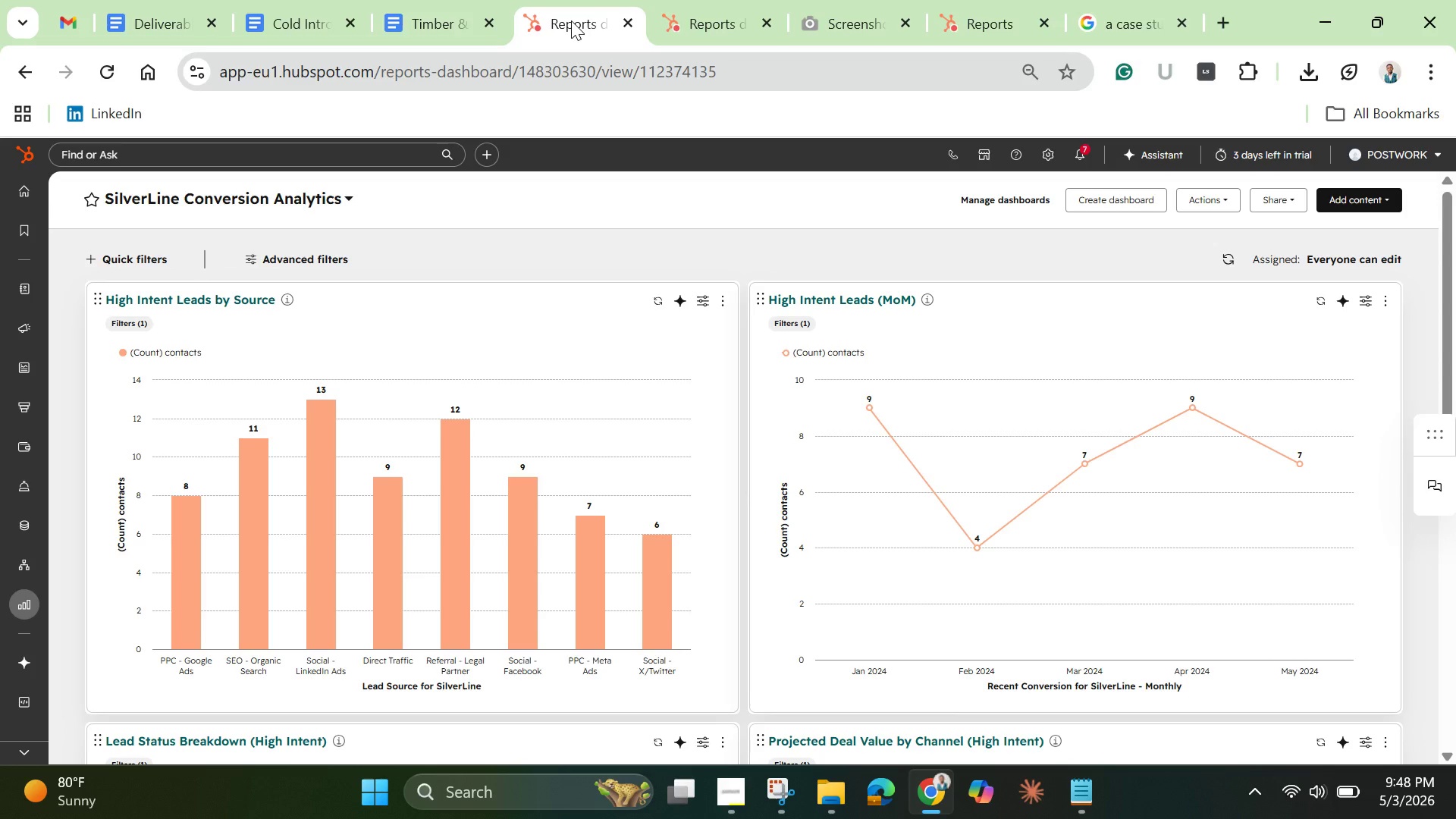 
left_click([780, 780])
 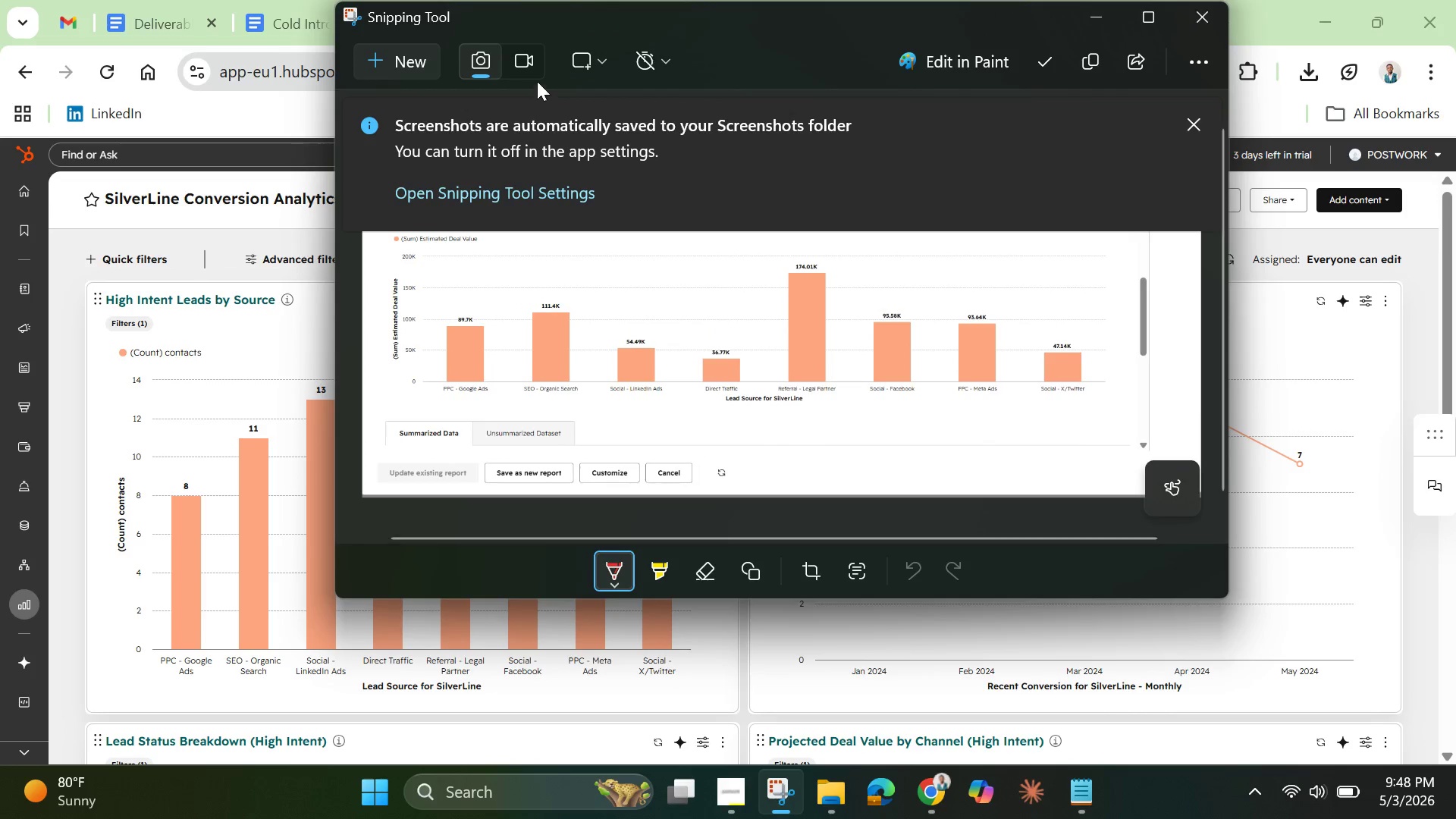 
left_click([510, 53])
 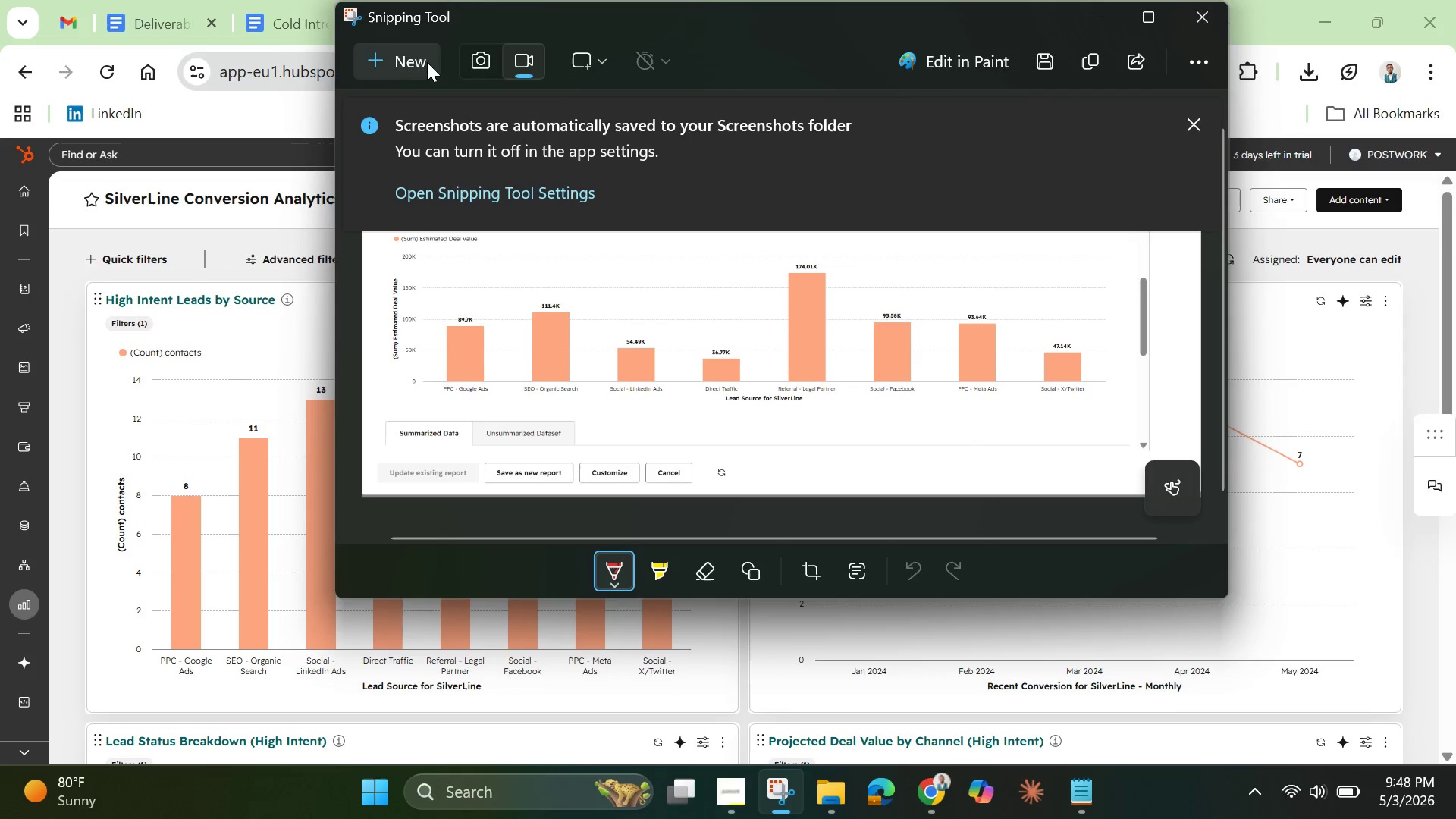 
left_click([414, 60])
 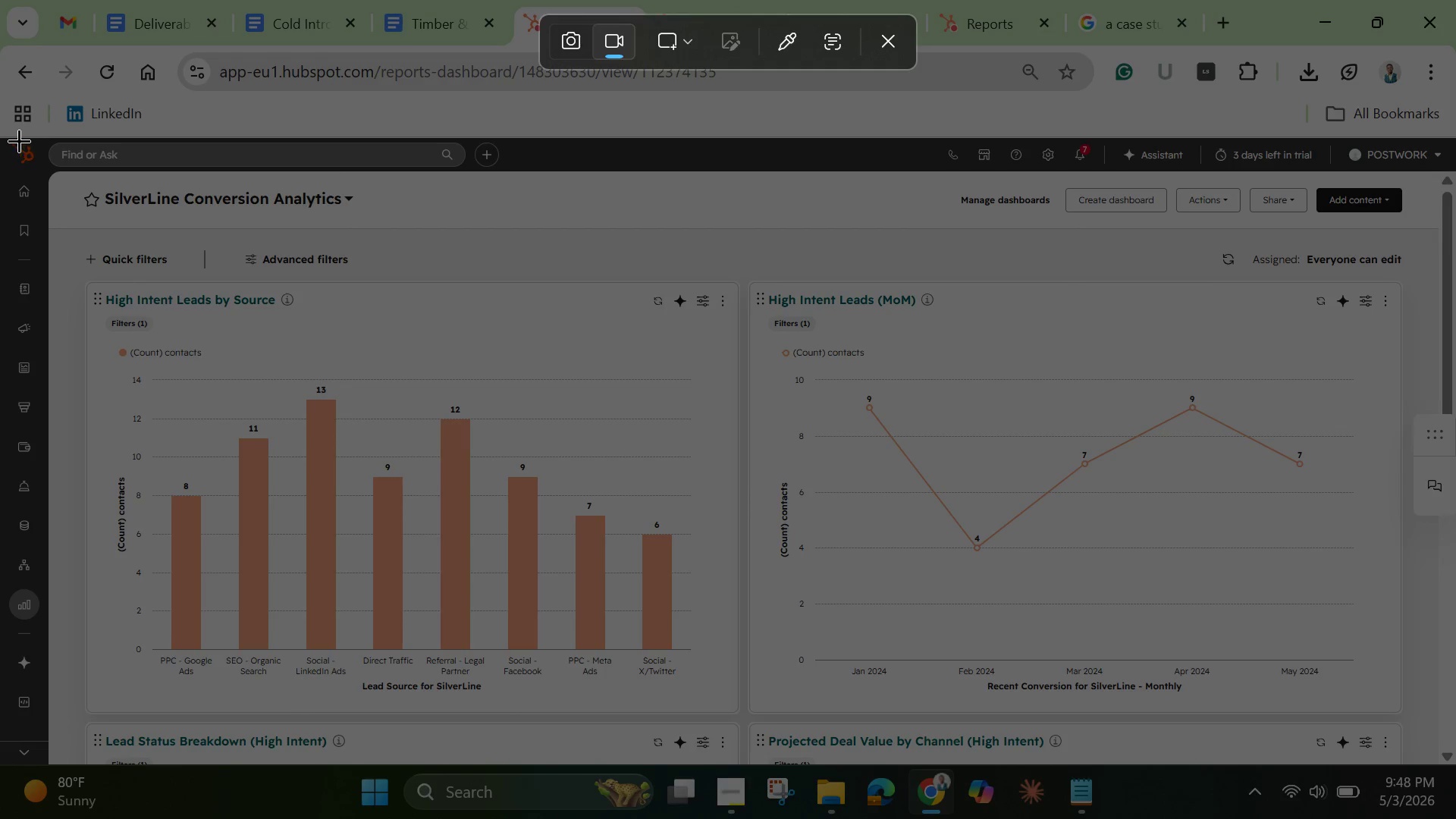 
left_click_drag(start_coordinate=[3, 137], to_coordinate=[1455, 771])
 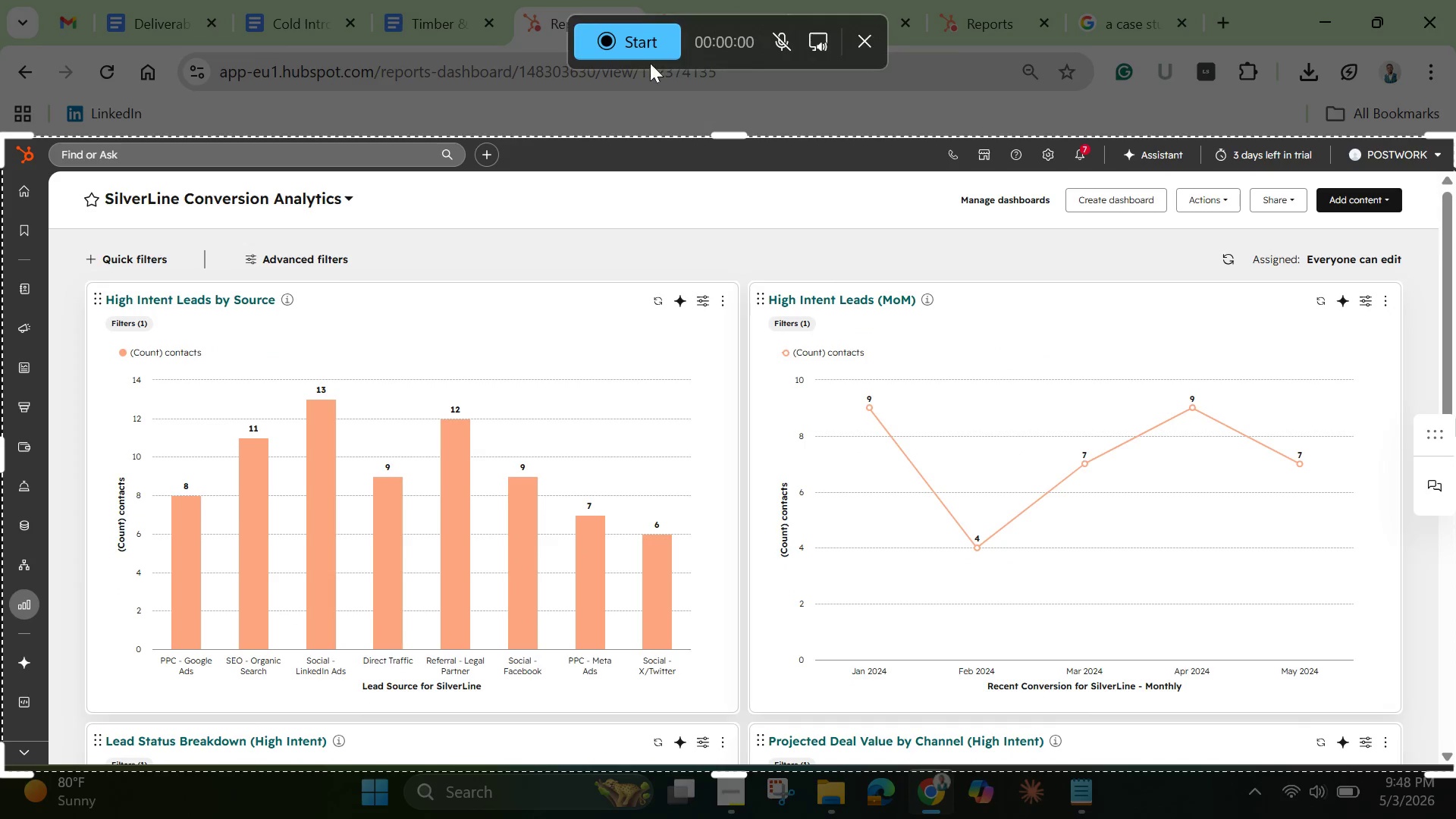 
left_click([633, 52])
 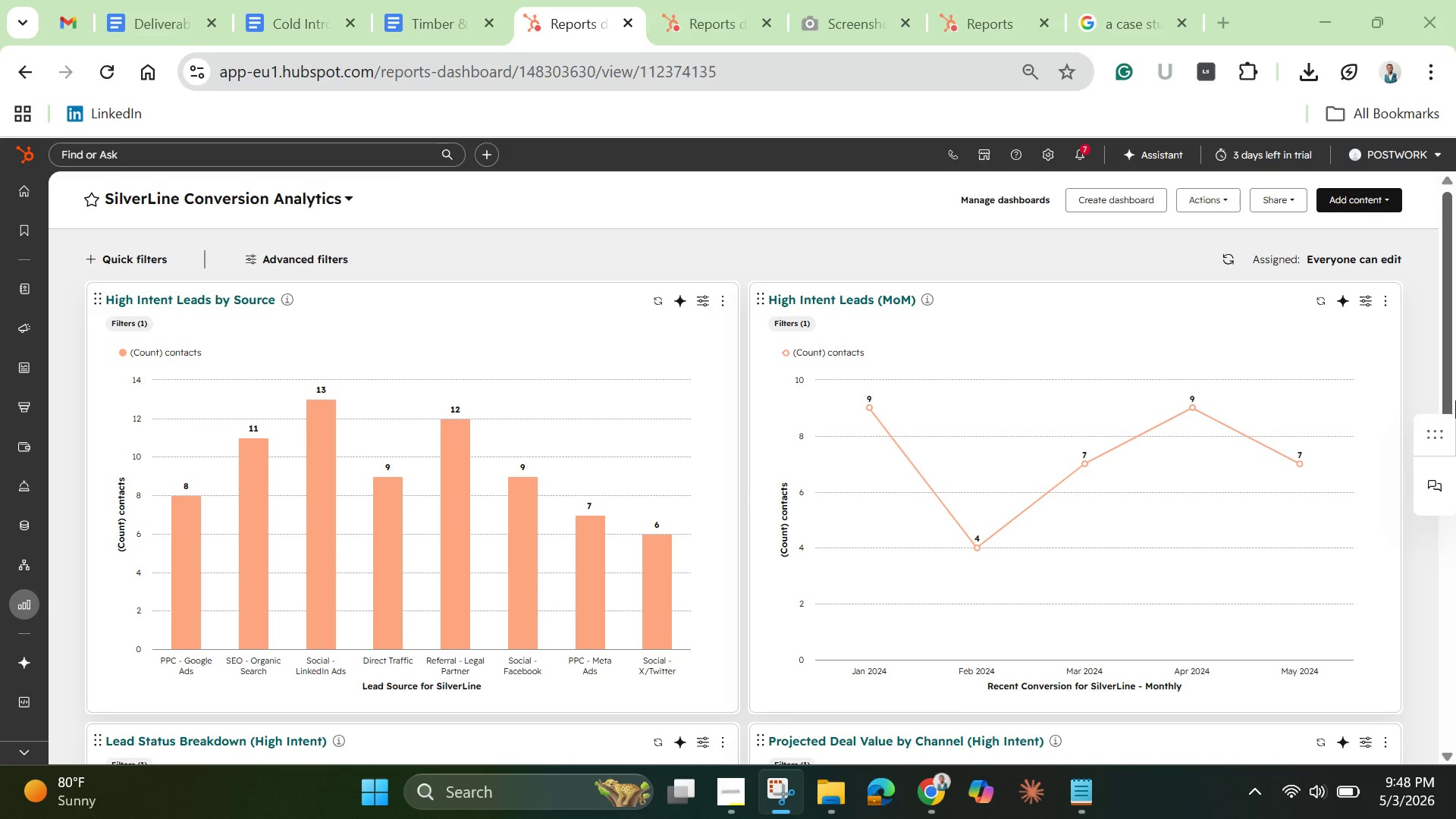 
left_click_drag(start_coordinate=[1442, 373], to_coordinate=[1416, 391])
 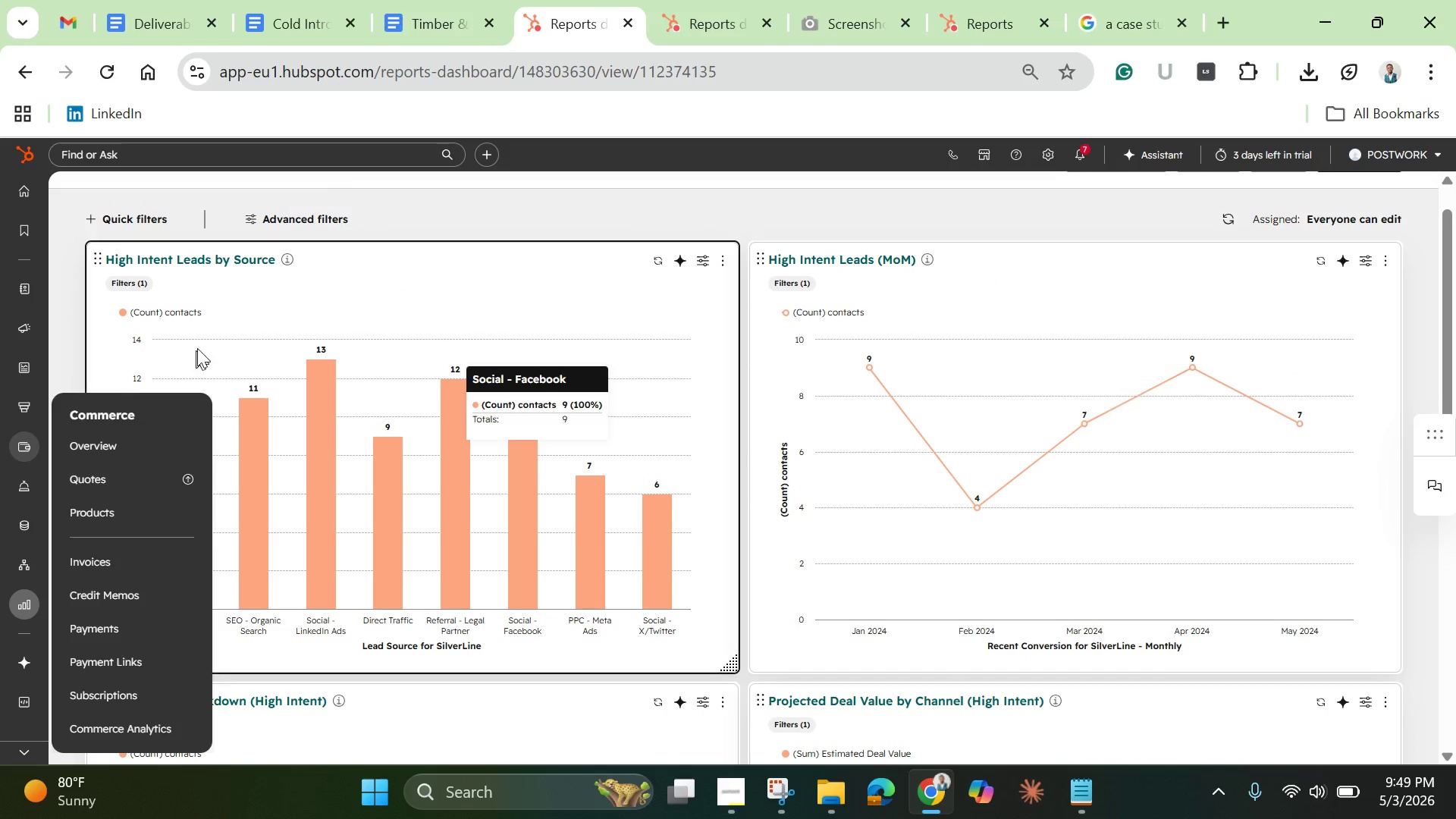 
left_click([318, 306])
 